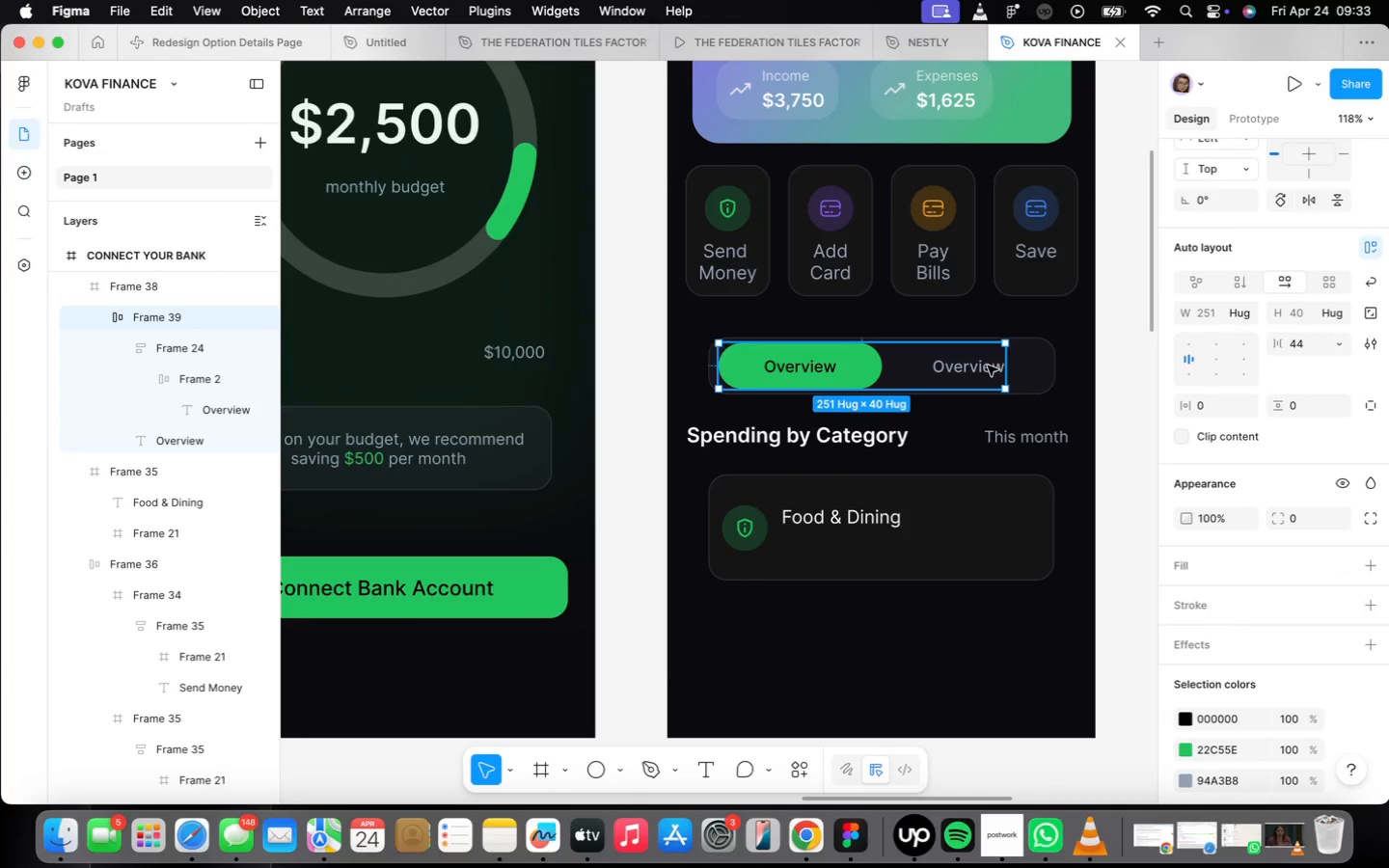 
triple_click([985, 369])
 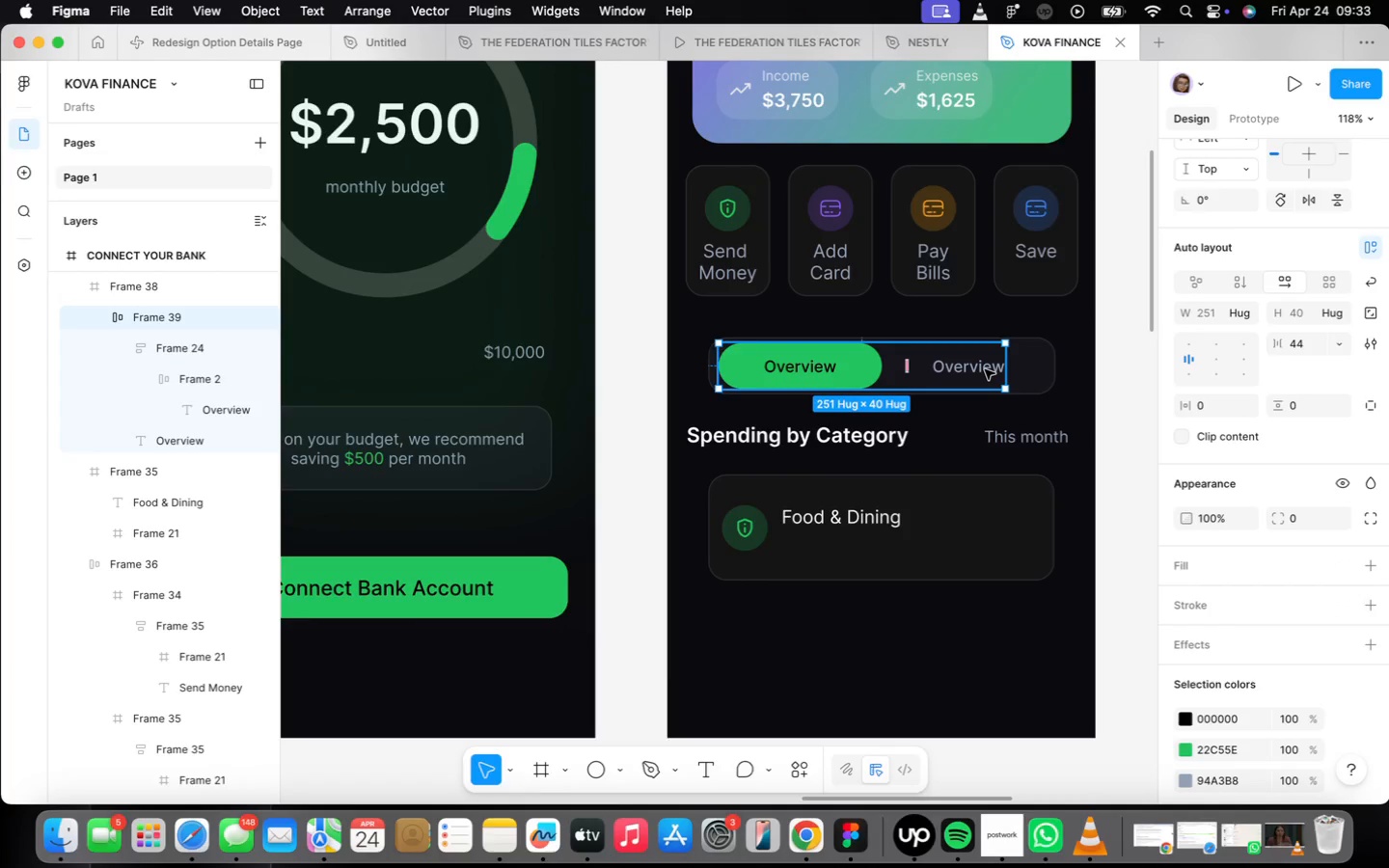 
triple_click([985, 369])
 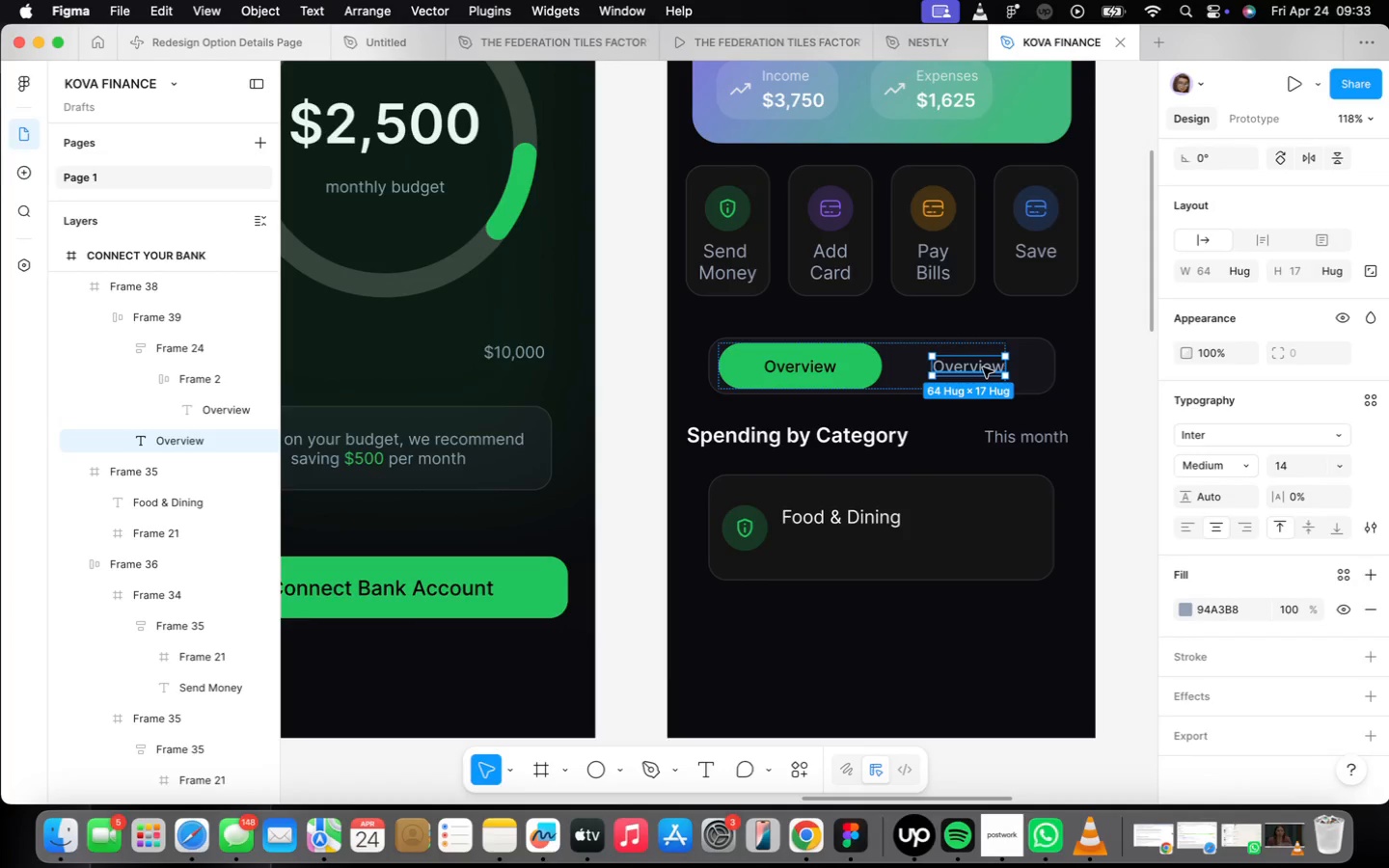 
left_click_drag(start_coordinate=[983, 367], to_coordinate=[836, 539])
 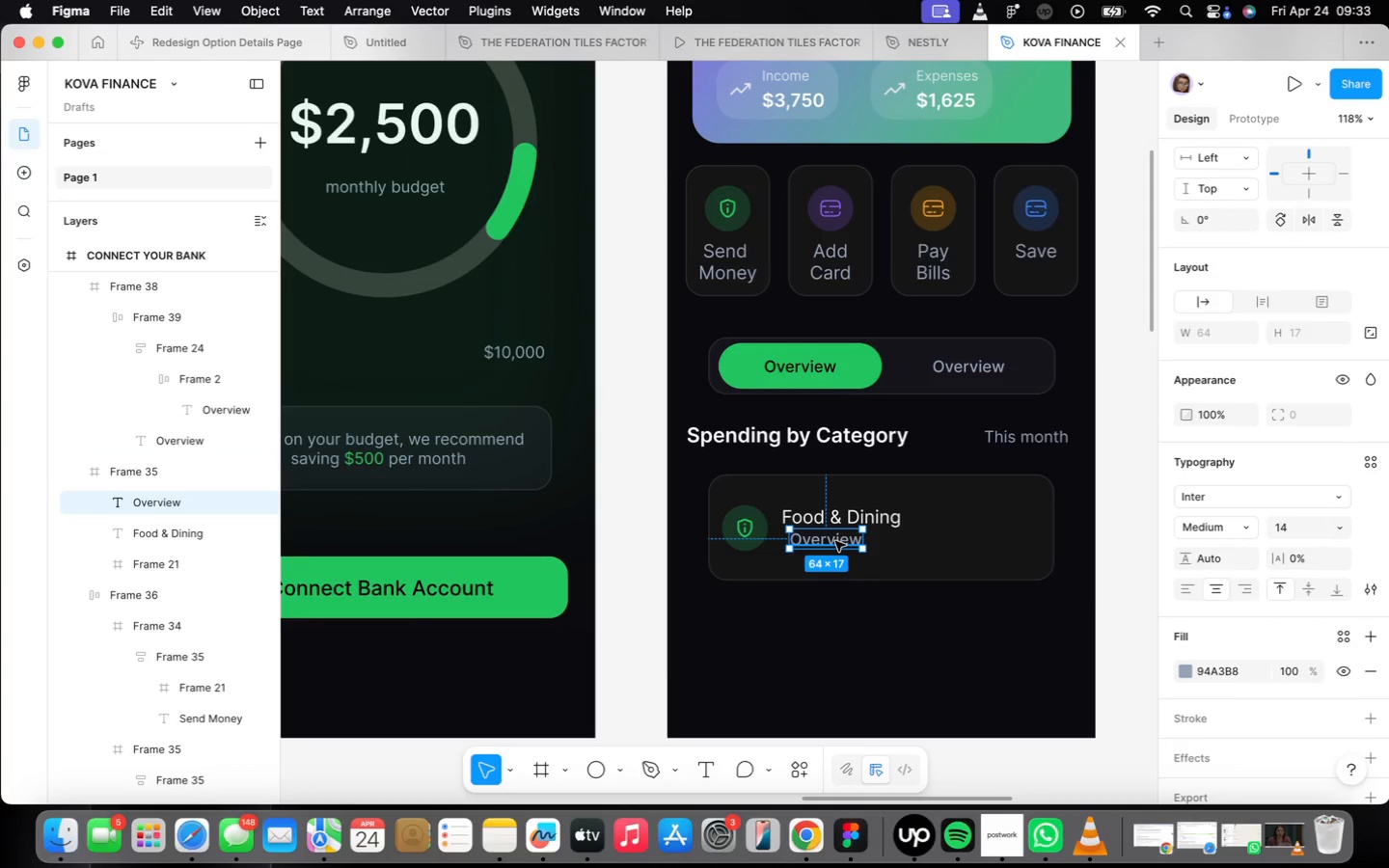 
hold_key(key=OptionLeft, duration=1.46)
 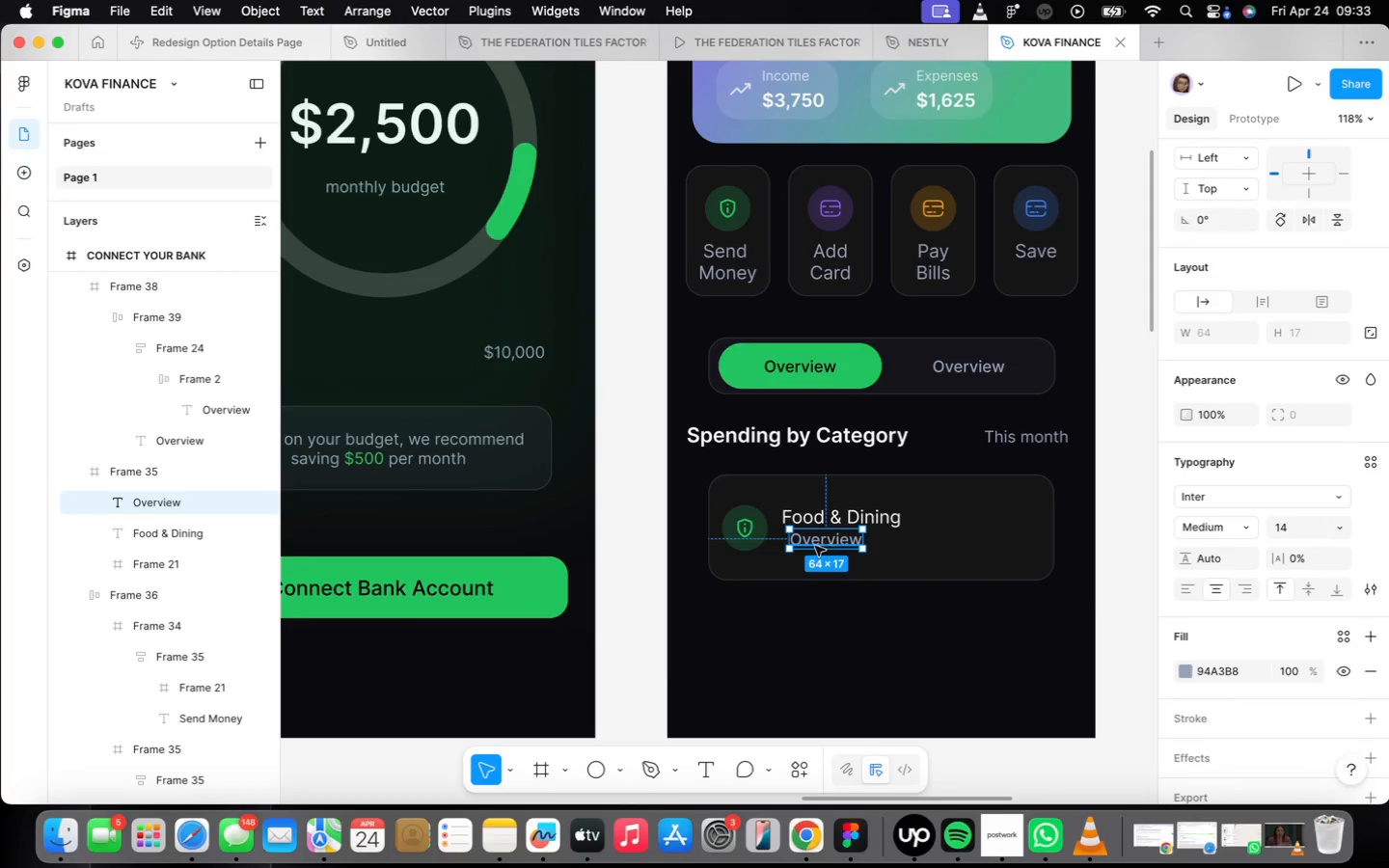 
left_click_drag(start_coordinate=[821, 534], to_coordinate=[811, 542])
 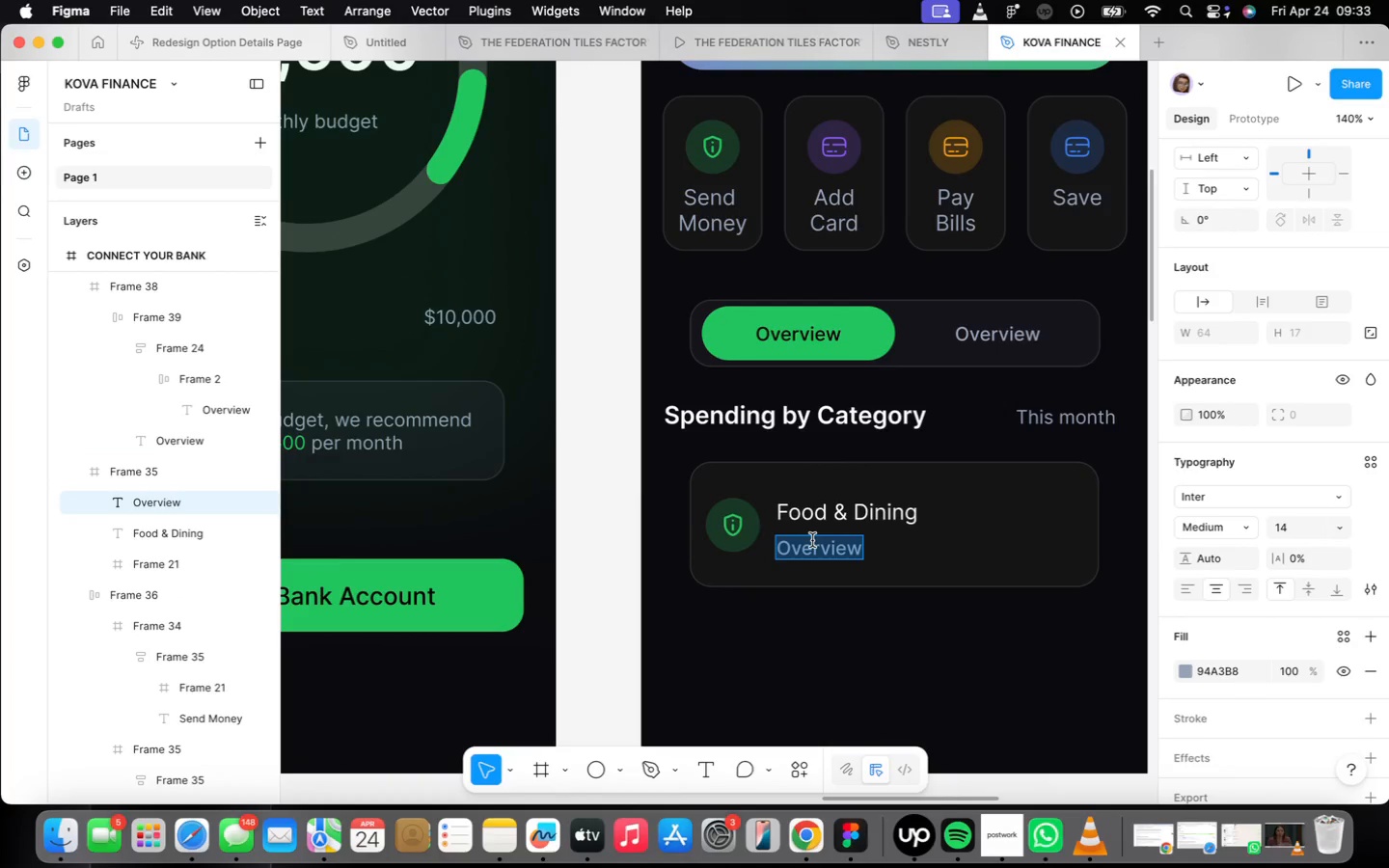 
scroll: coordinate [810, 544], scroll_direction: up, amount: 2.0
 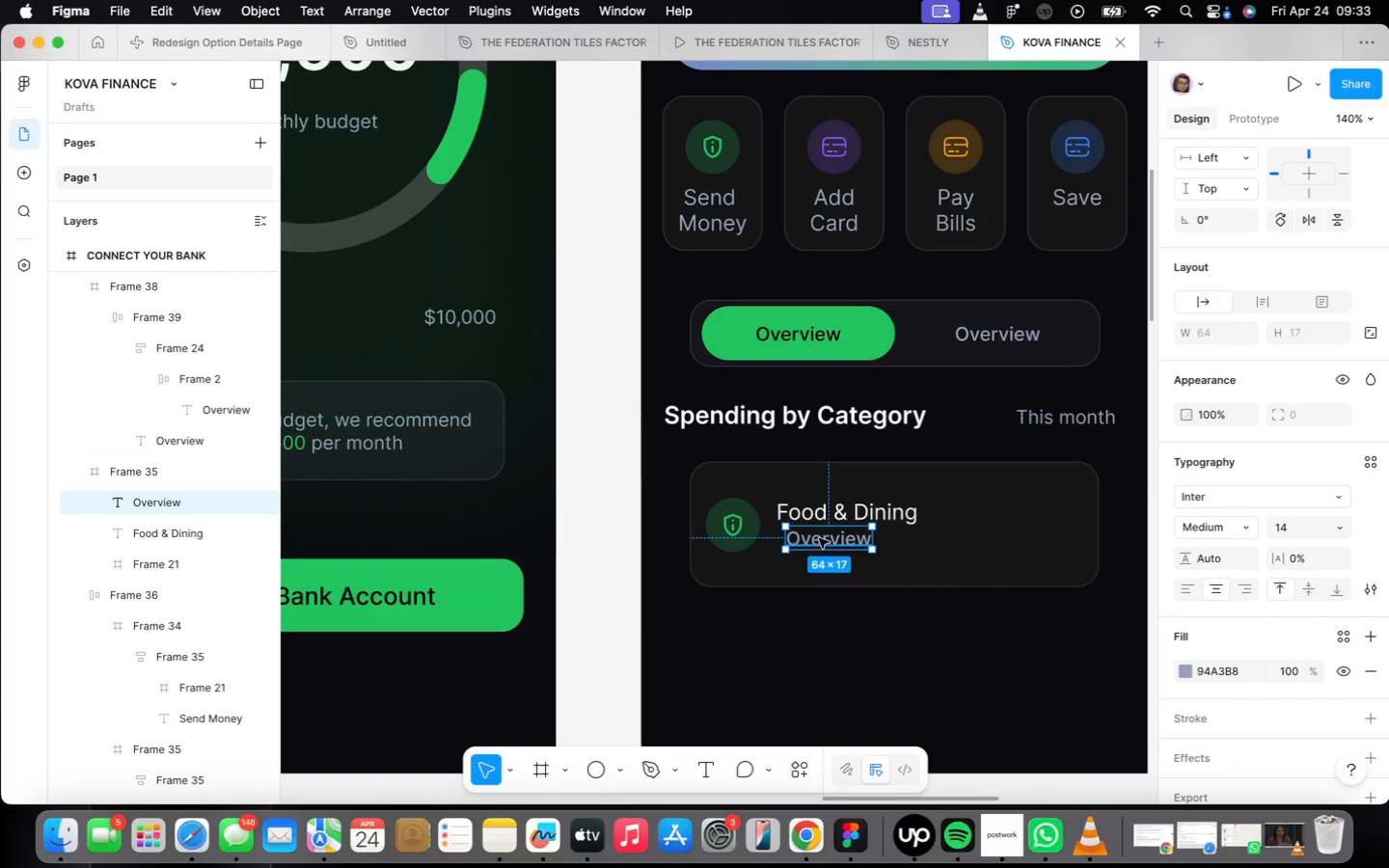 
type($485 of $600)
 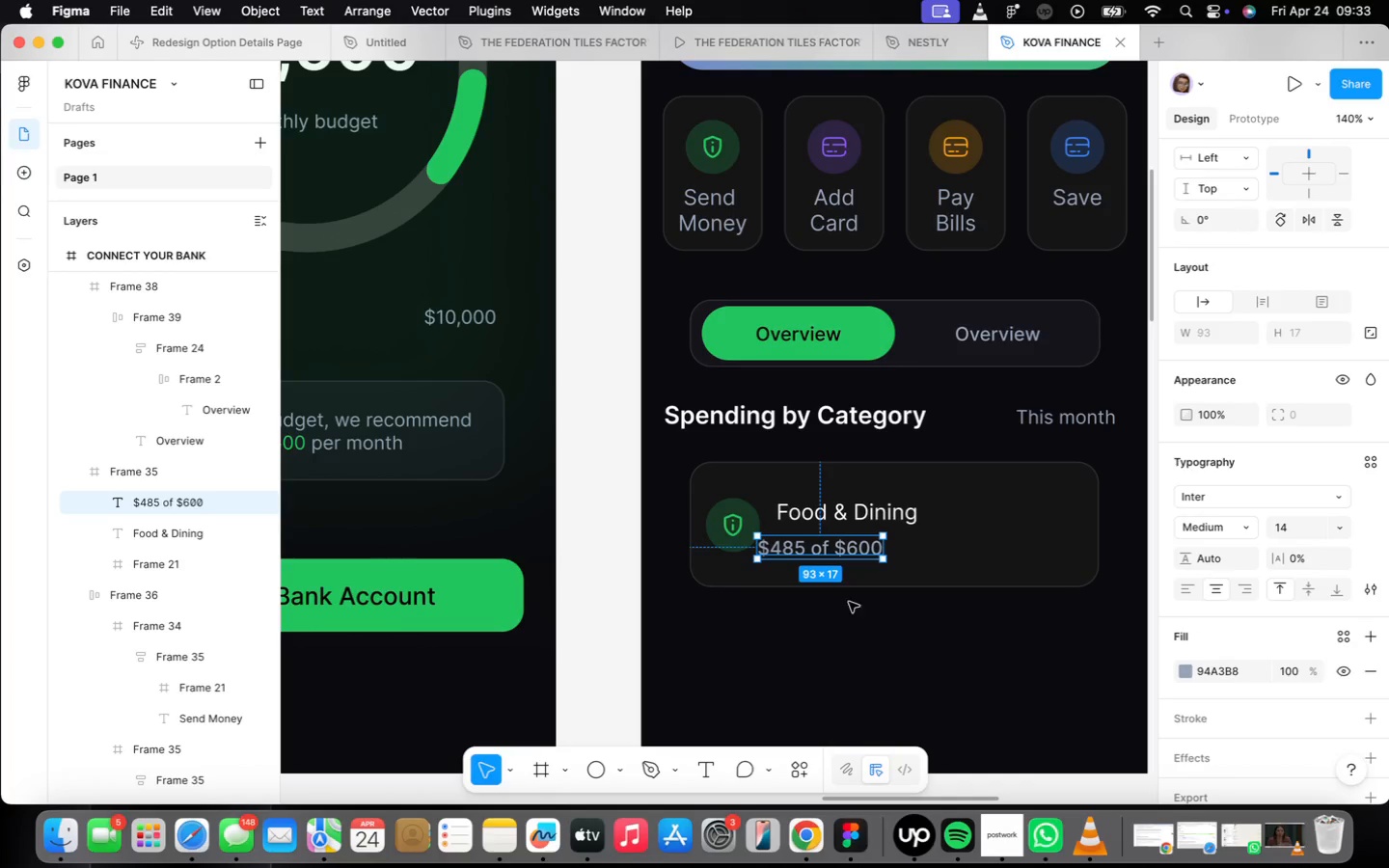 
left_click_drag(start_coordinate=[800, 555], to_coordinate=[817, 553])
 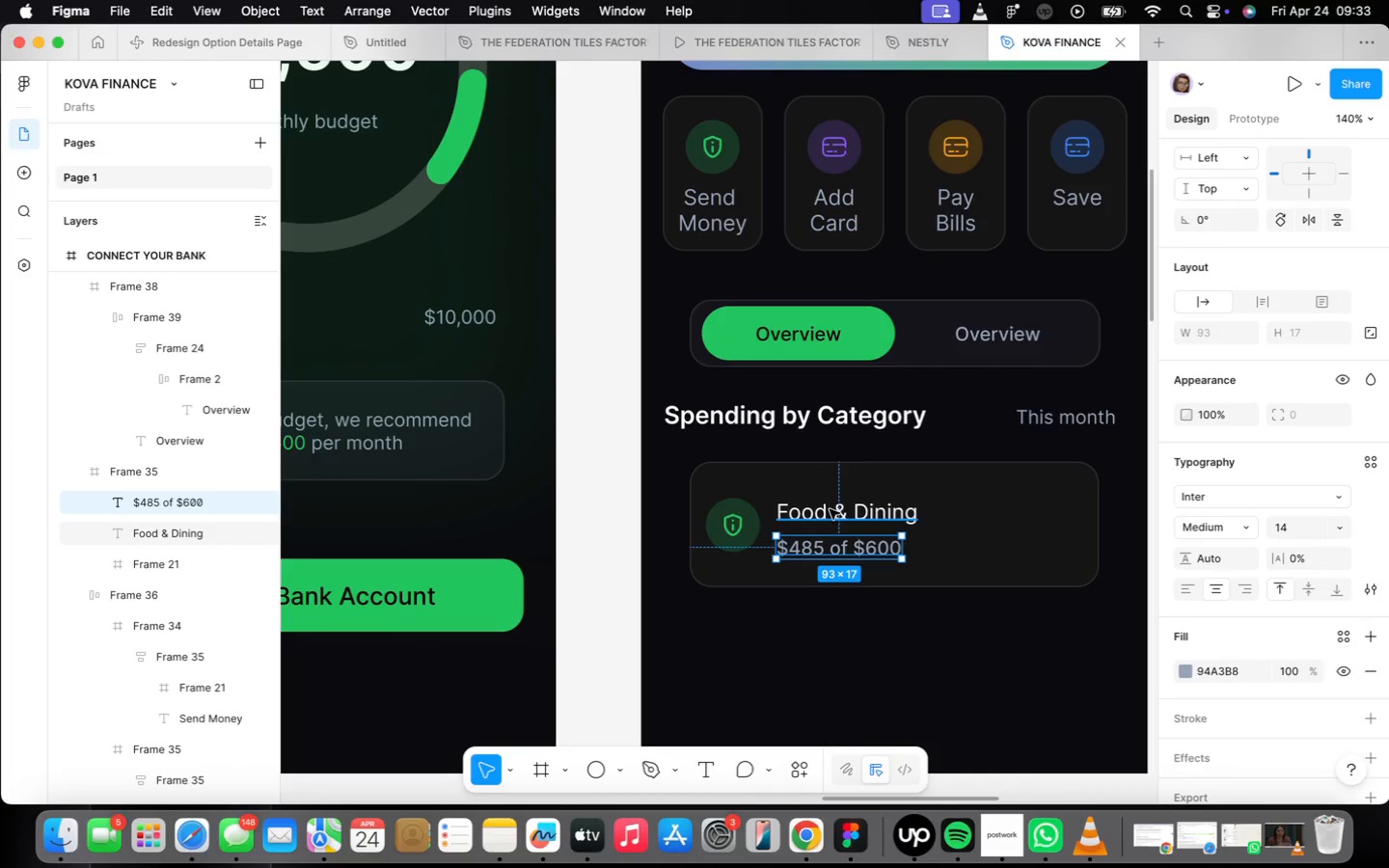 
hold_key(key=ShiftLeft, duration=0.4)
left_click([831, 512])
 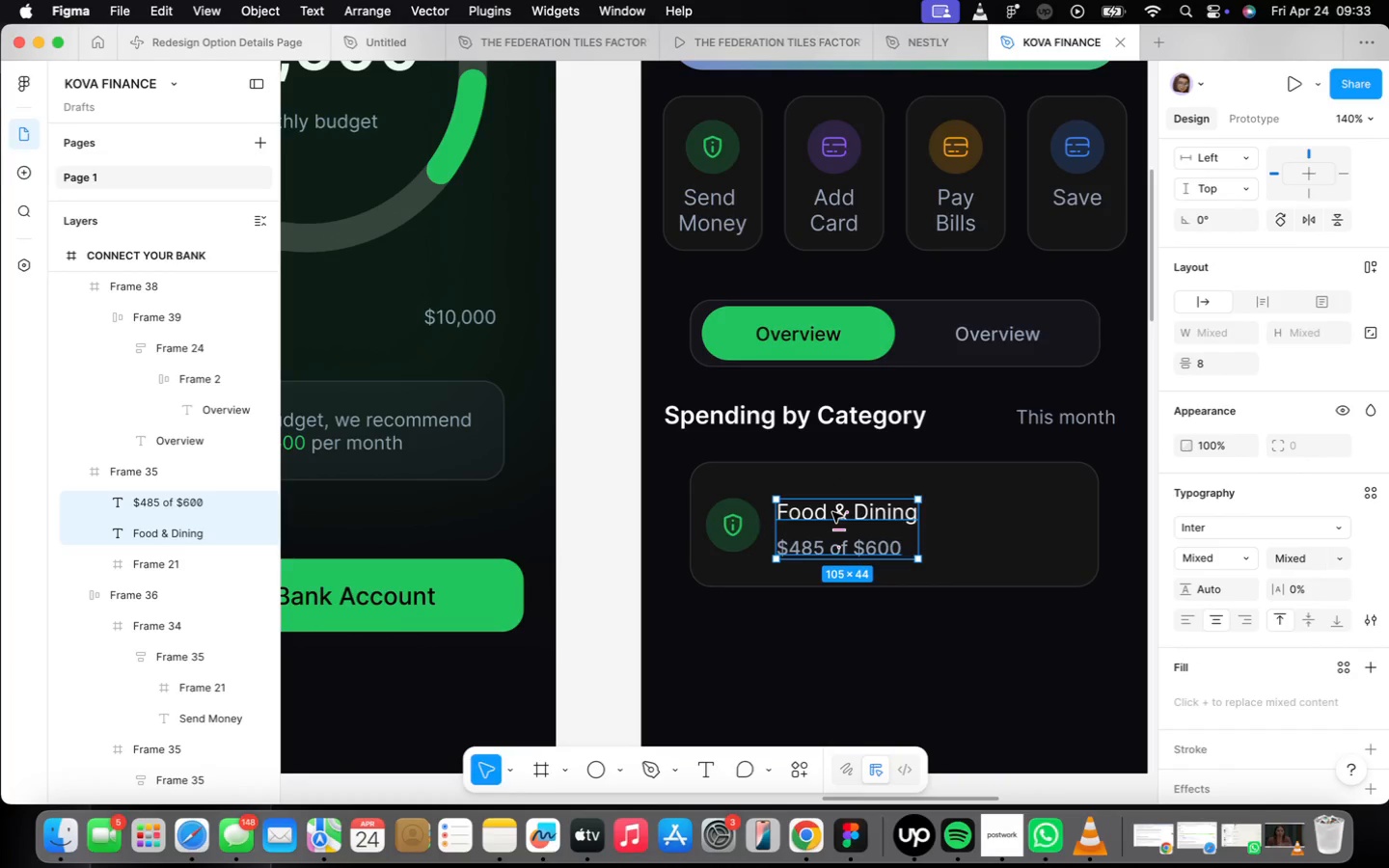 
key(Shift+ShiftLeft)
 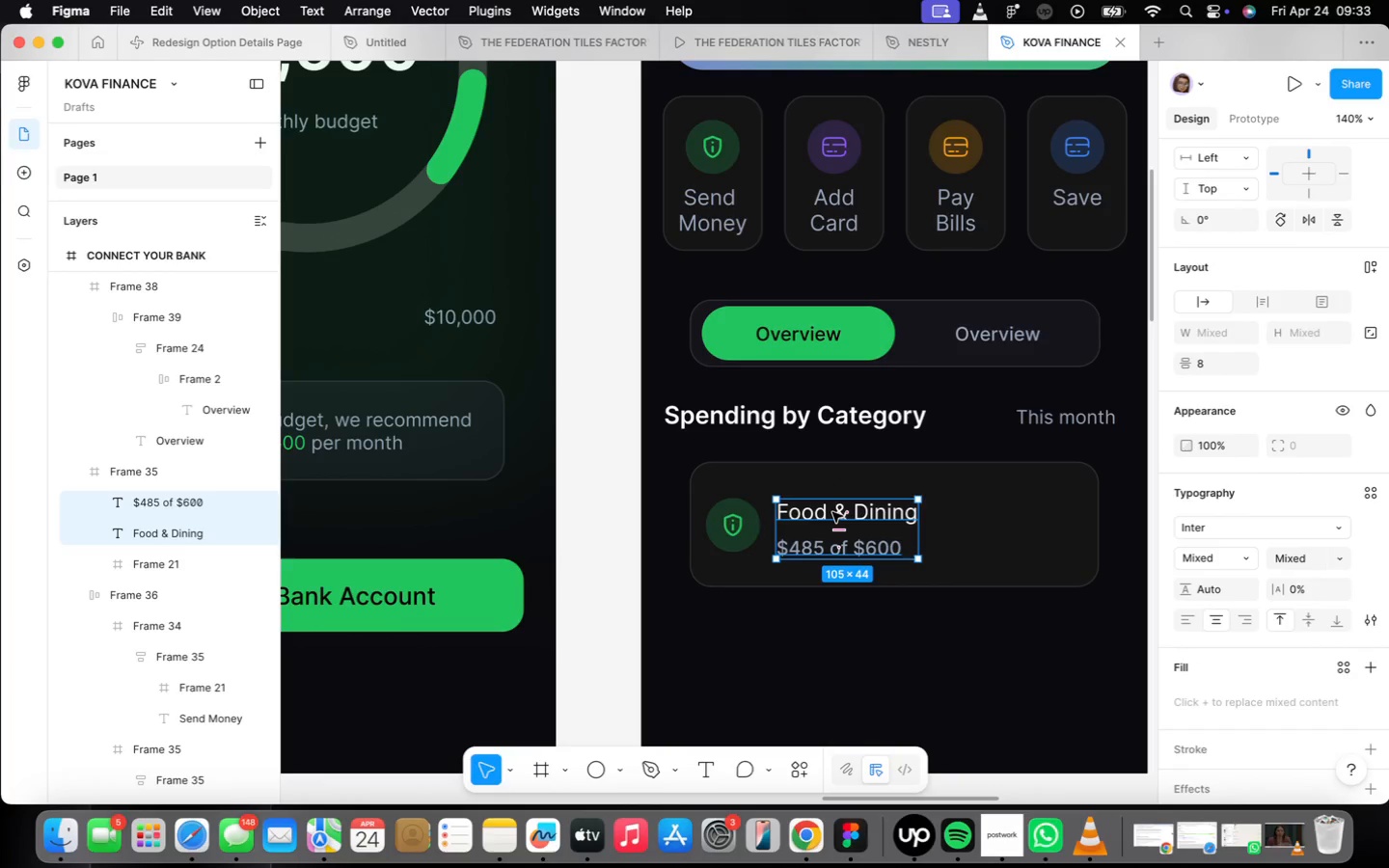 
key(Shift+A)
 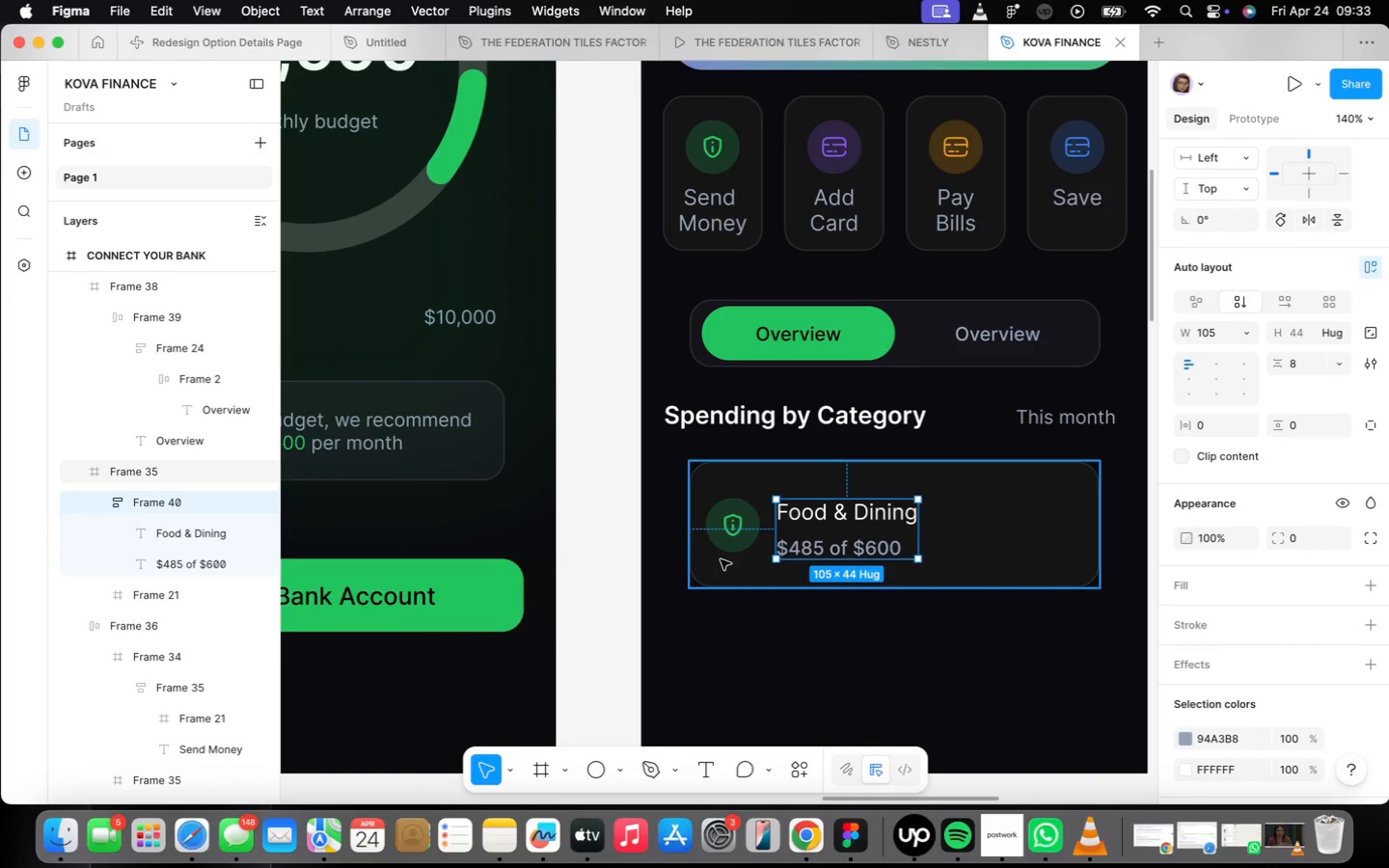 
double_click([728, 518])
 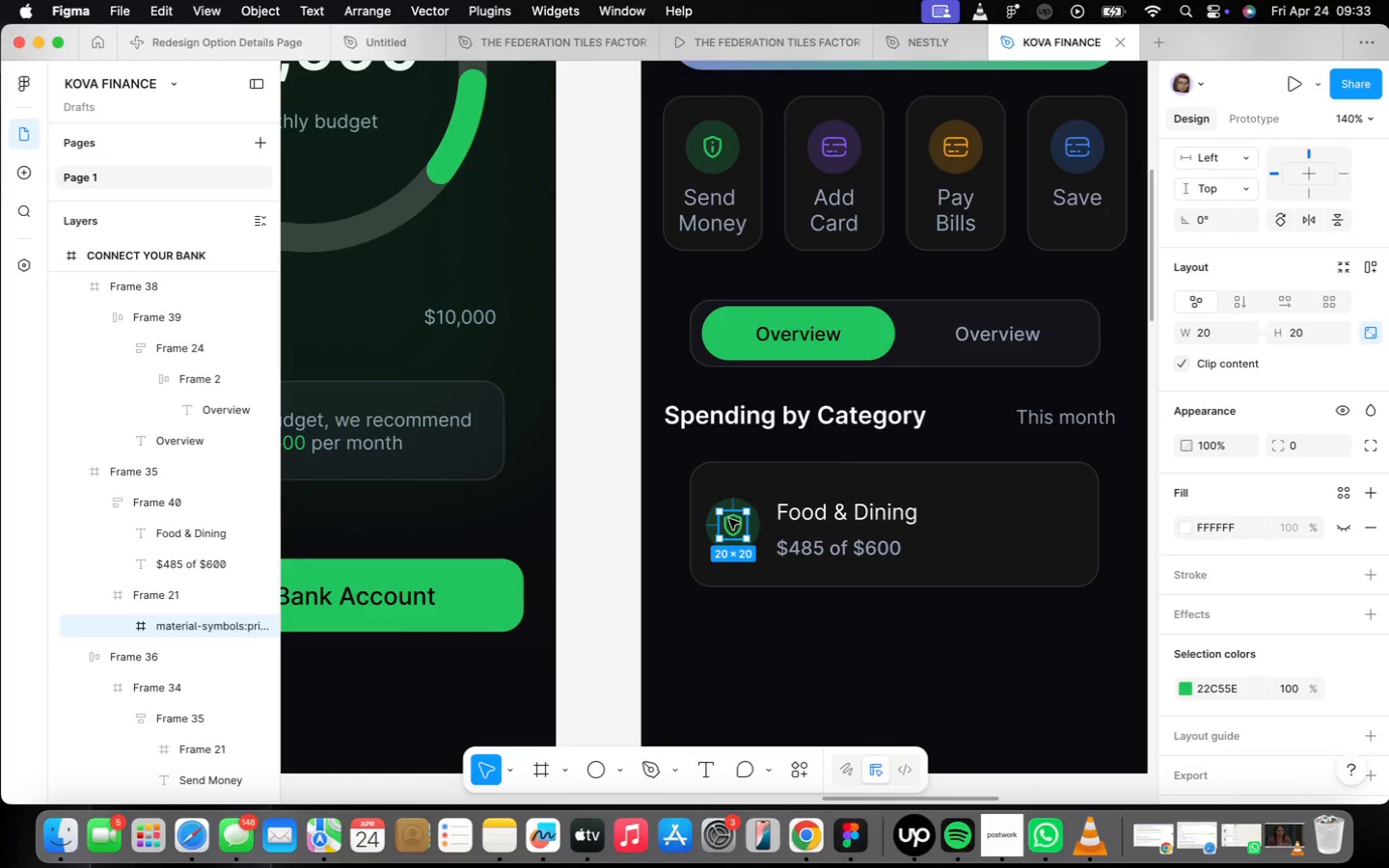 
right_click([730, 520])
 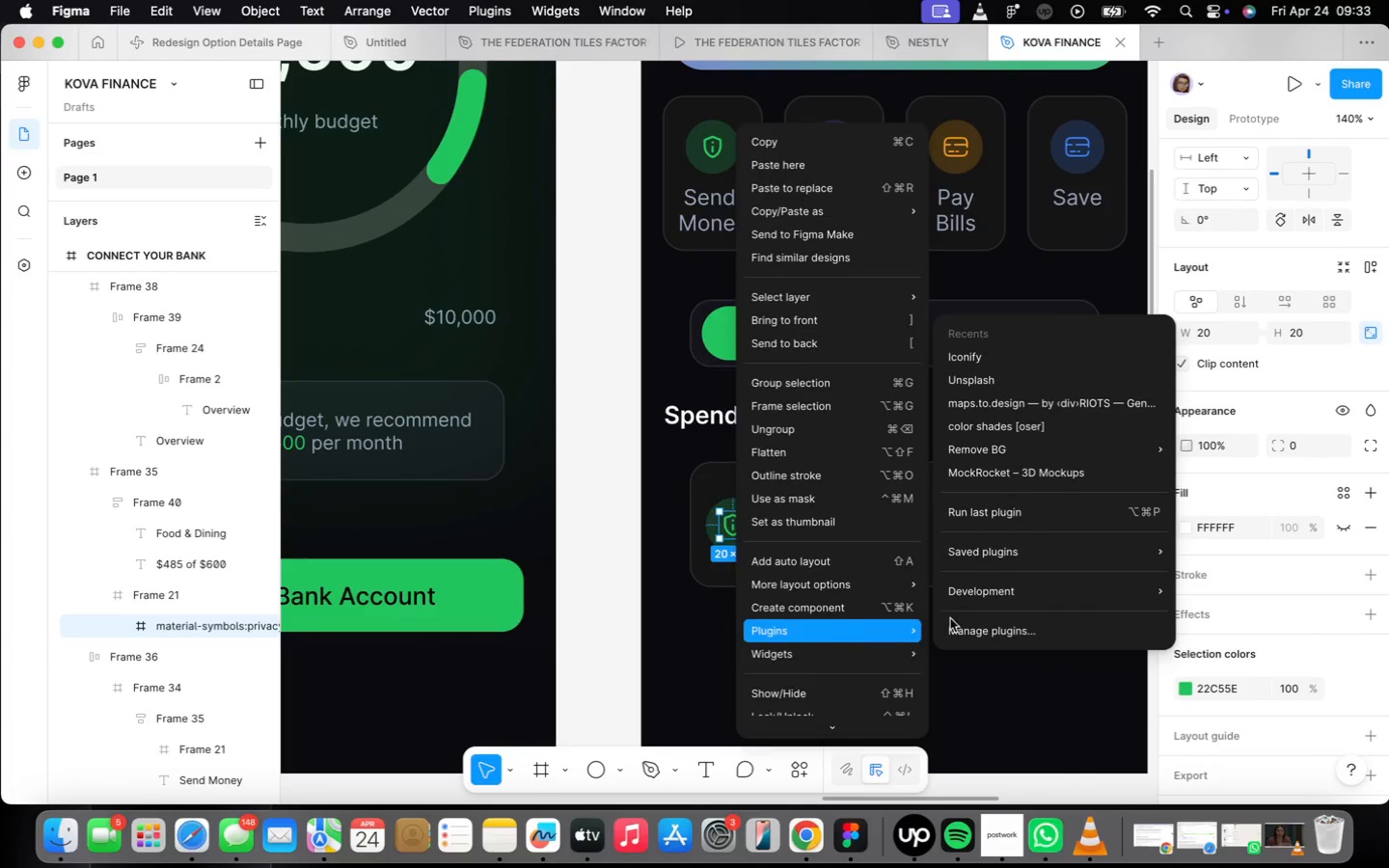 
left_click([988, 340])
 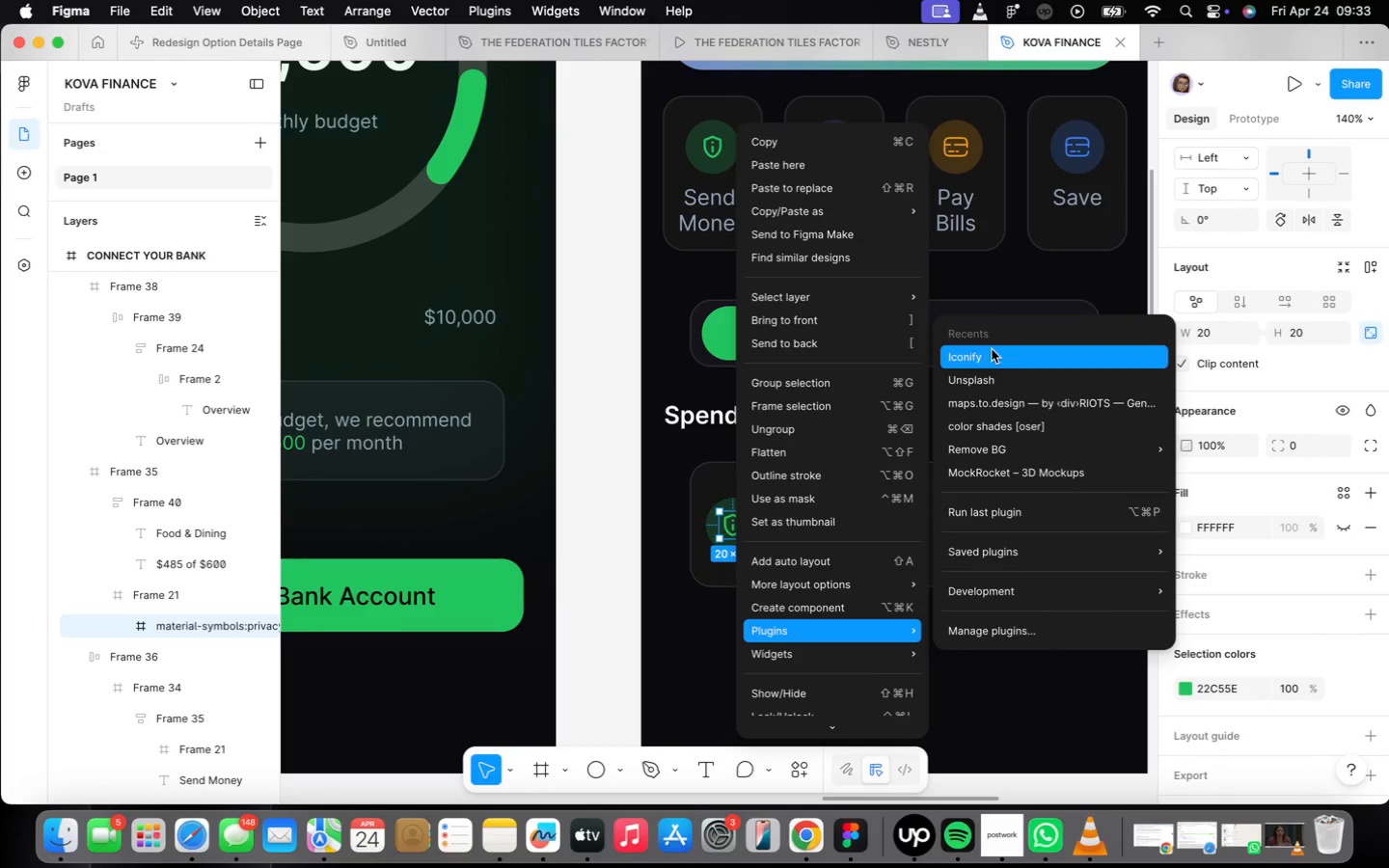 
left_click([992, 349])
 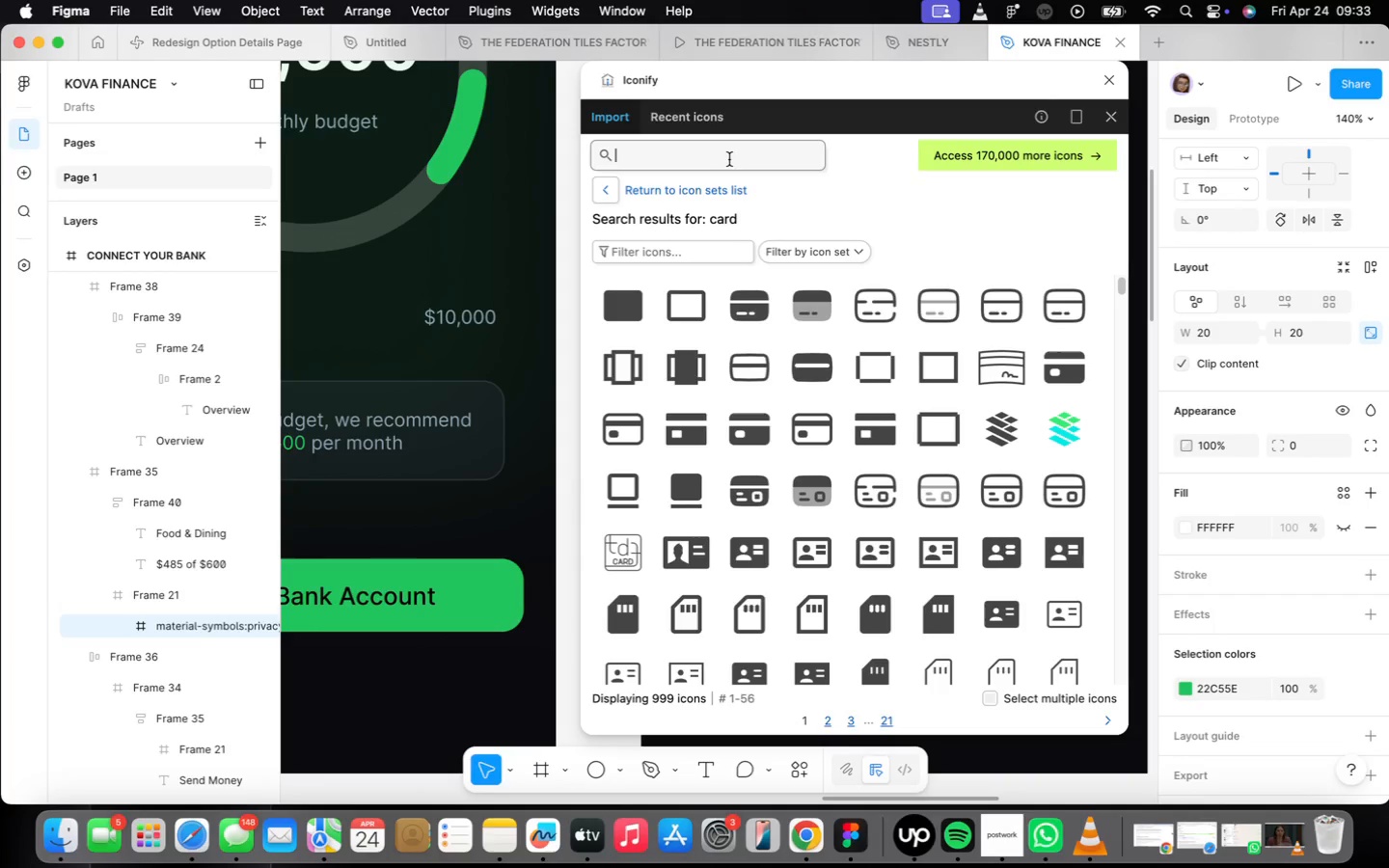 
type(tea)
 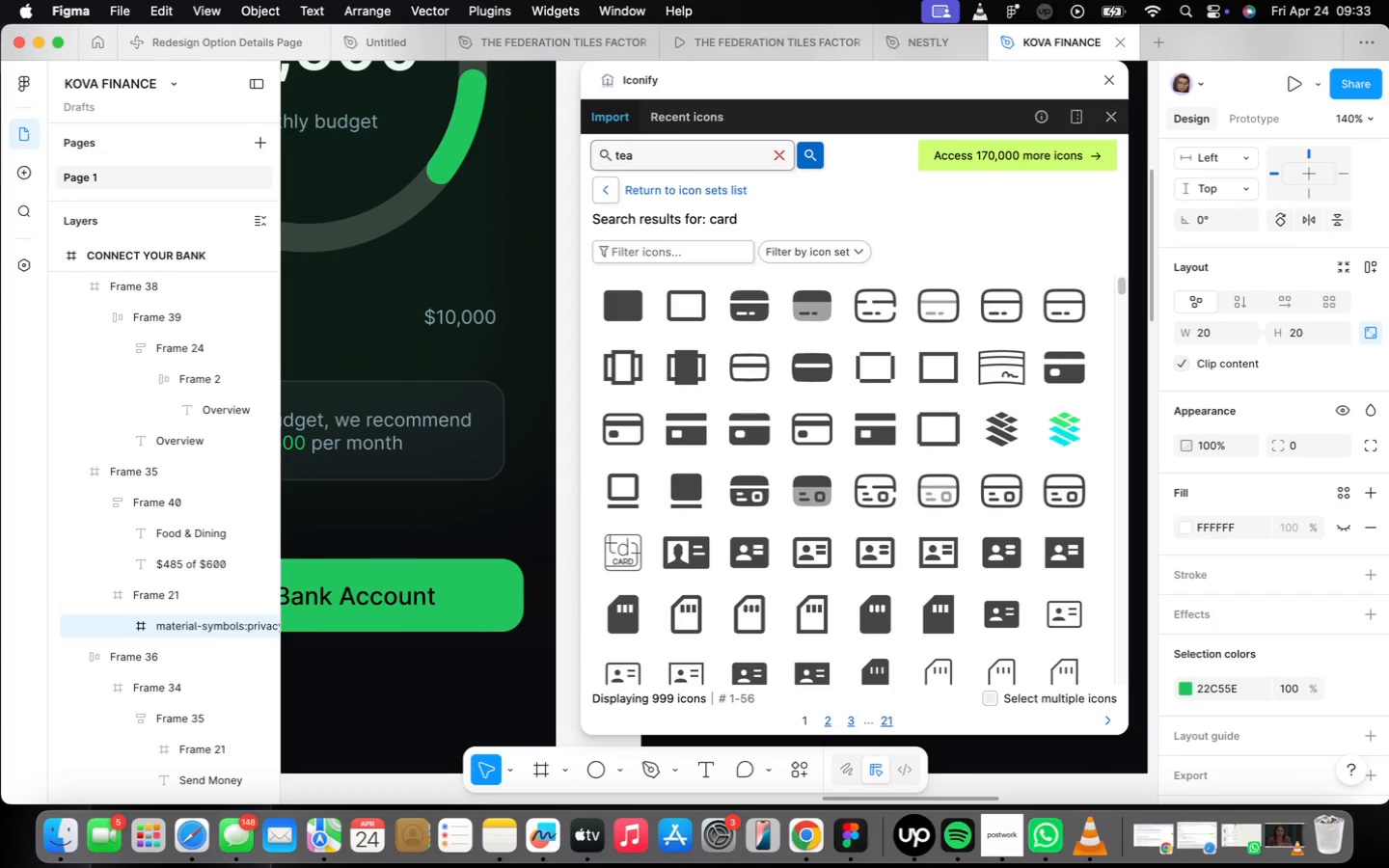 
key(Enter)
 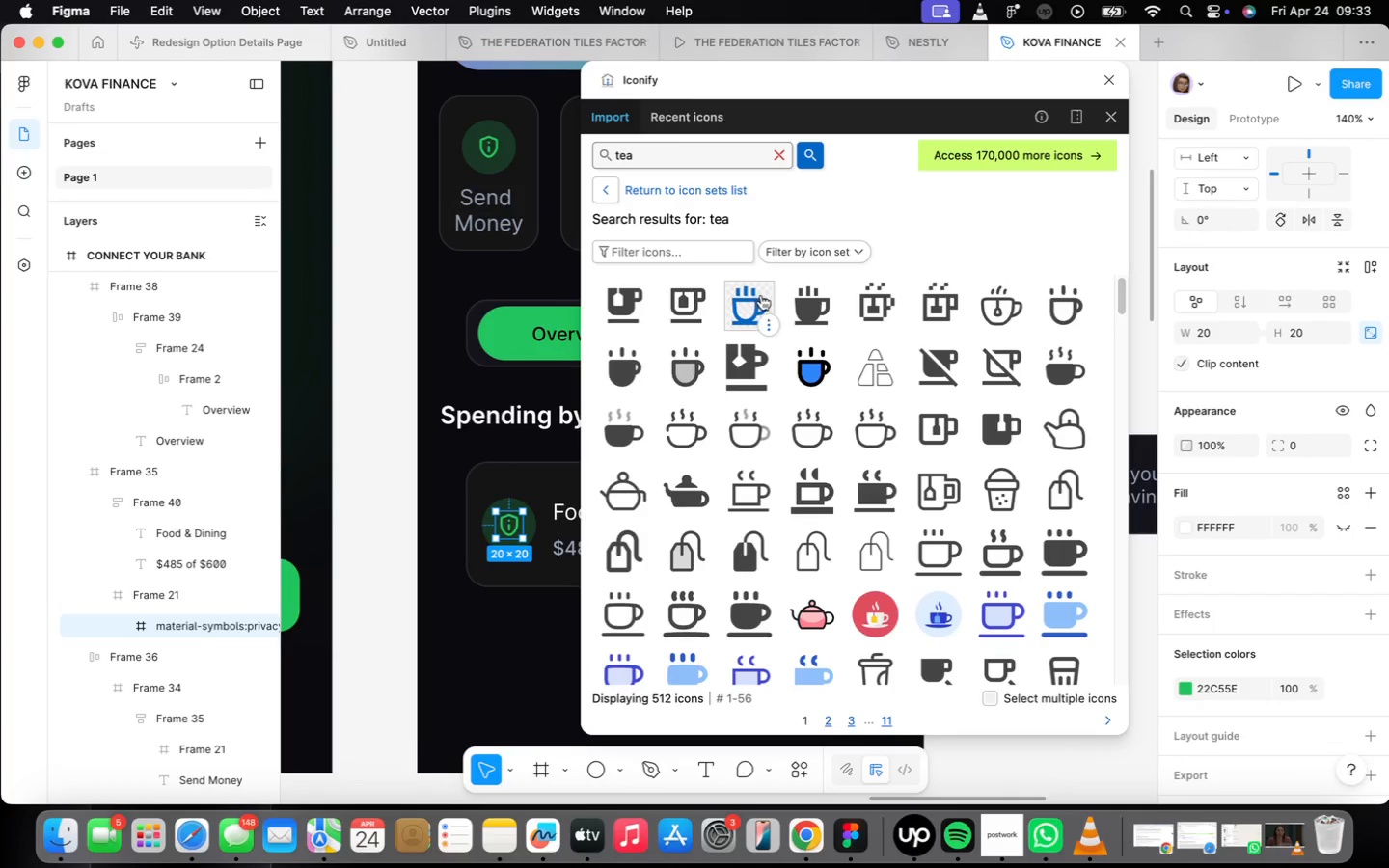 
left_click([731, 305])
 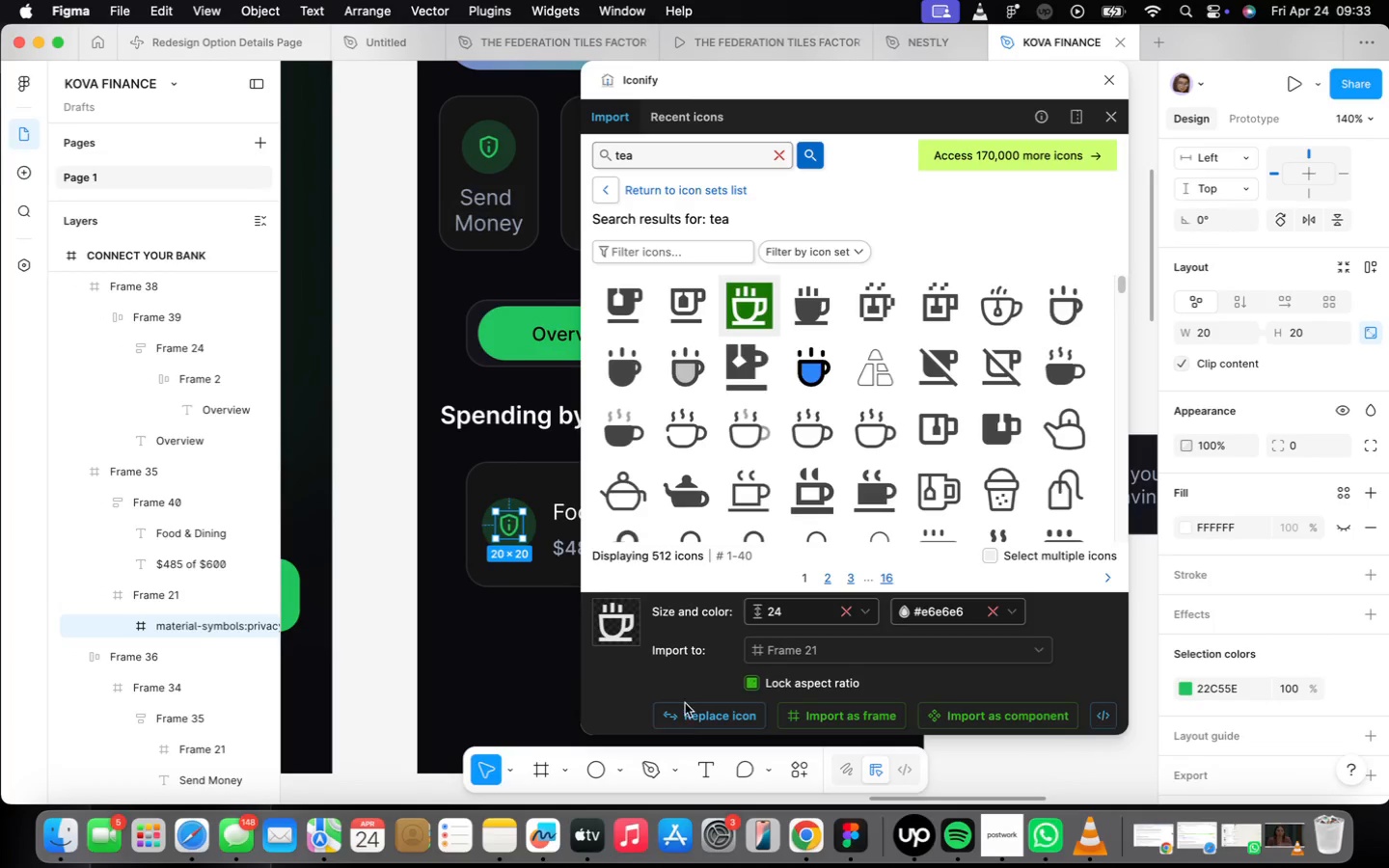 
left_click_drag(start_coordinate=[688, 712], to_coordinate=[694, 711])
 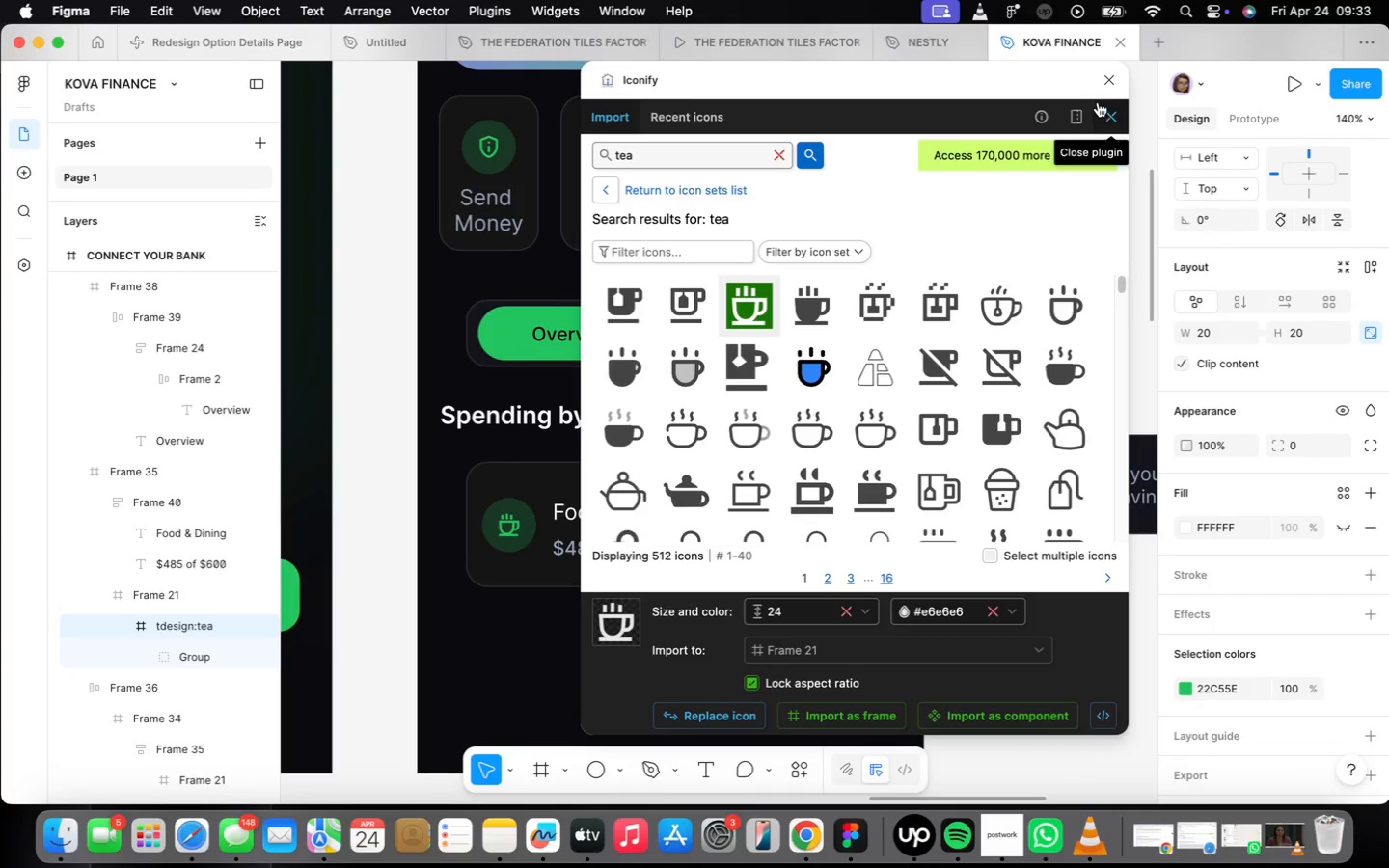 
left_click([1104, 86])
 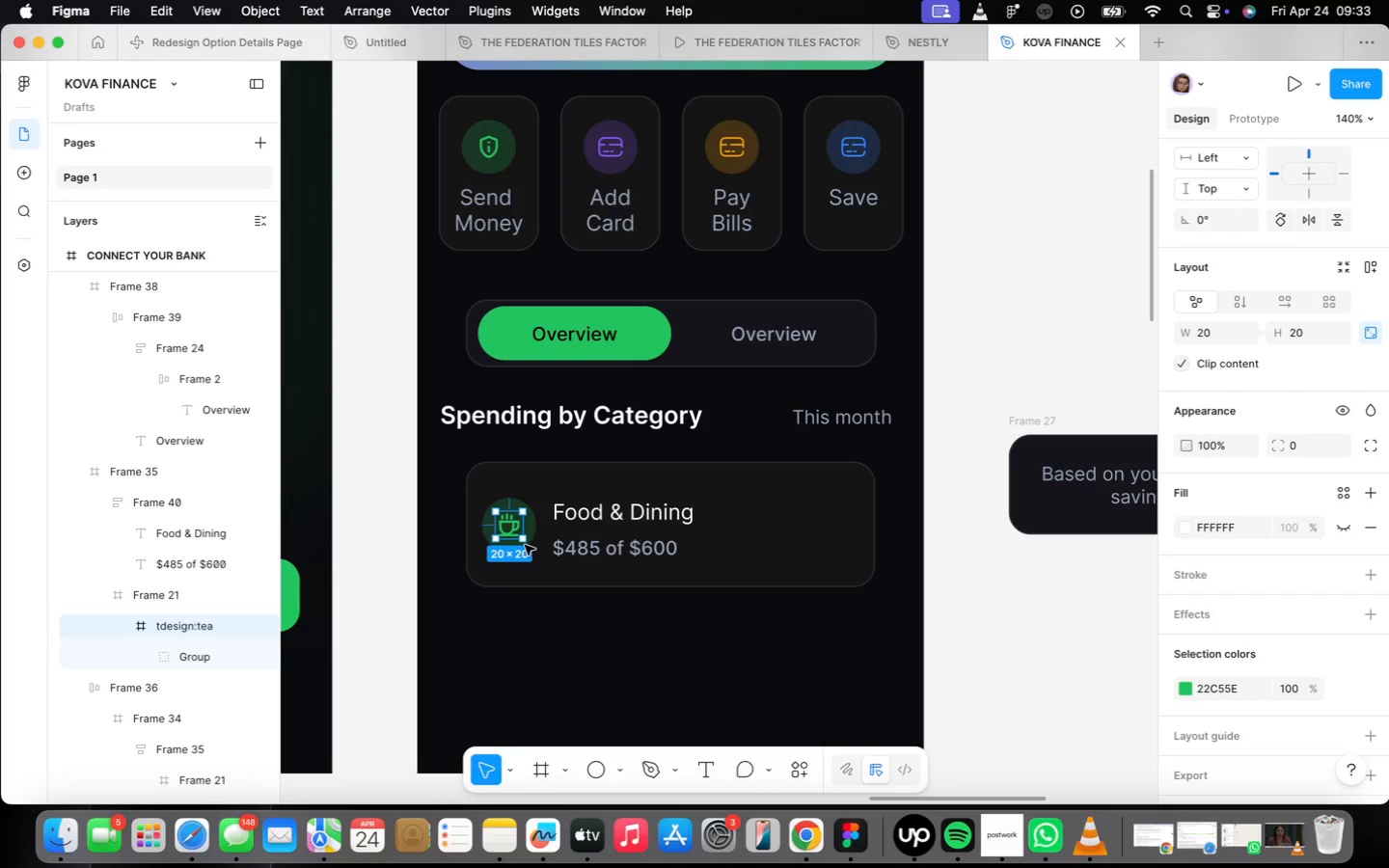 
scroll: coordinate [540, 520], scroll_direction: up, amount: 16.0
 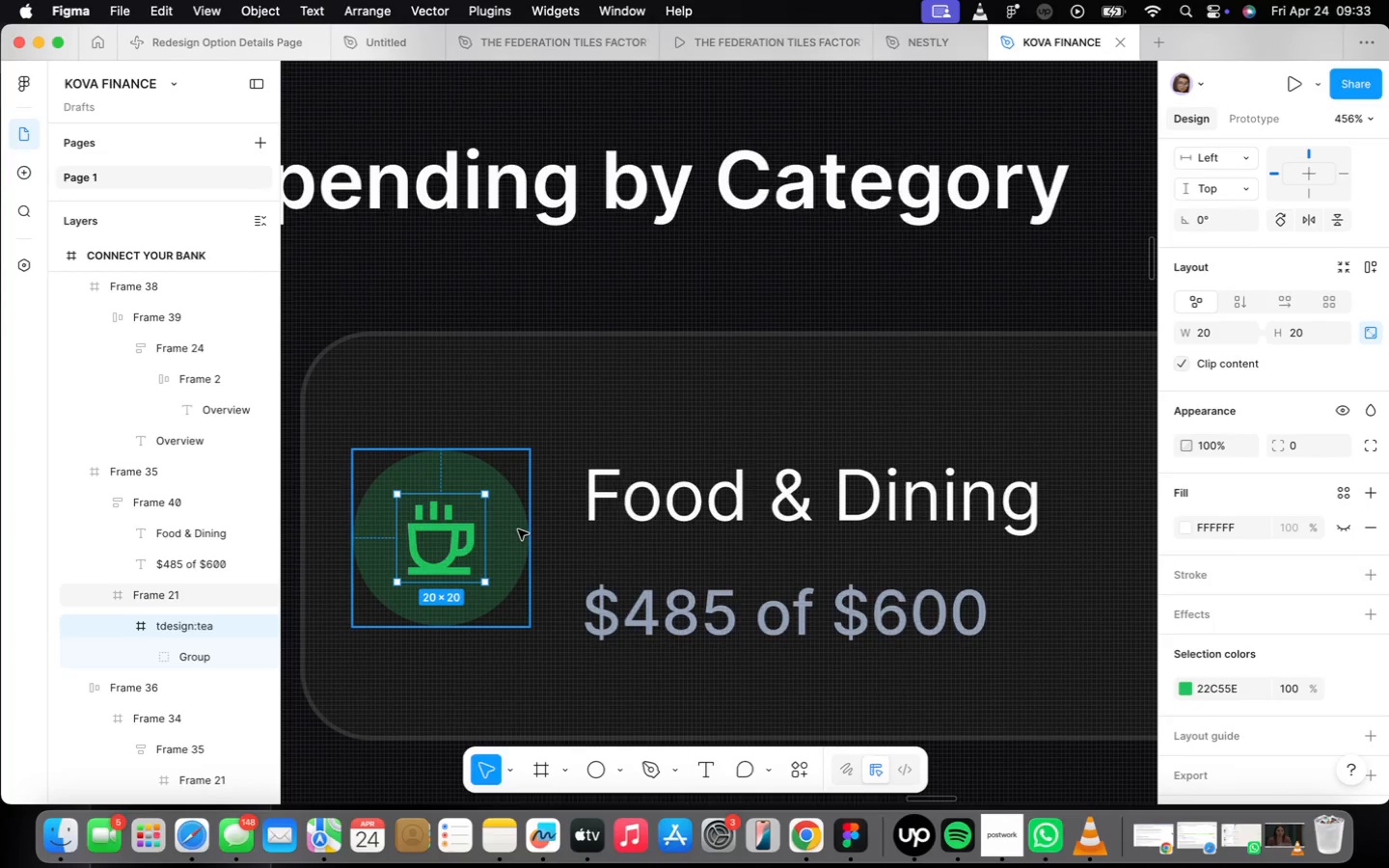 
left_click_drag(start_coordinate=[517, 529], to_coordinate=[511, 525])
 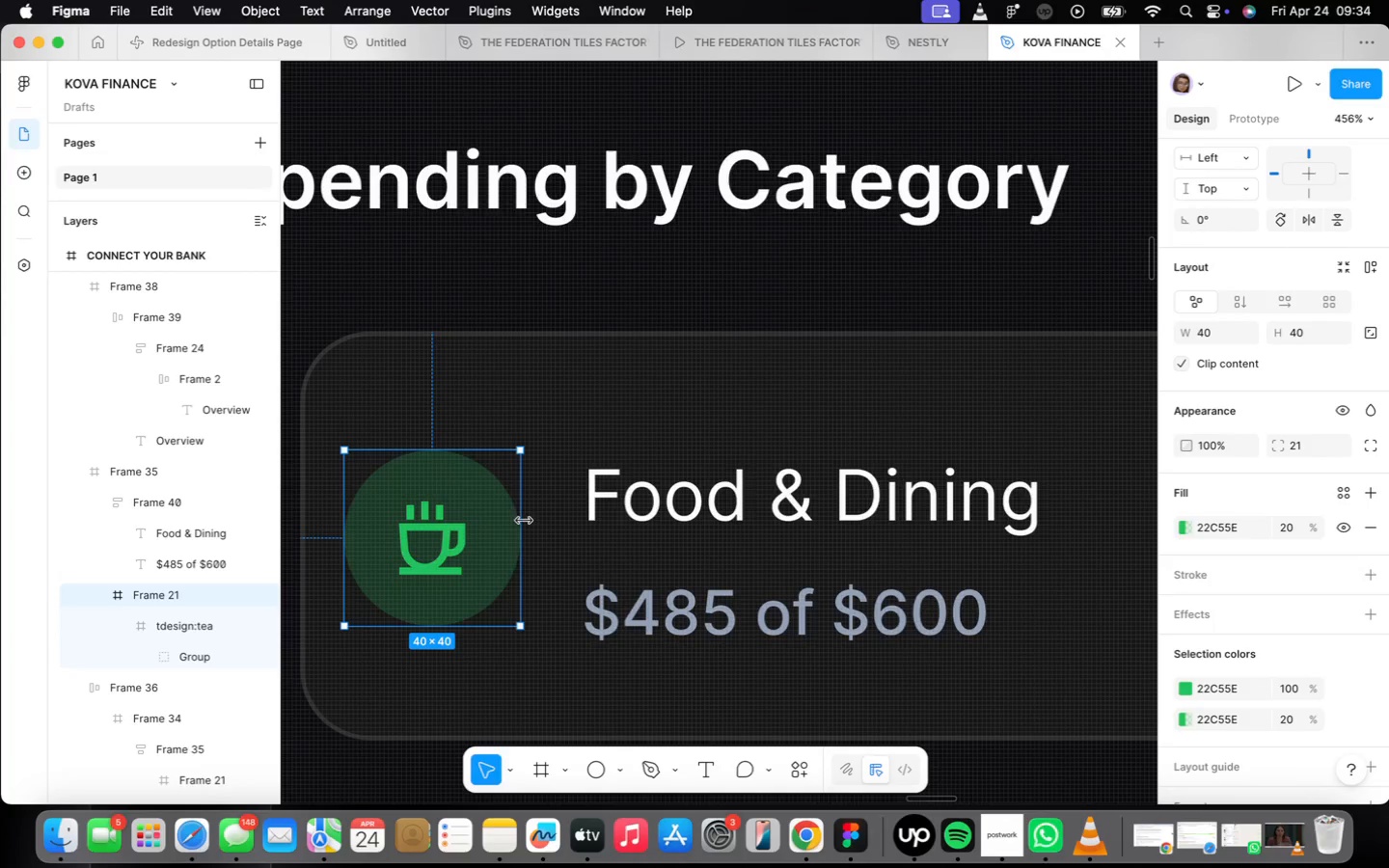 
left_click_drag(start_coordinate=[478, 540], to_coordinate=[487, 540])
 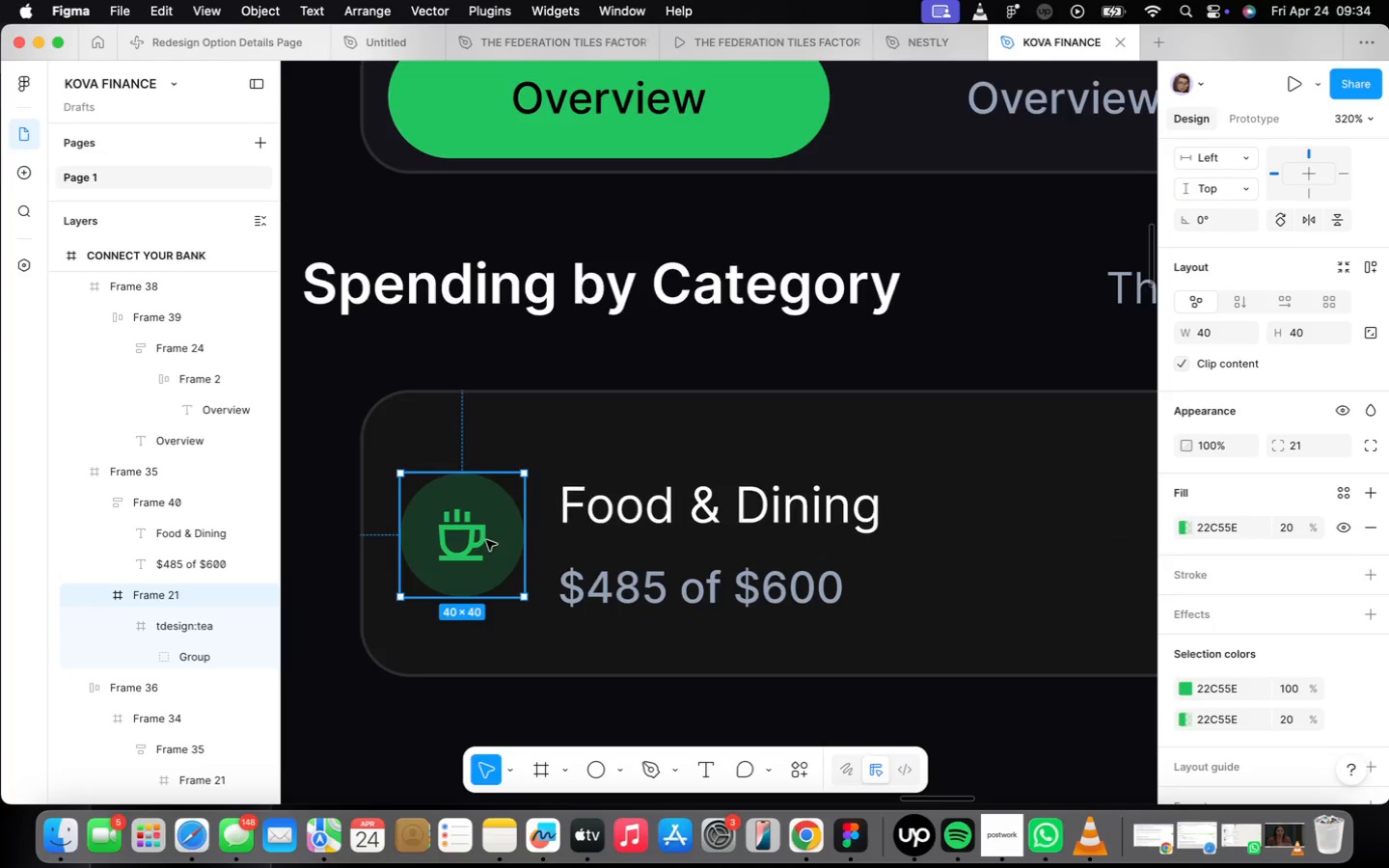 
scroll: coordinate [484, 537], scroll_direction: down, amount: 10.0
 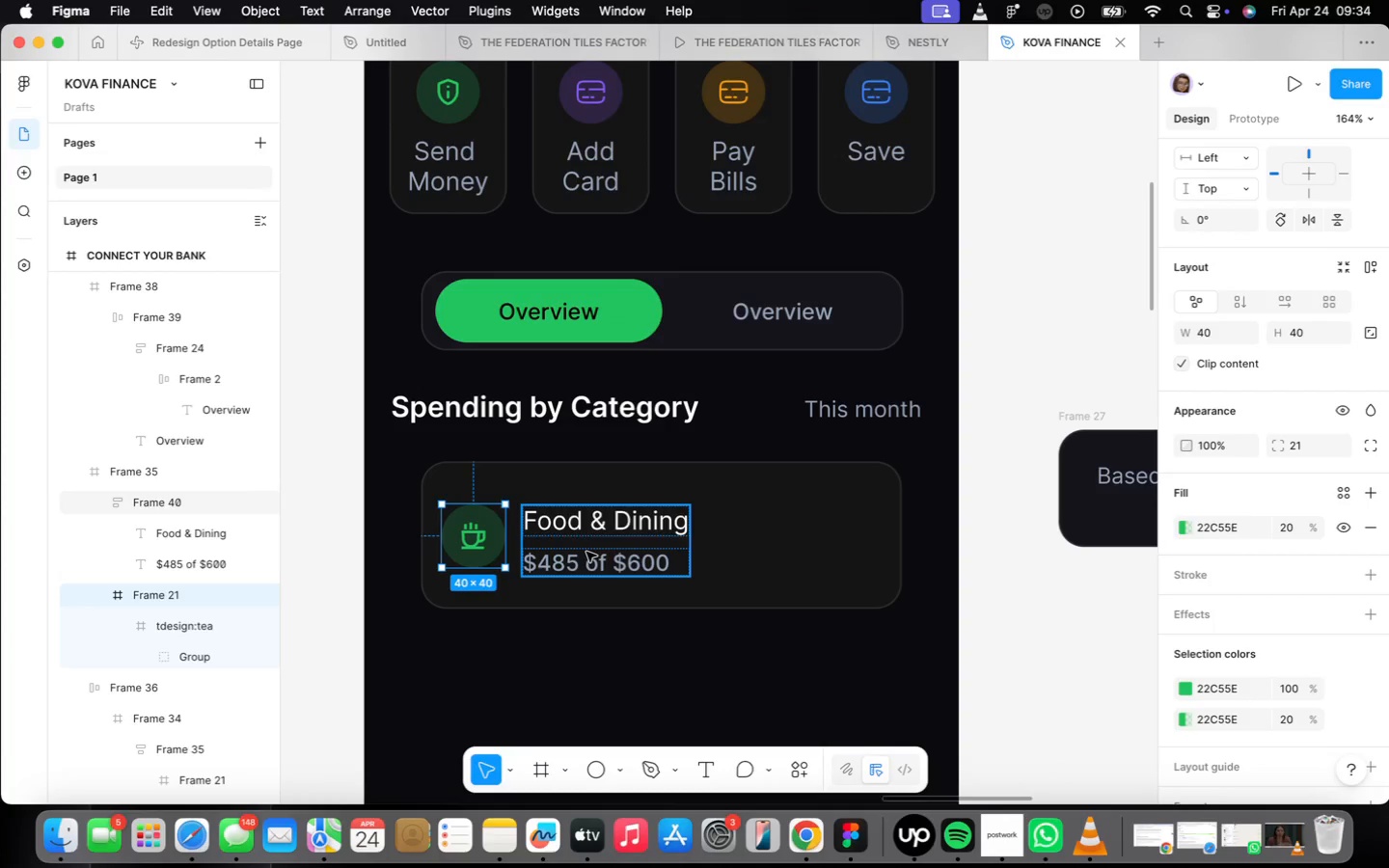 
hold_key(key=ShiftLeft, duration=0.45)
left_click([586, 552])
 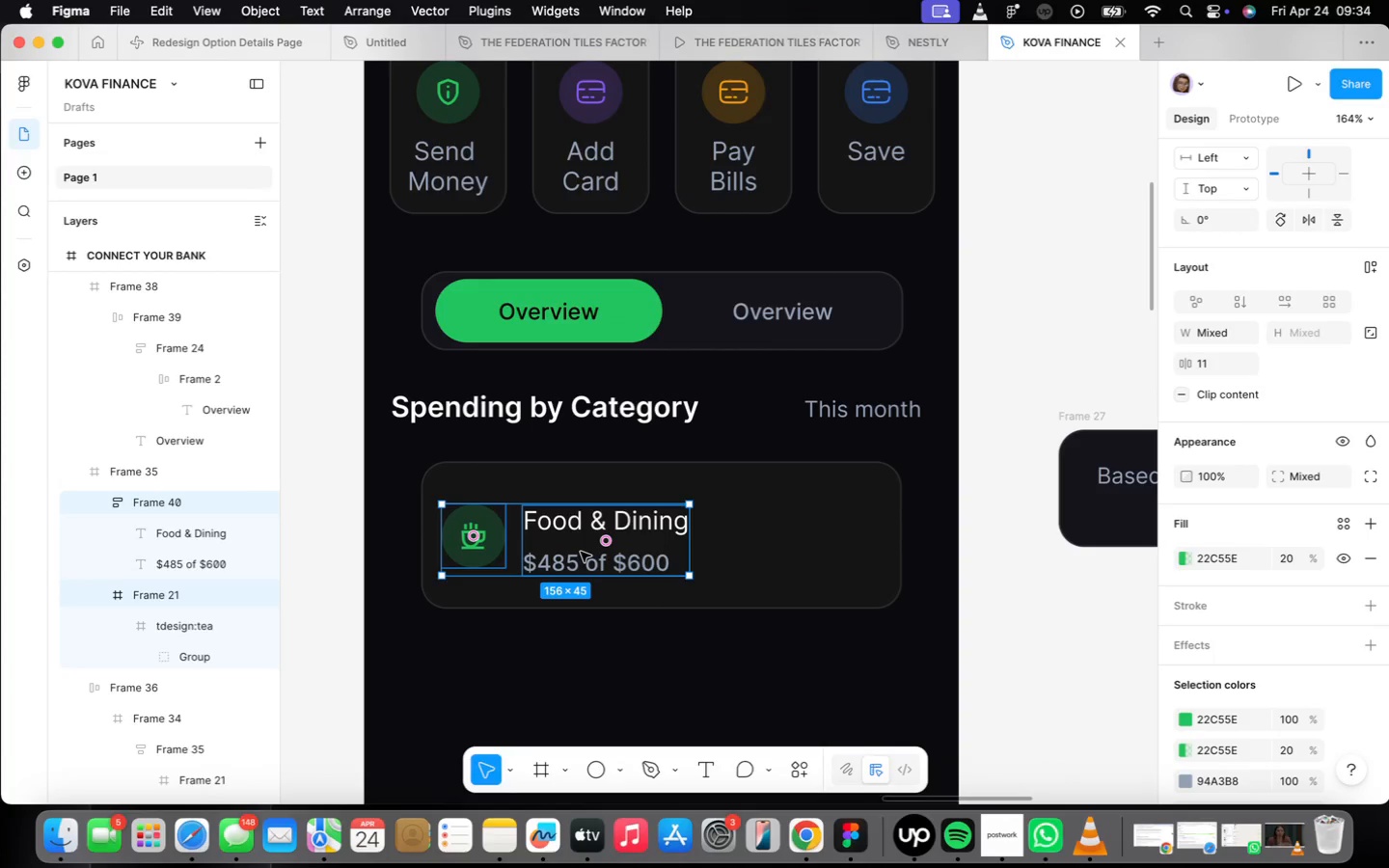 
key(Shift+ShiftLeft)
 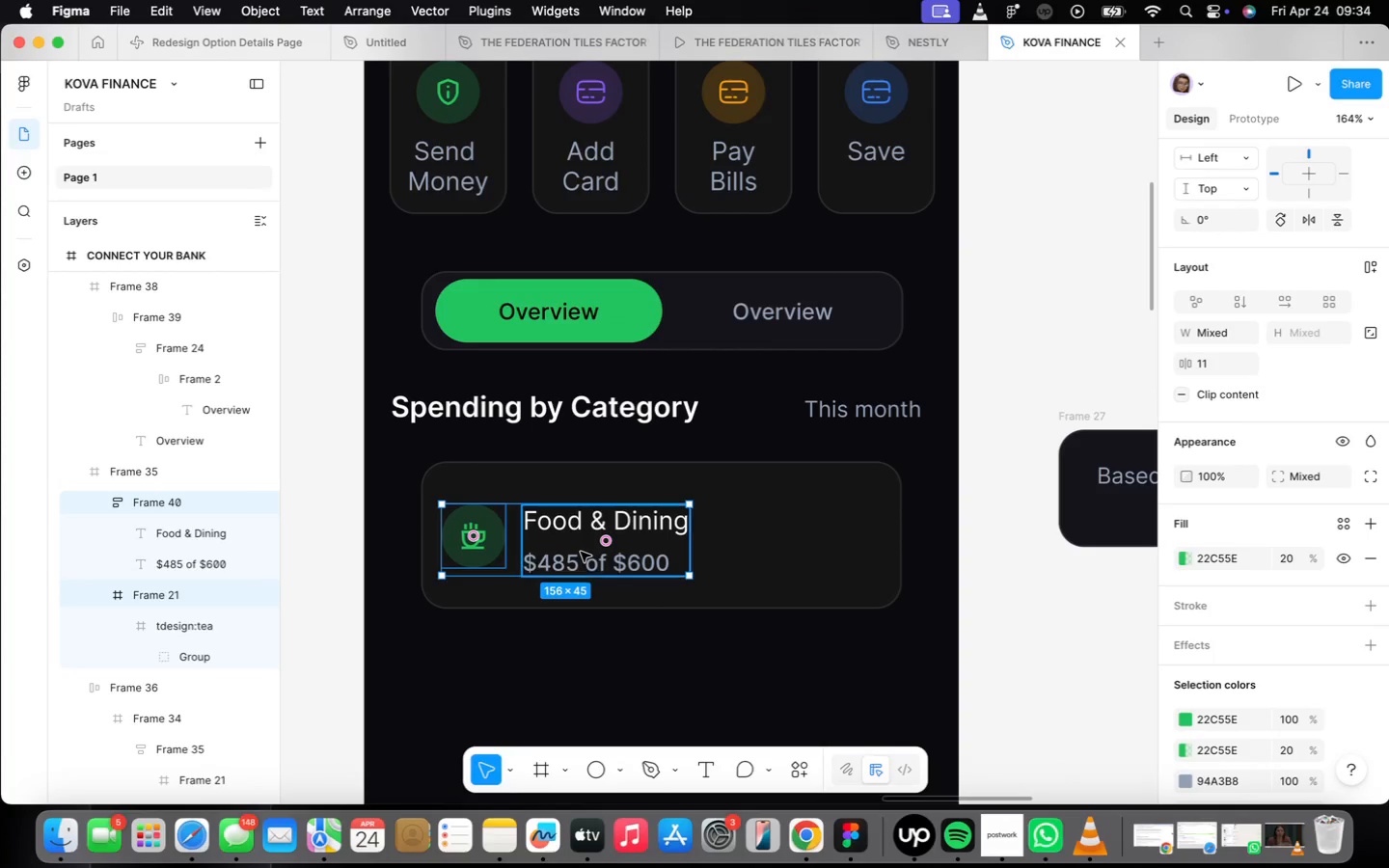 
key(Shift+A)
 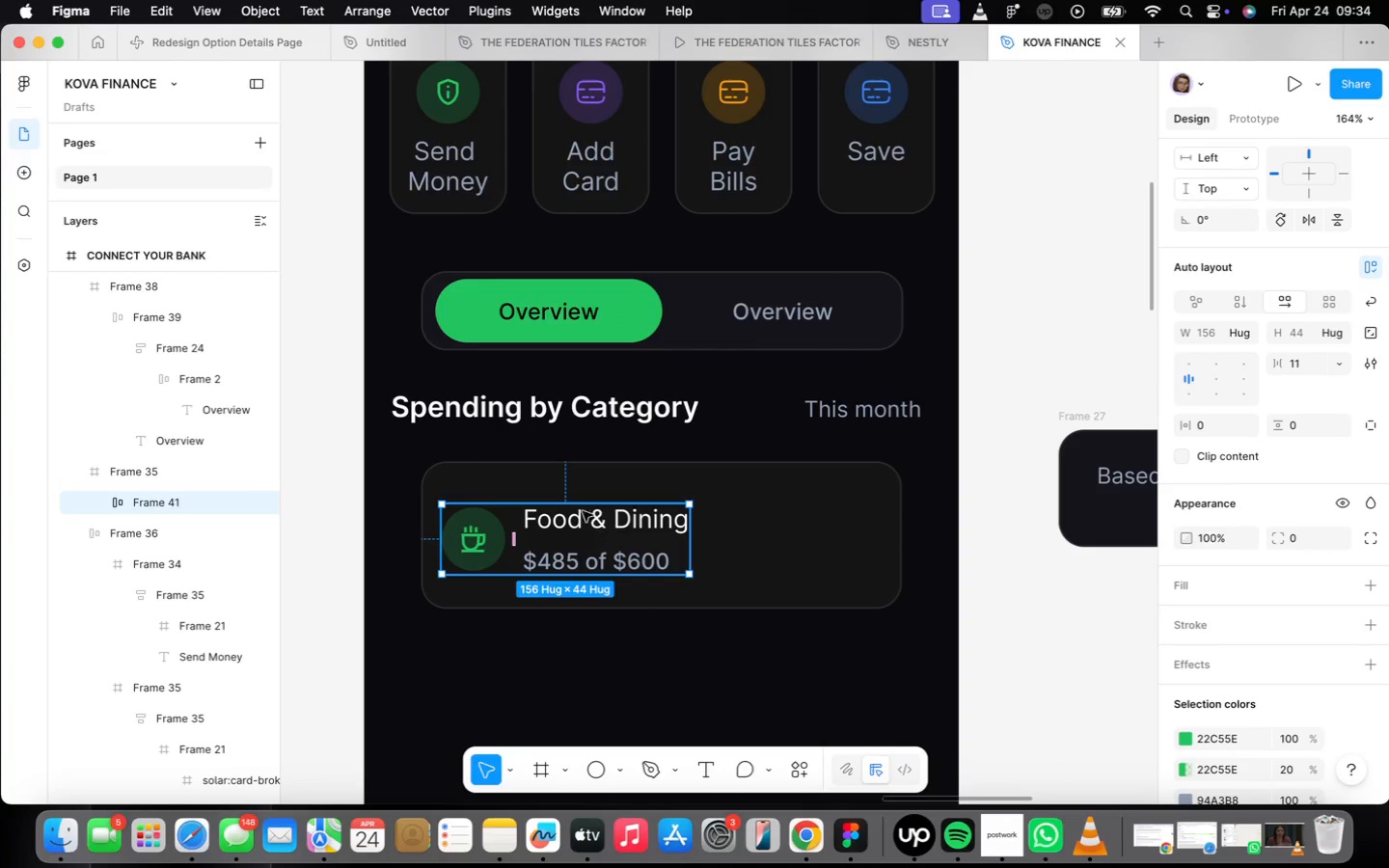 
left_click_drag(start_coordinate=[558, 538], to_coordinate=[559, 526])
 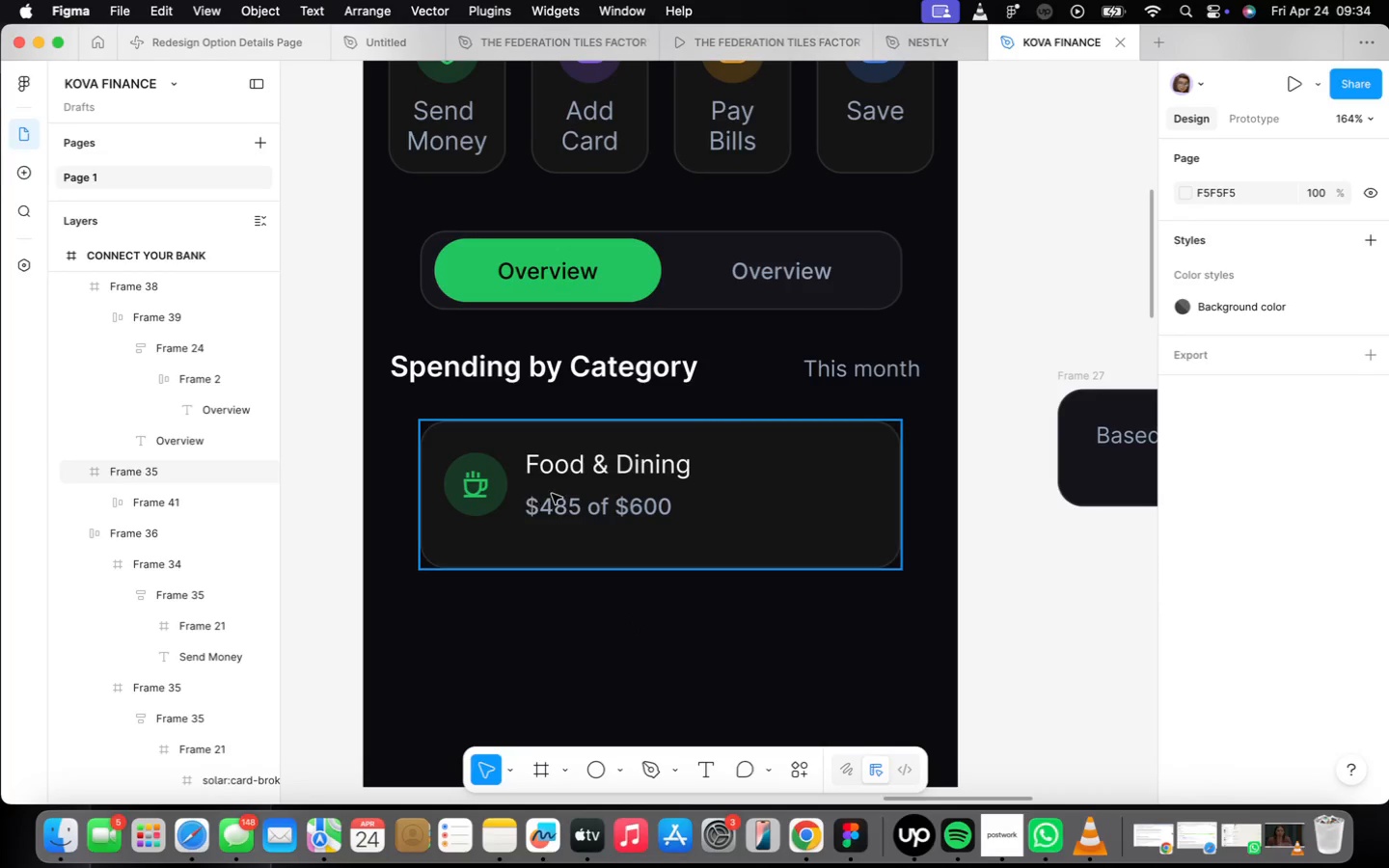 
double_click([590, 508])
 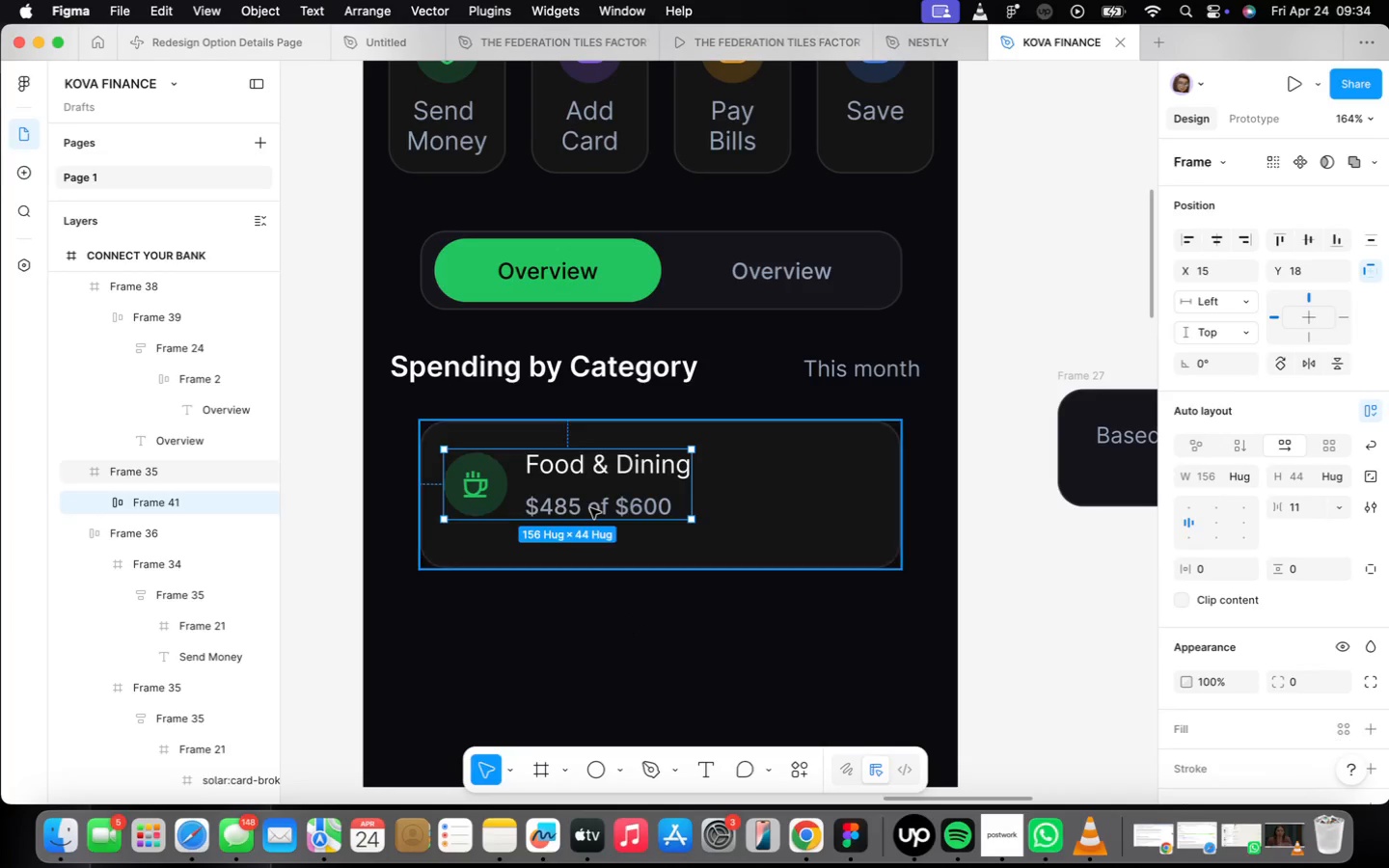 
triple_click([590, 508])
 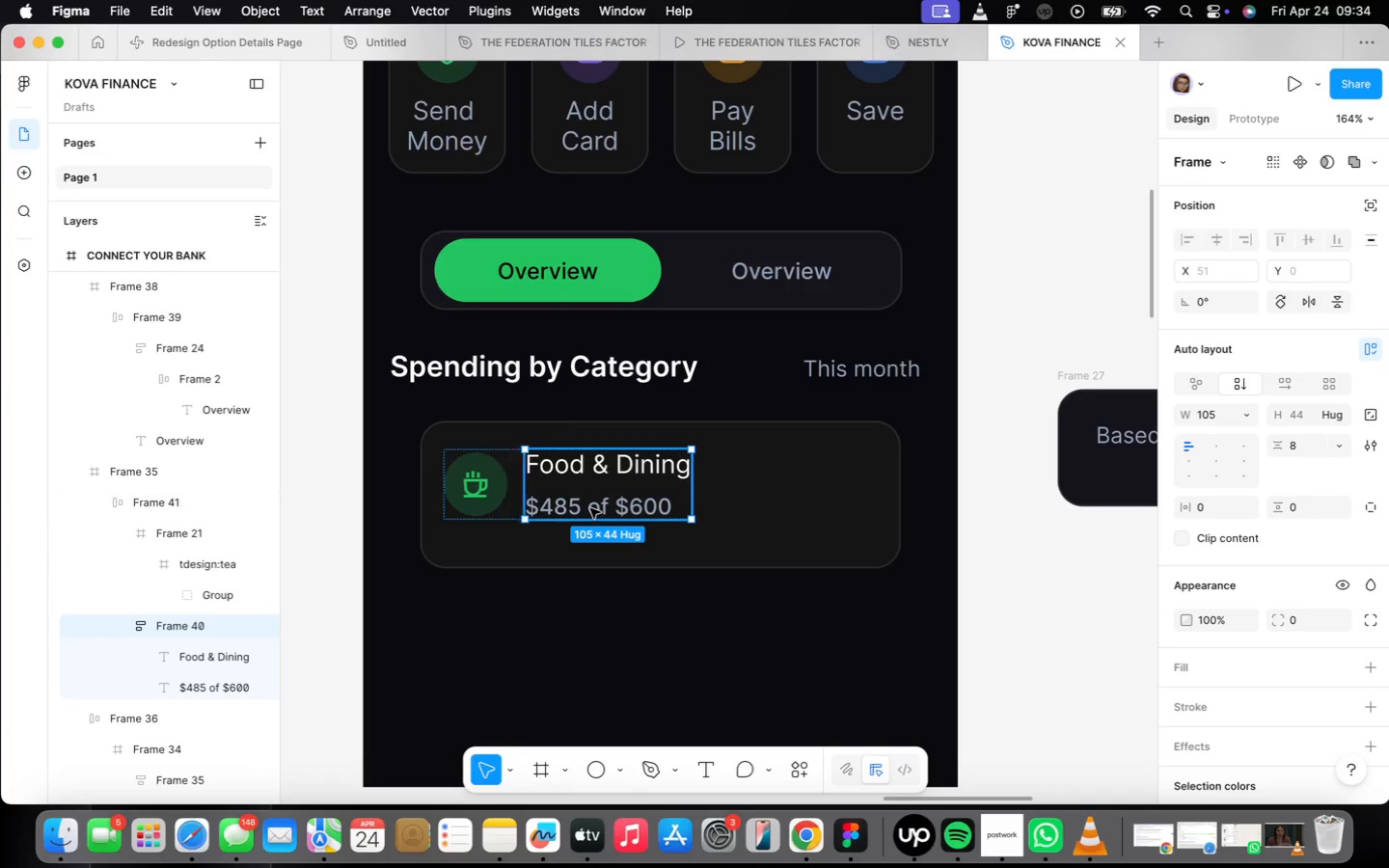 
triple_click([590, 508])
 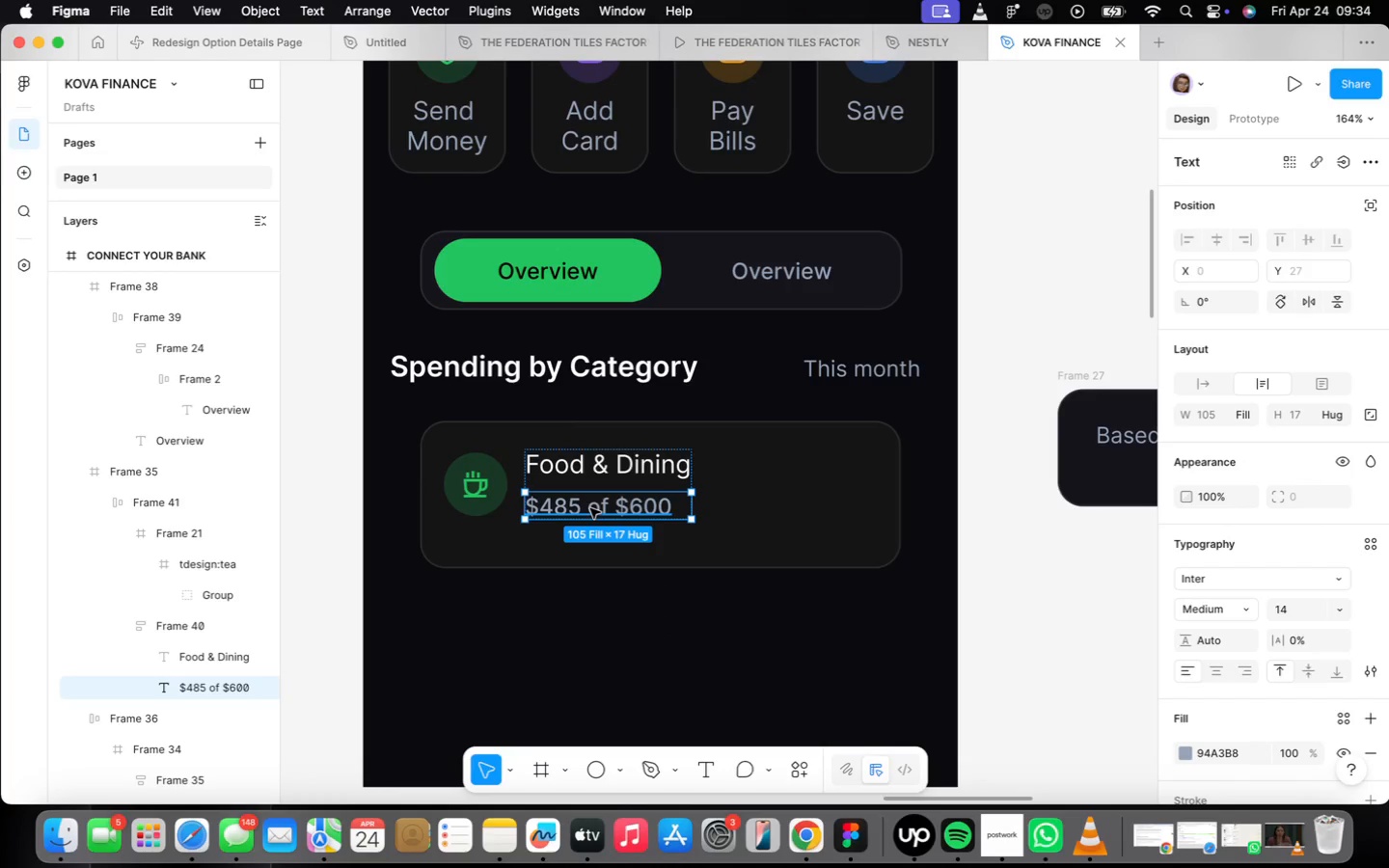 
hold_key(key=OptionLeft, duration=0.94)
left_click_drag(start_coordinate=[590, 508], to_coordinate=[792, 491])
 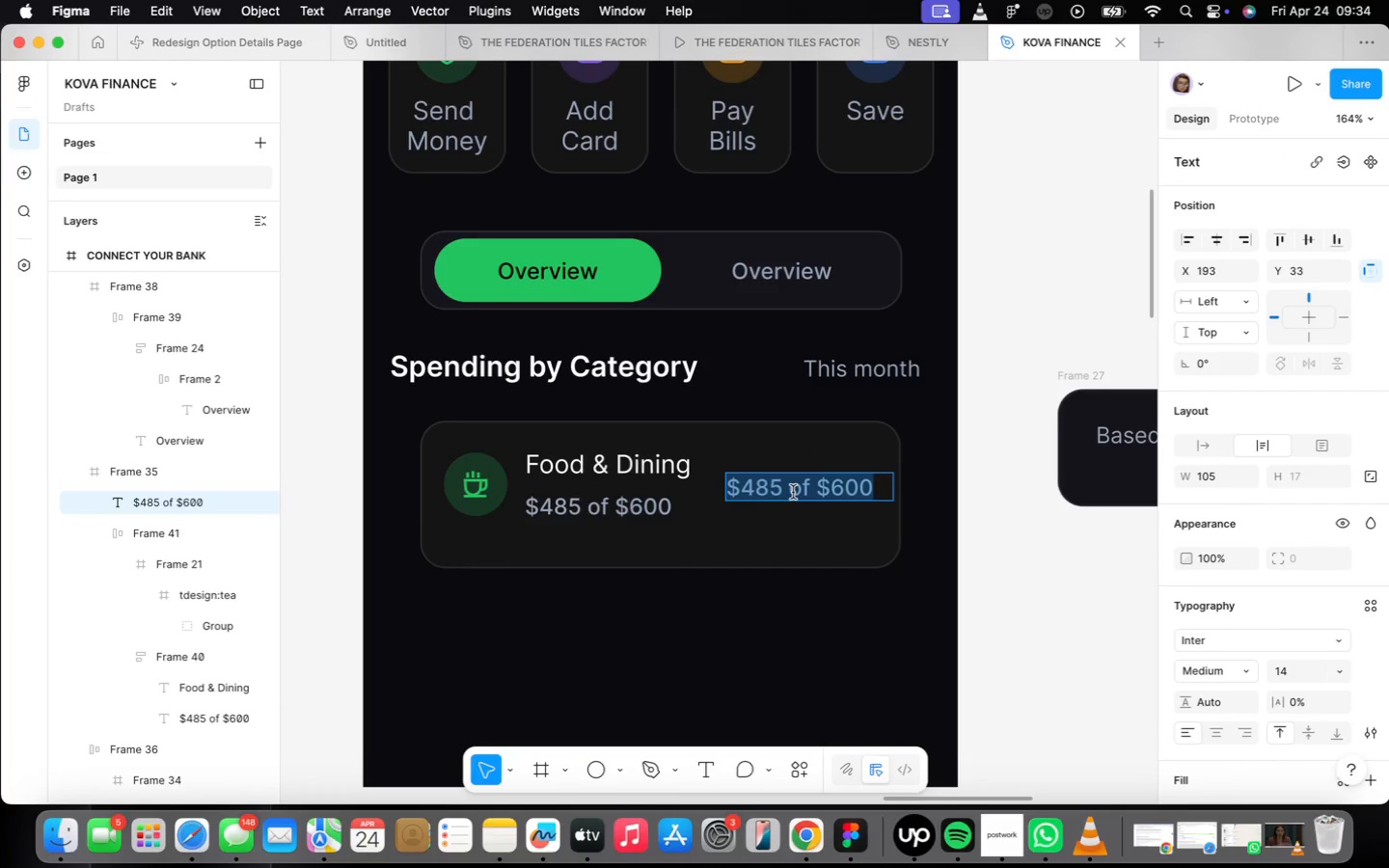 
type(81%)
 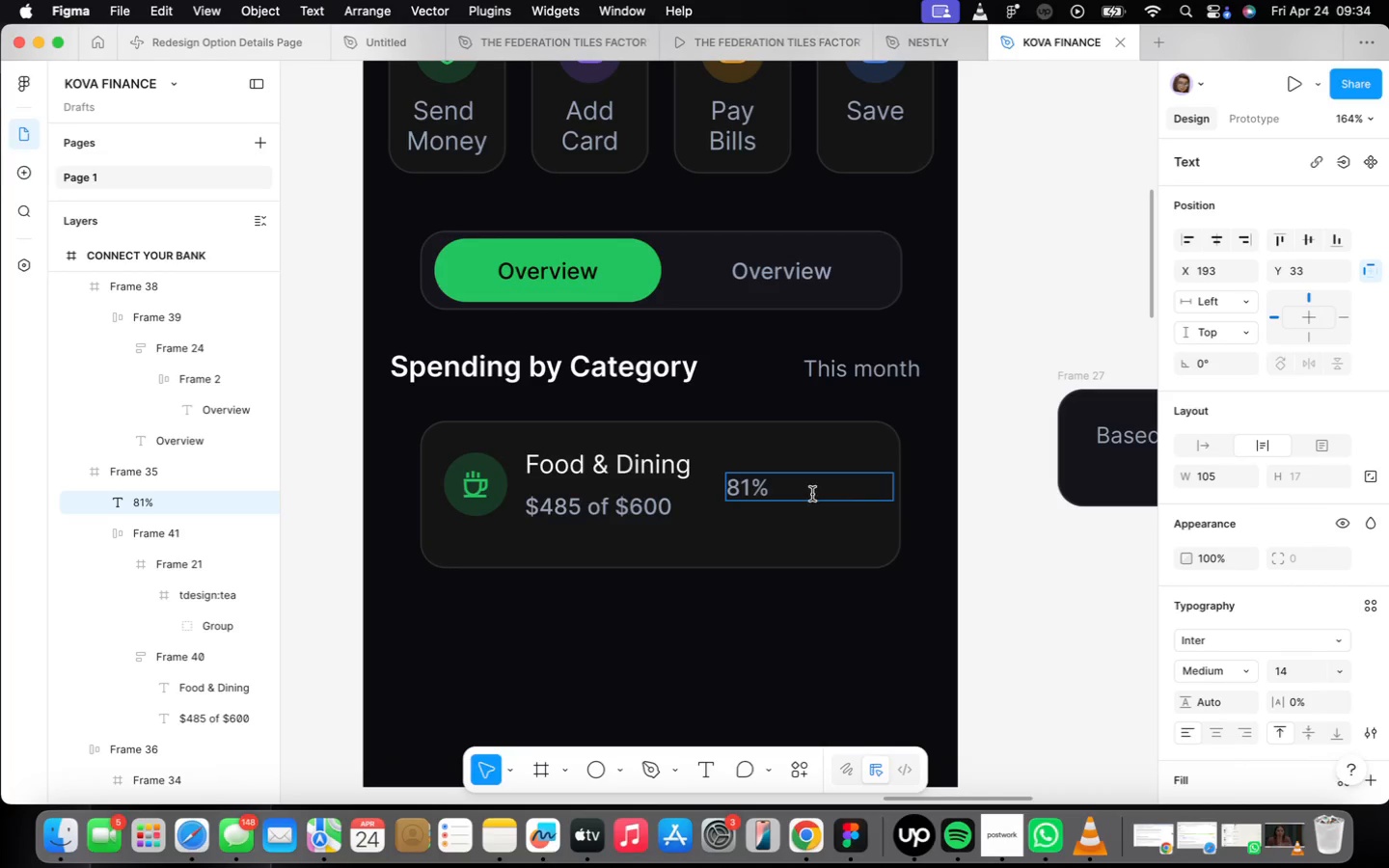 
left_click([886, 554])
 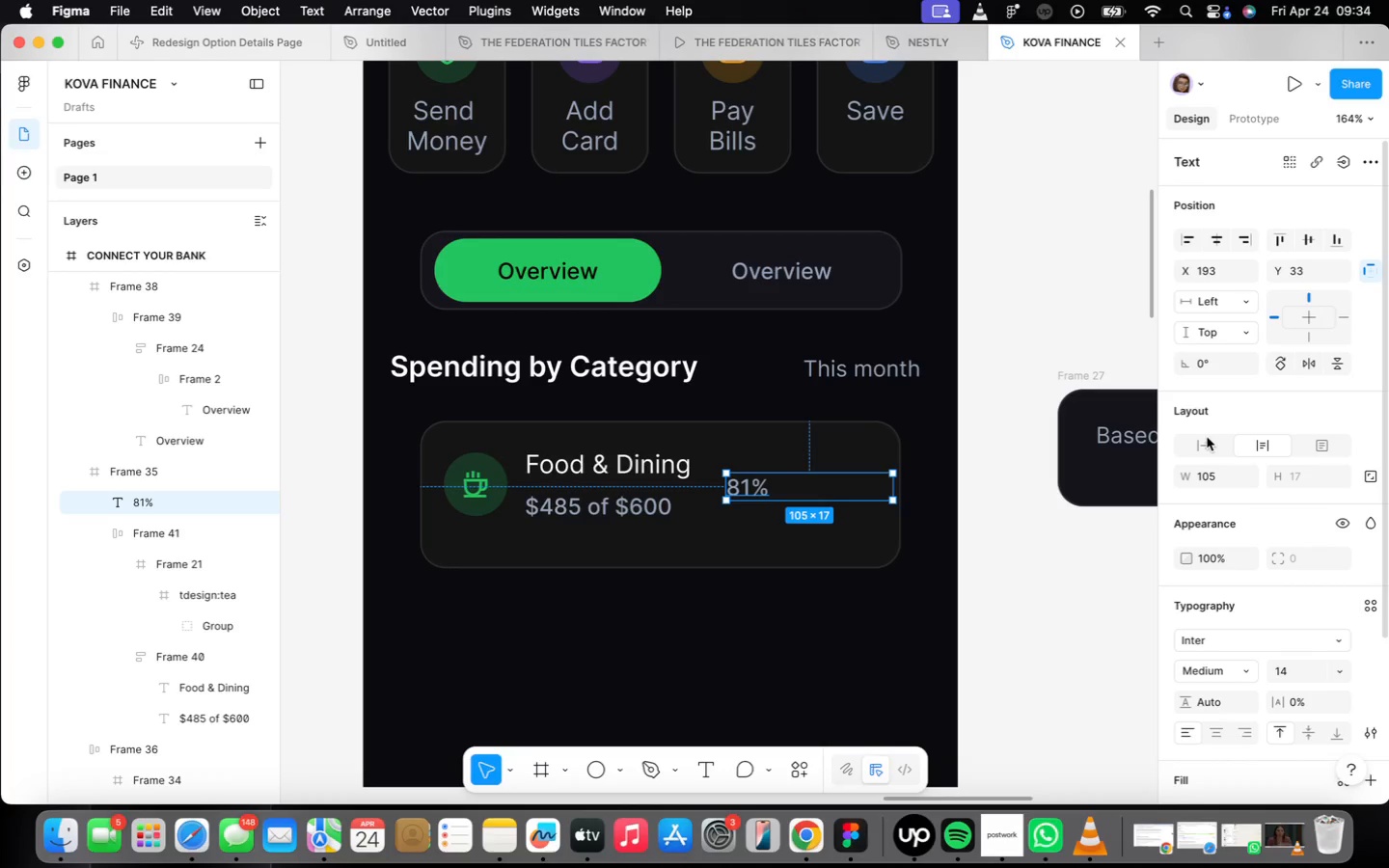 
left_click([1206, 438])
 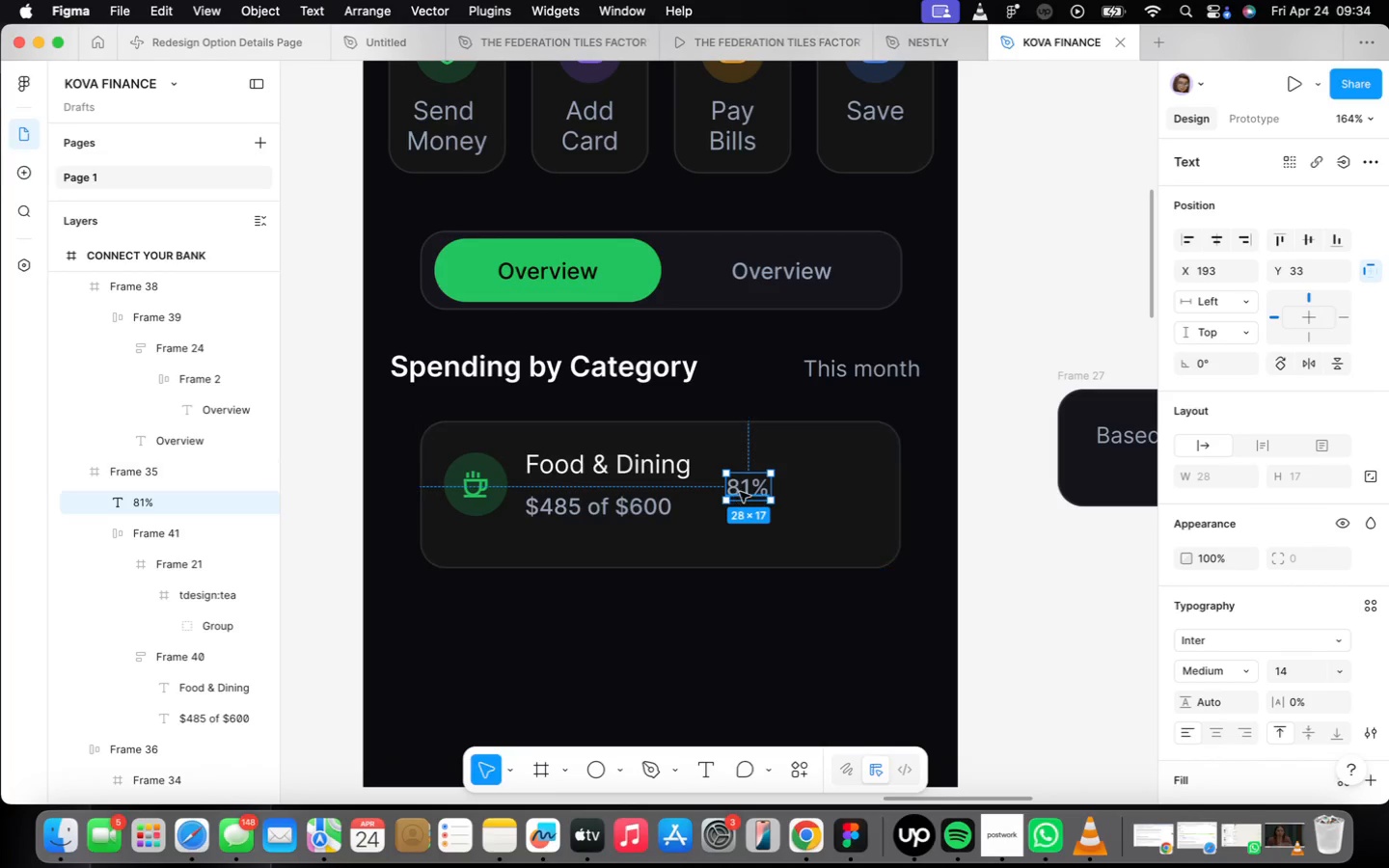 
left_click_drag(start_coordinate=[740, 492], to_coordinate=[847, 491])
 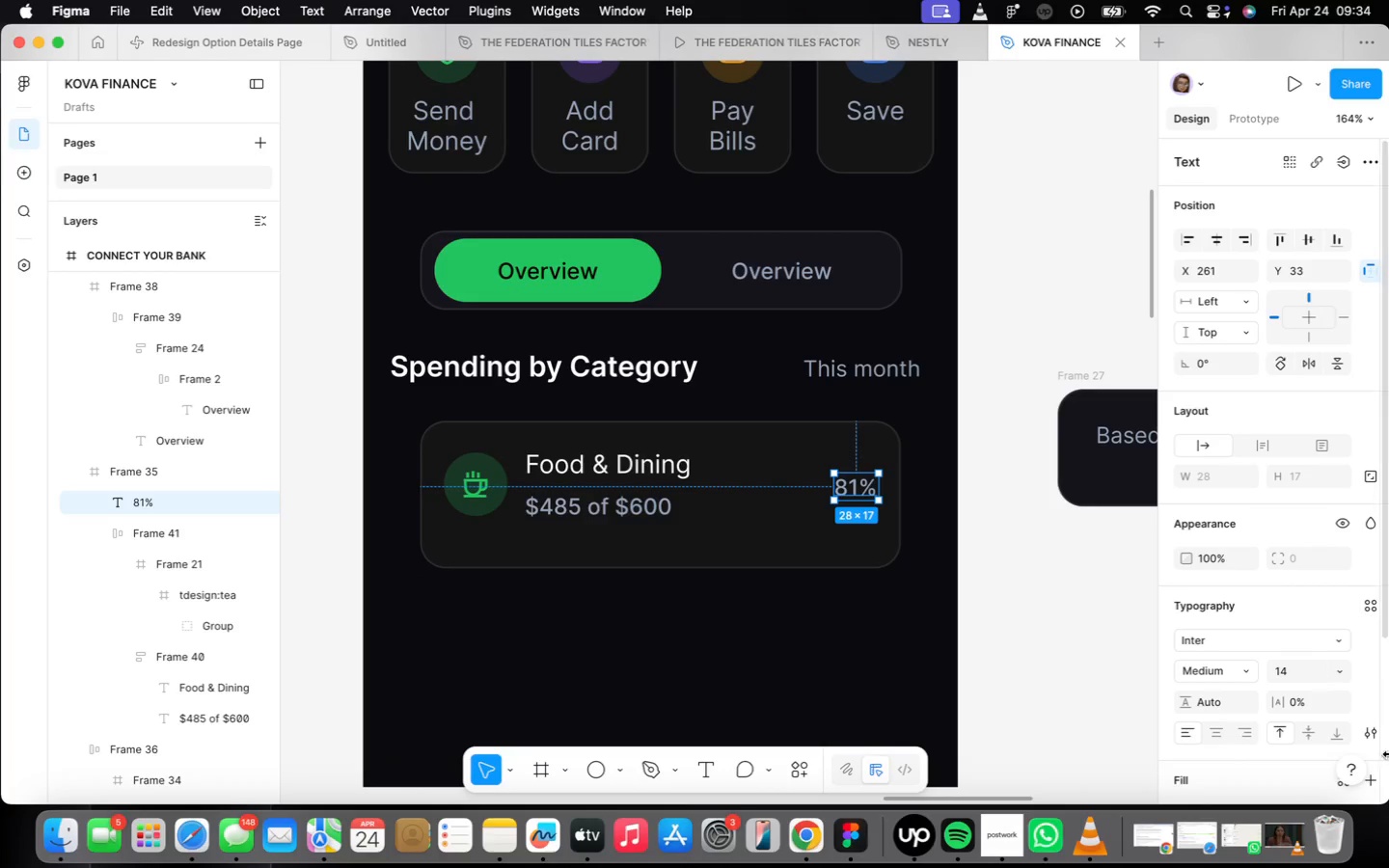 
scroll: coordinate [1365, 721], scroll_direction: down, amount: 8.0
 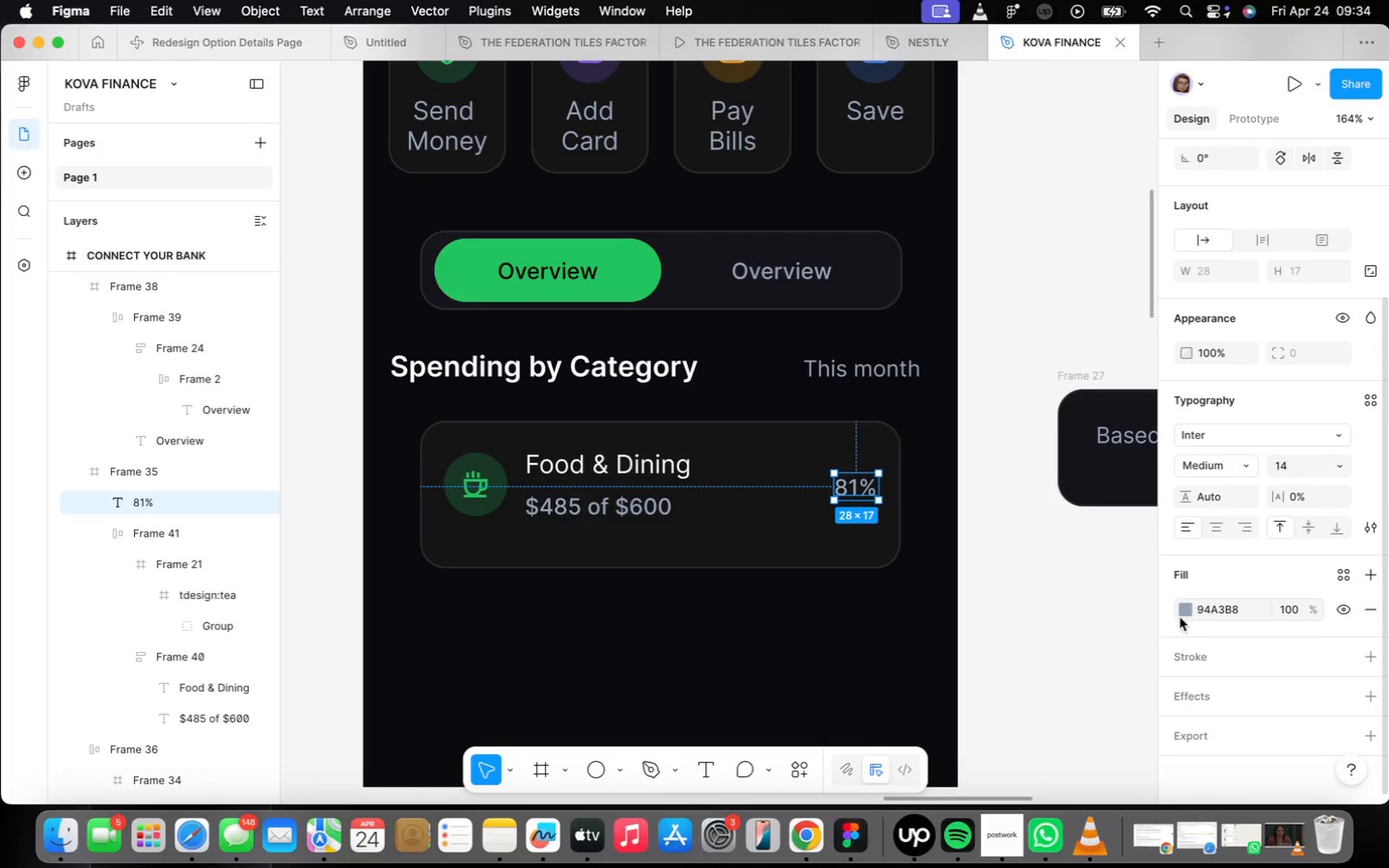 
left_click([1198, 604])
 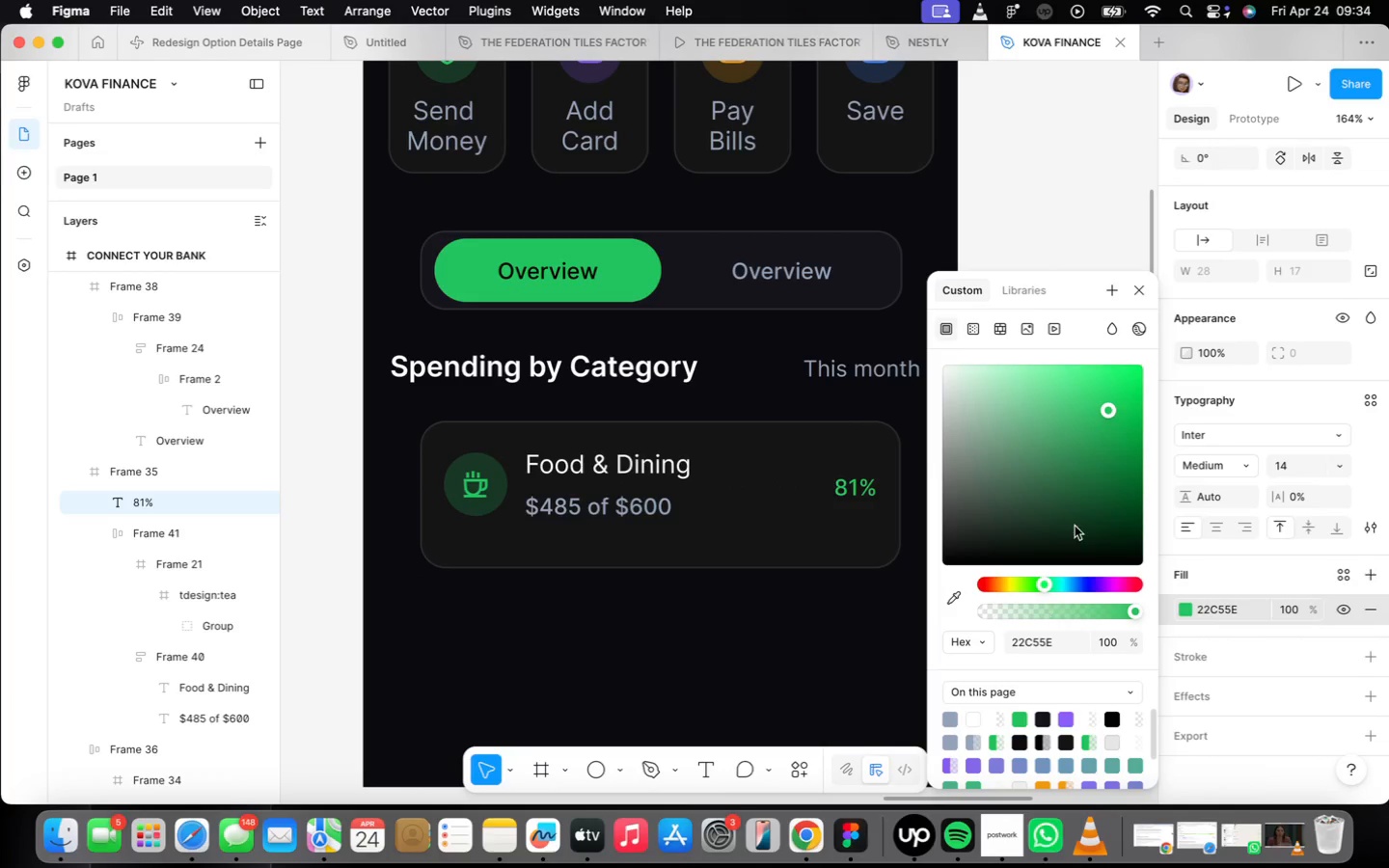 
left_click([1138, 285])
 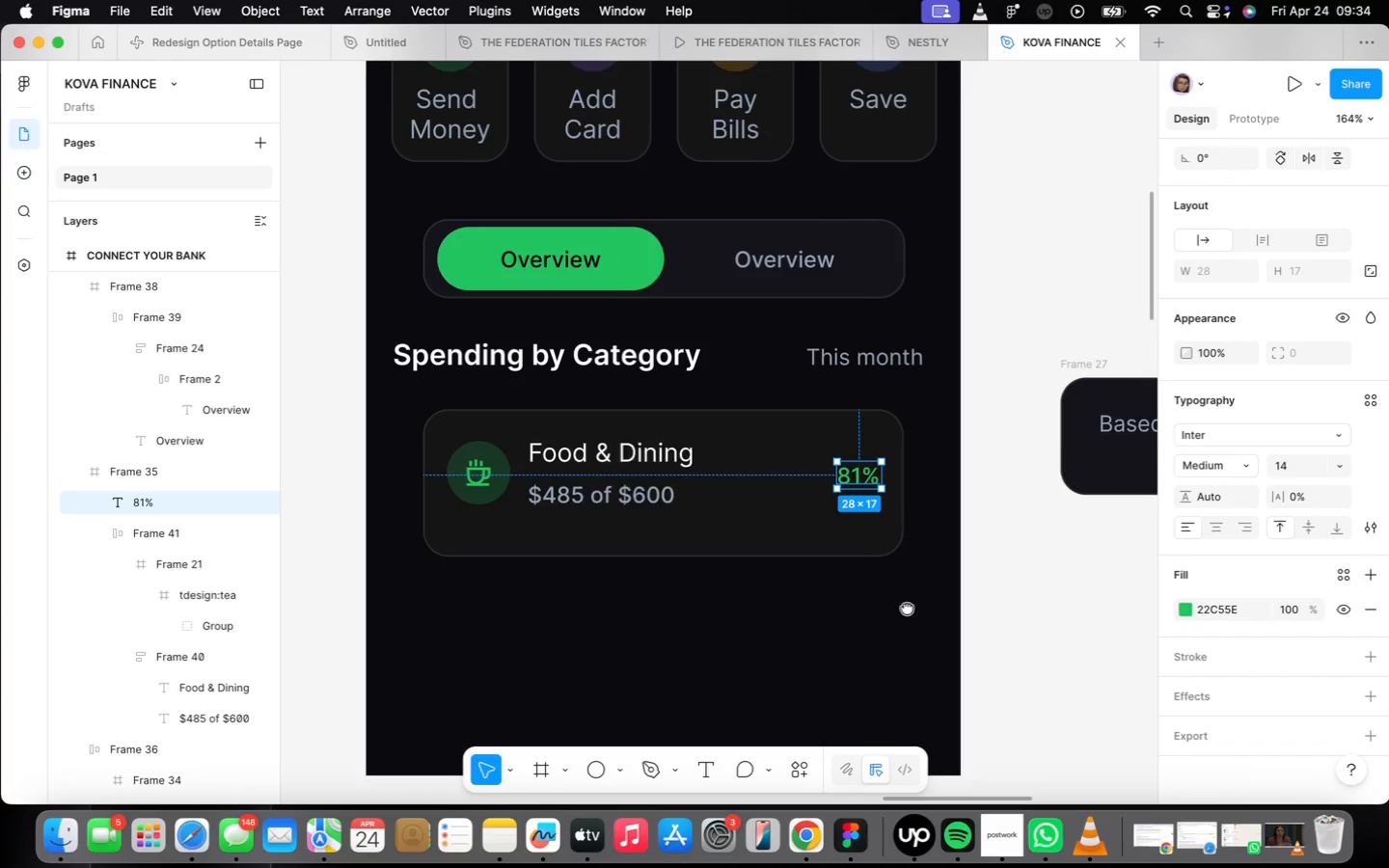 
left_click([904, 581])
 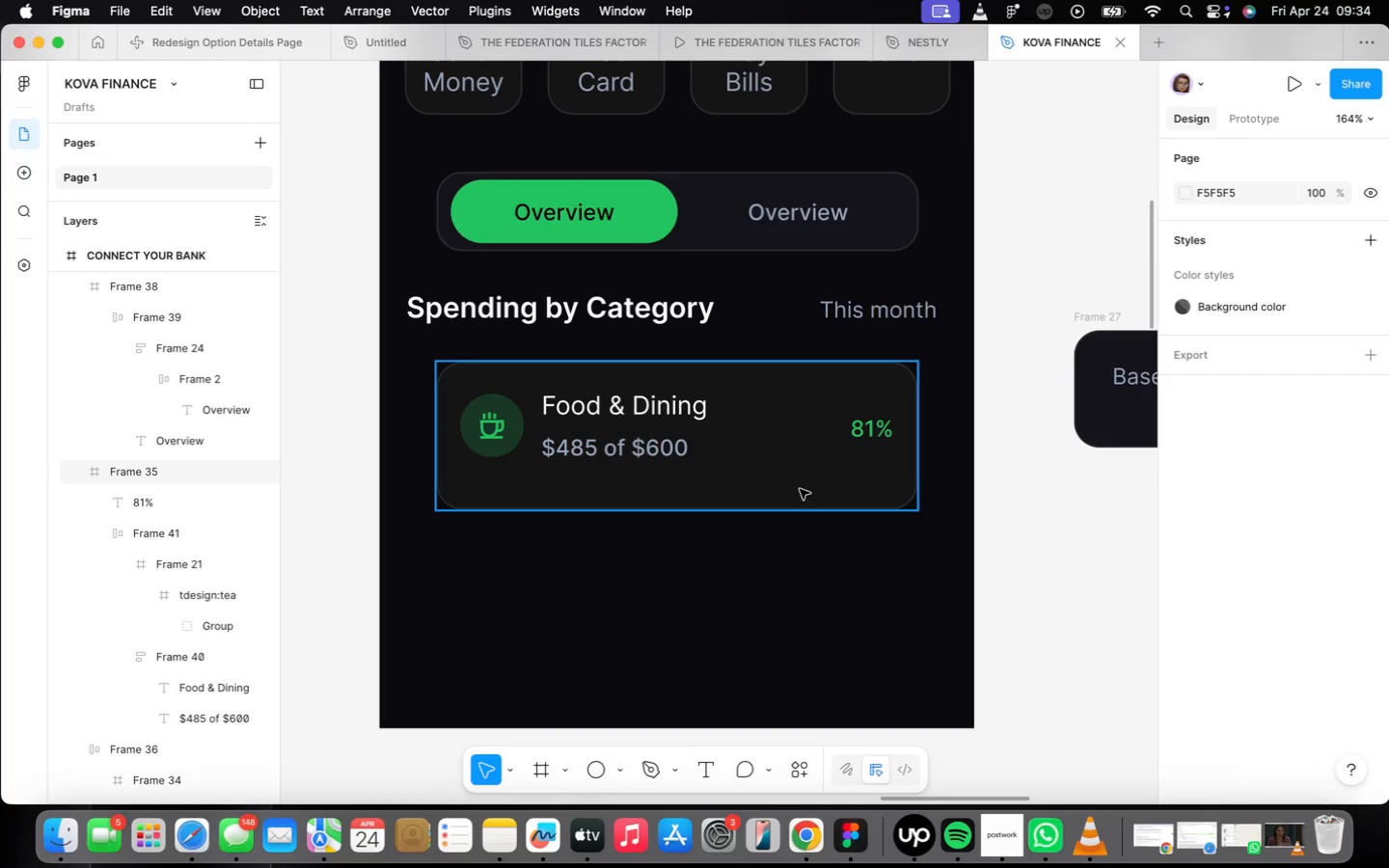 
key(F)
 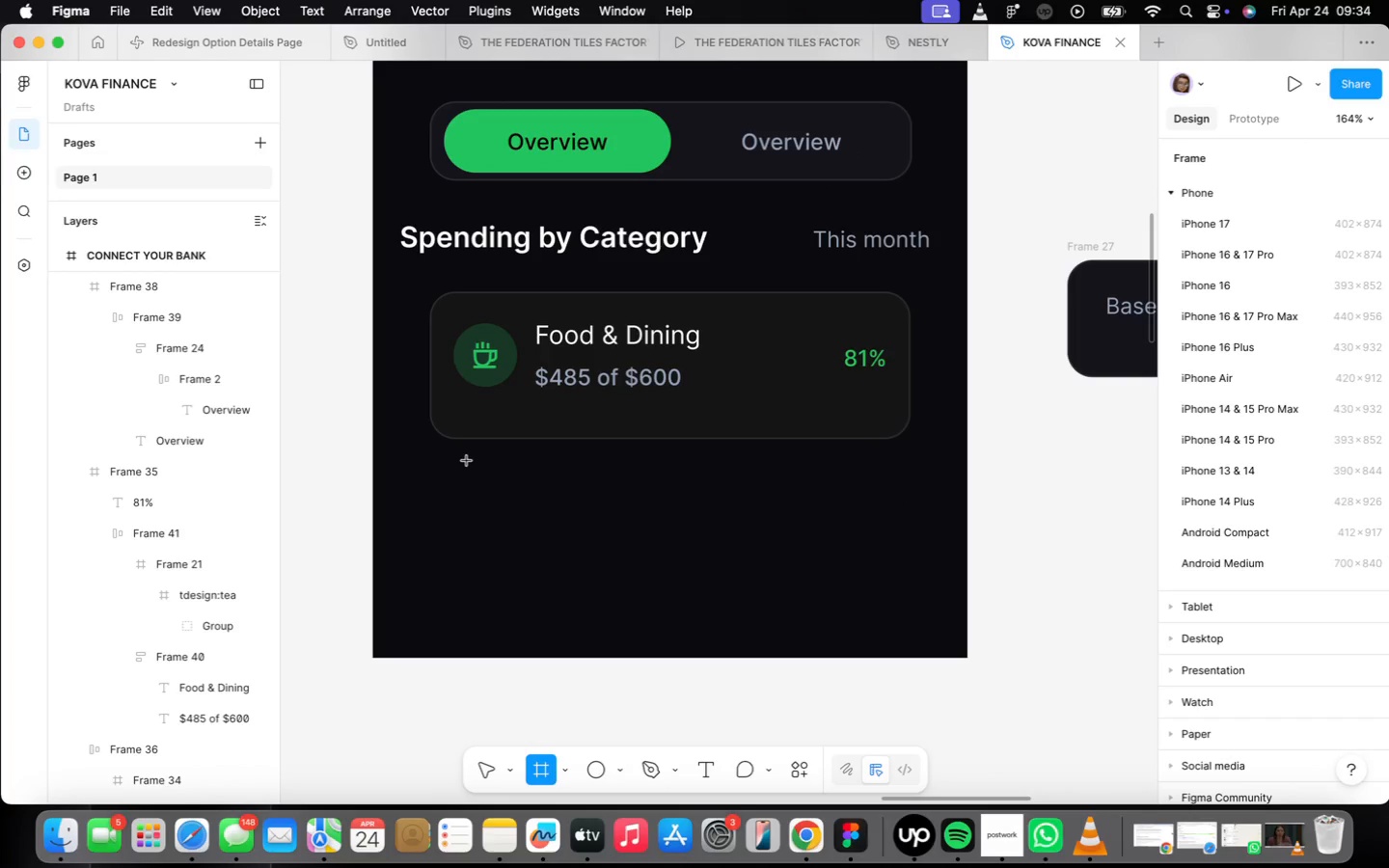 
left_click_drag(start_coordinate=[467, 463], to_coordinate=[902, 487])
 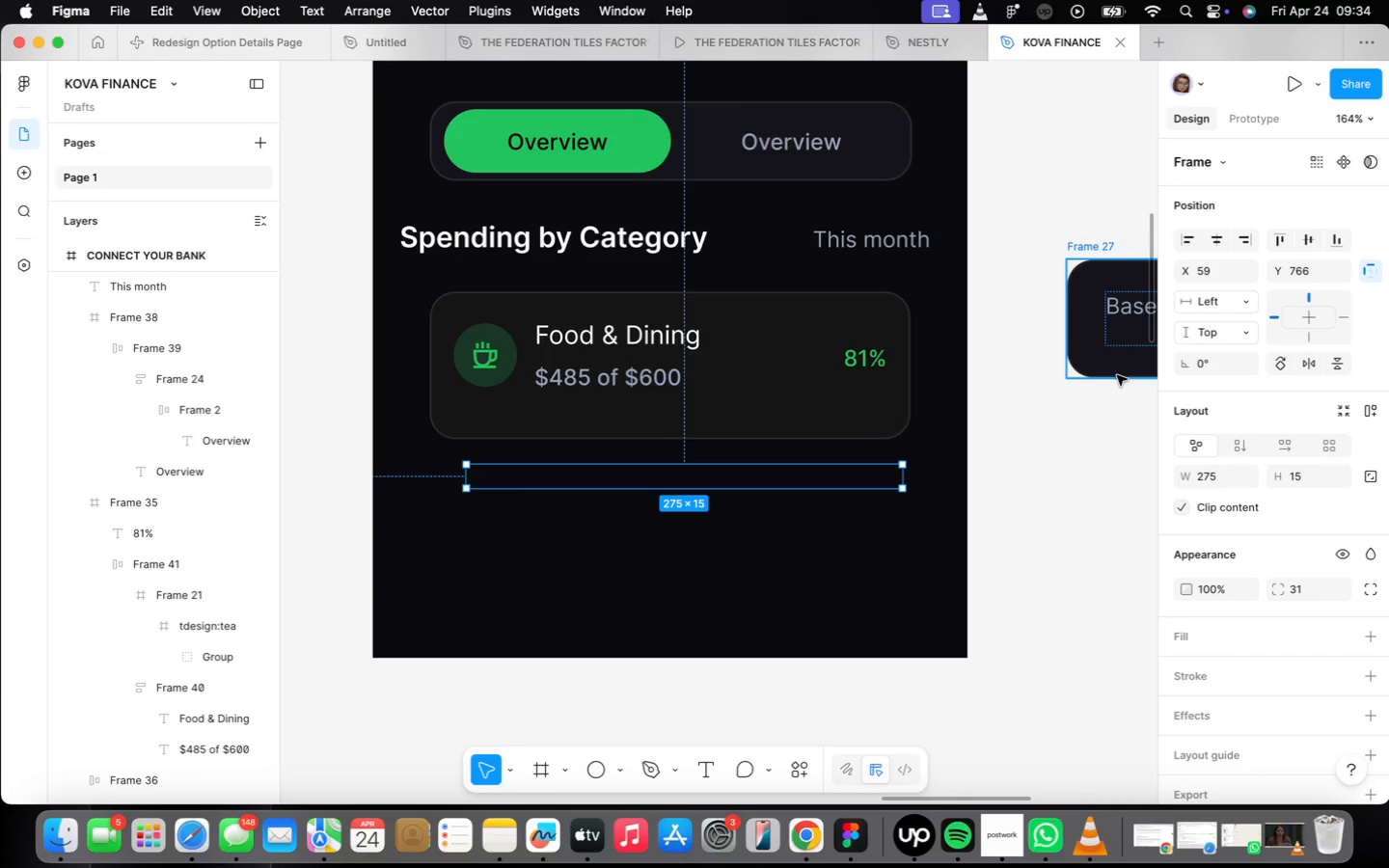 
wait(12.82)
 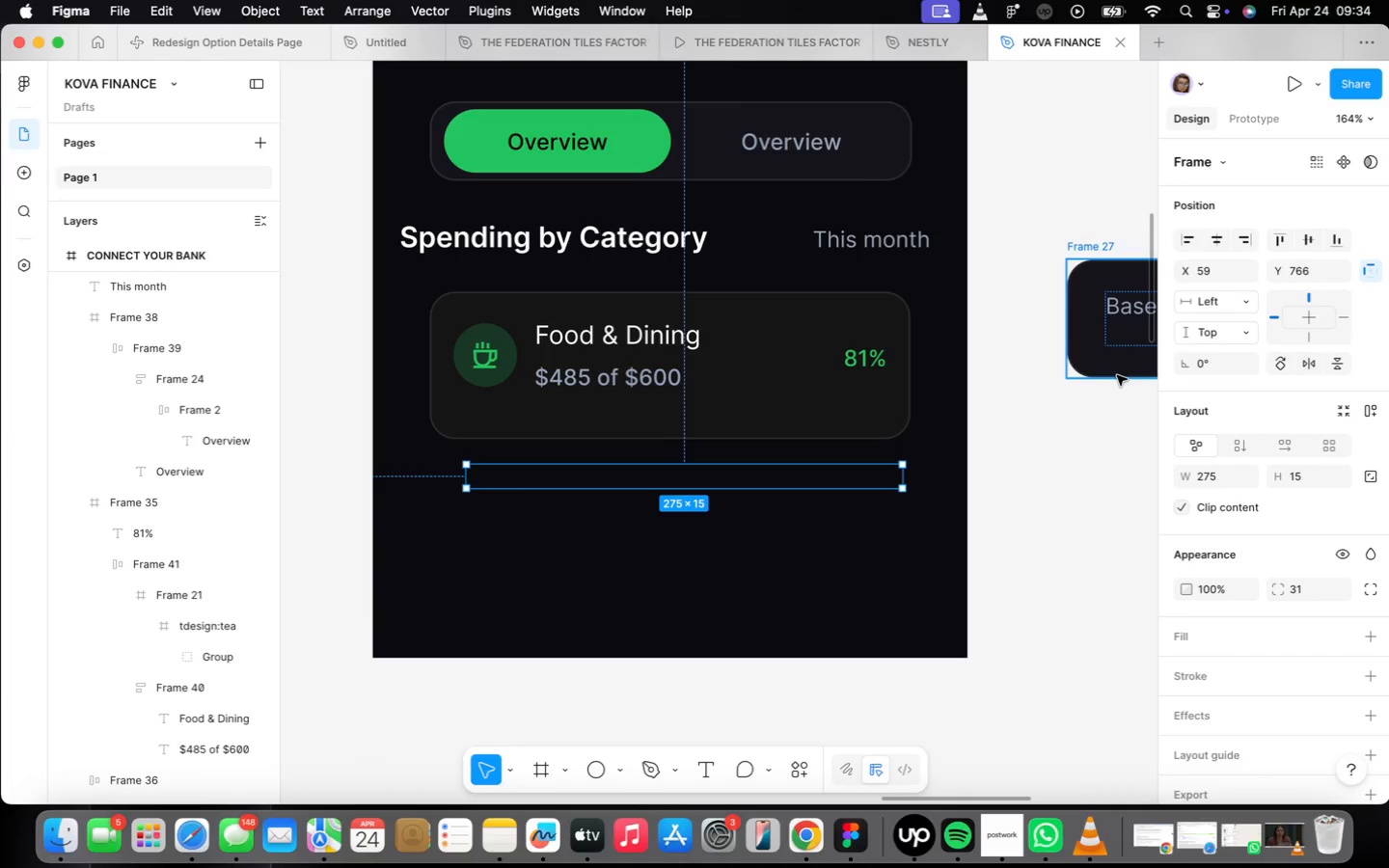 
left_click([1368, 635])
 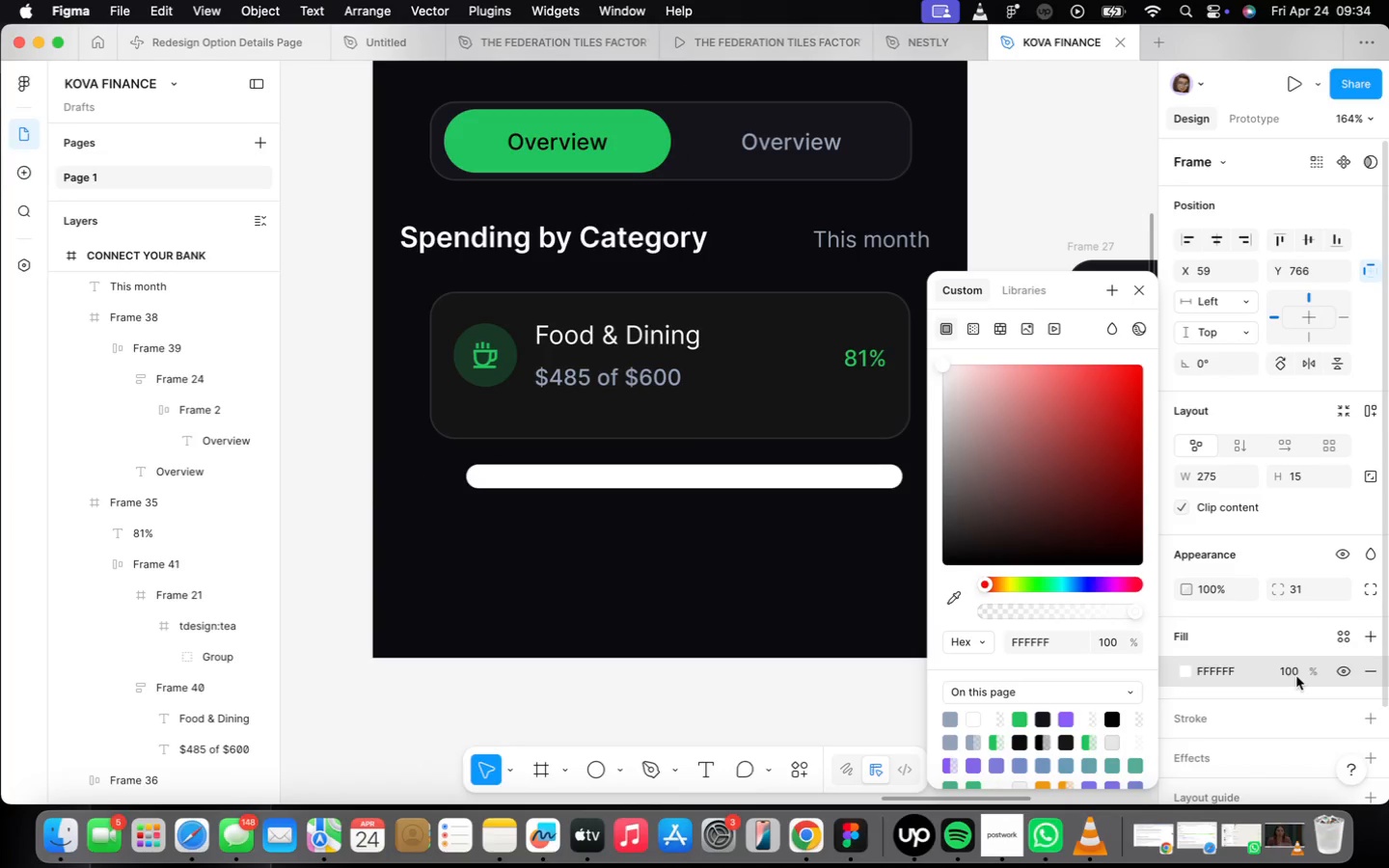 
left_click([1299, 669])
 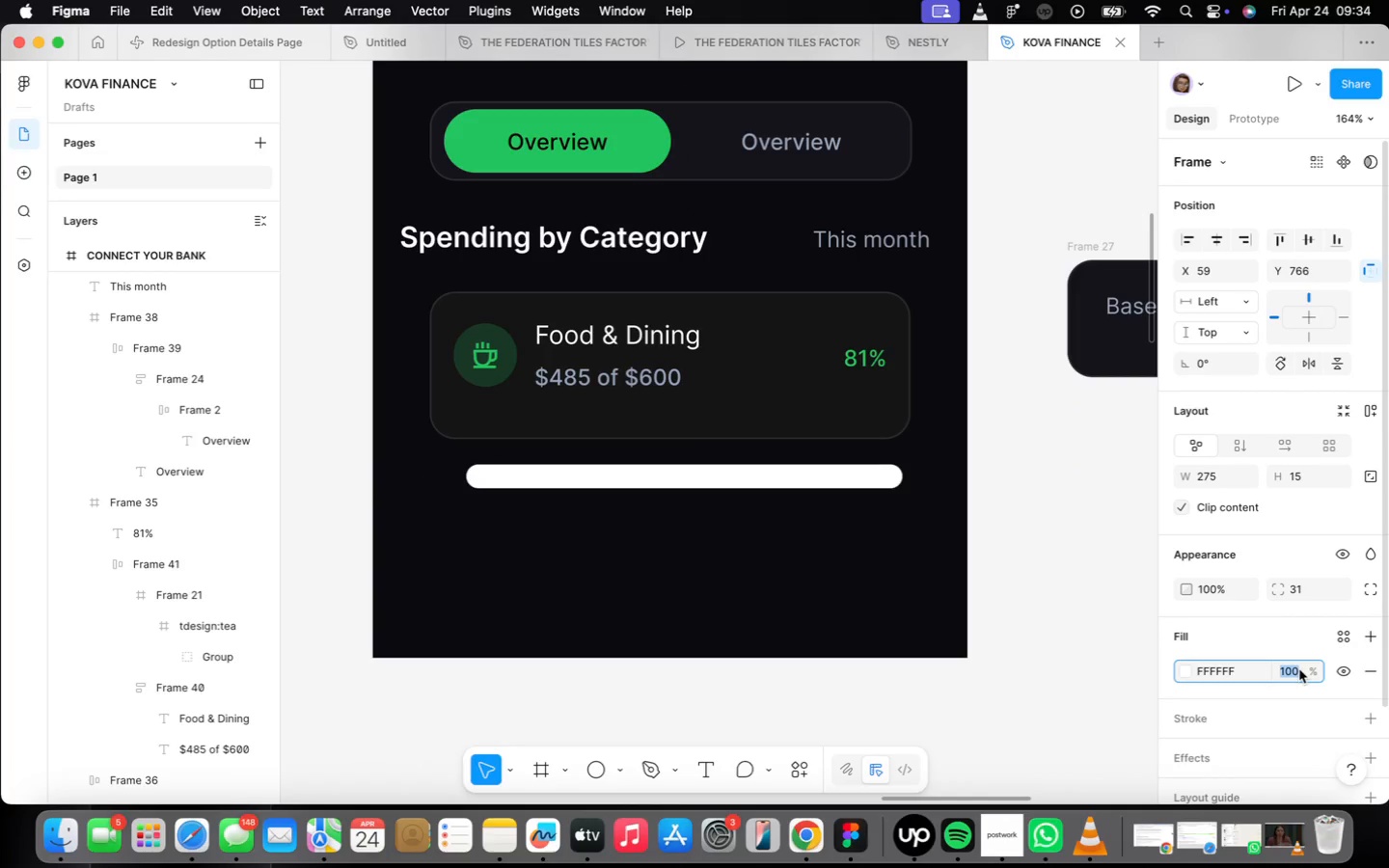 
key(5)
 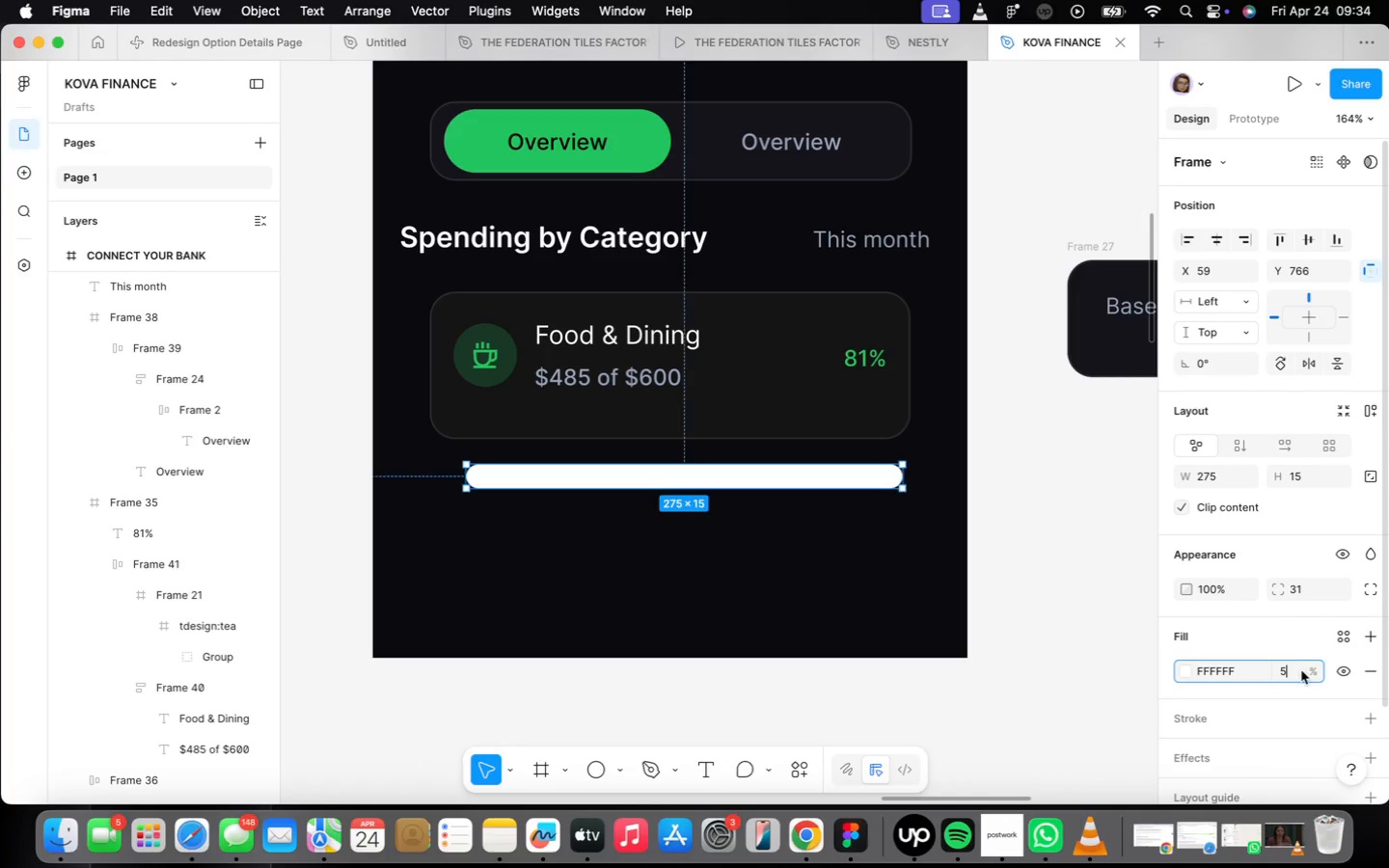 
key(Enter)
 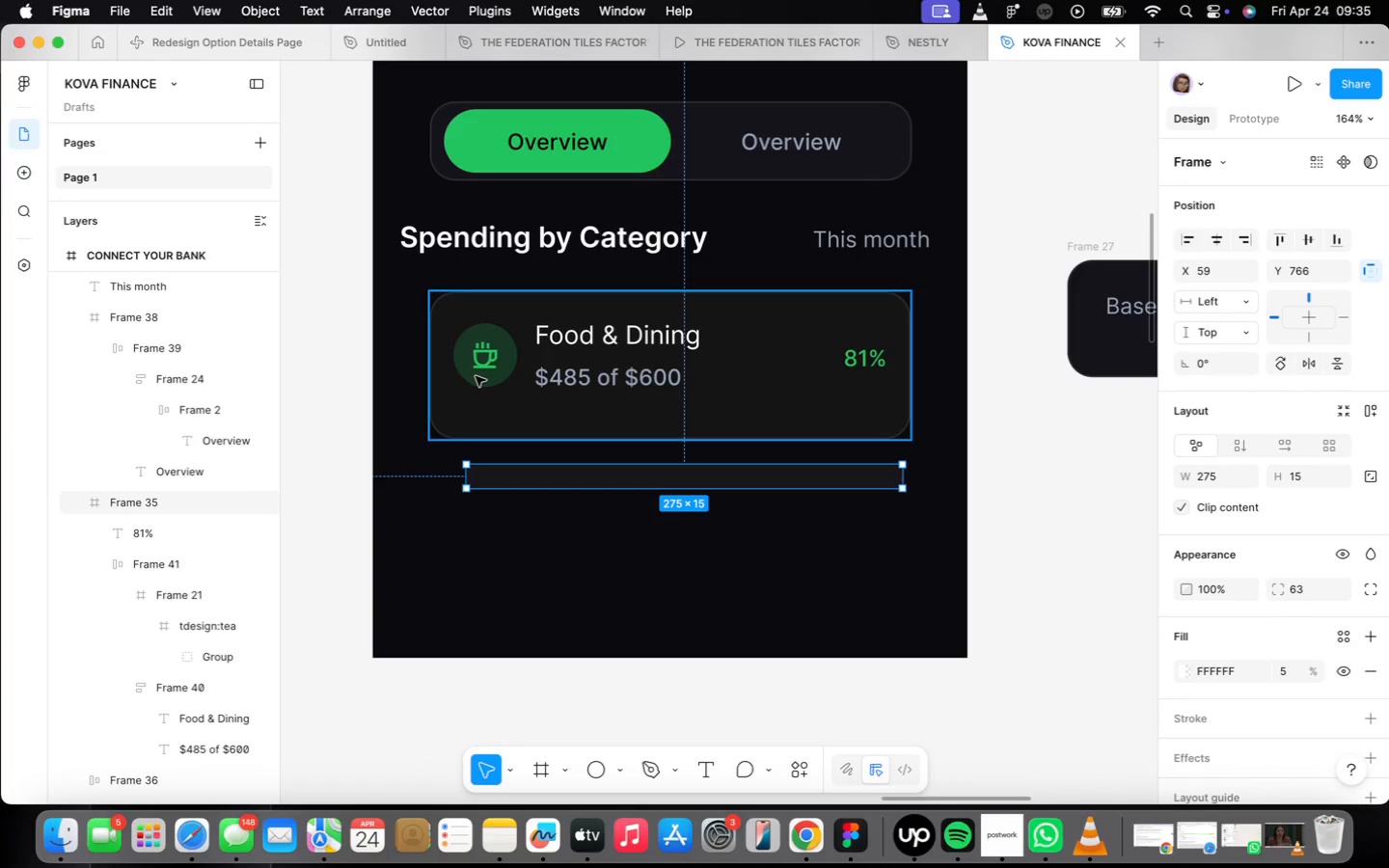 
wait(5.21)
 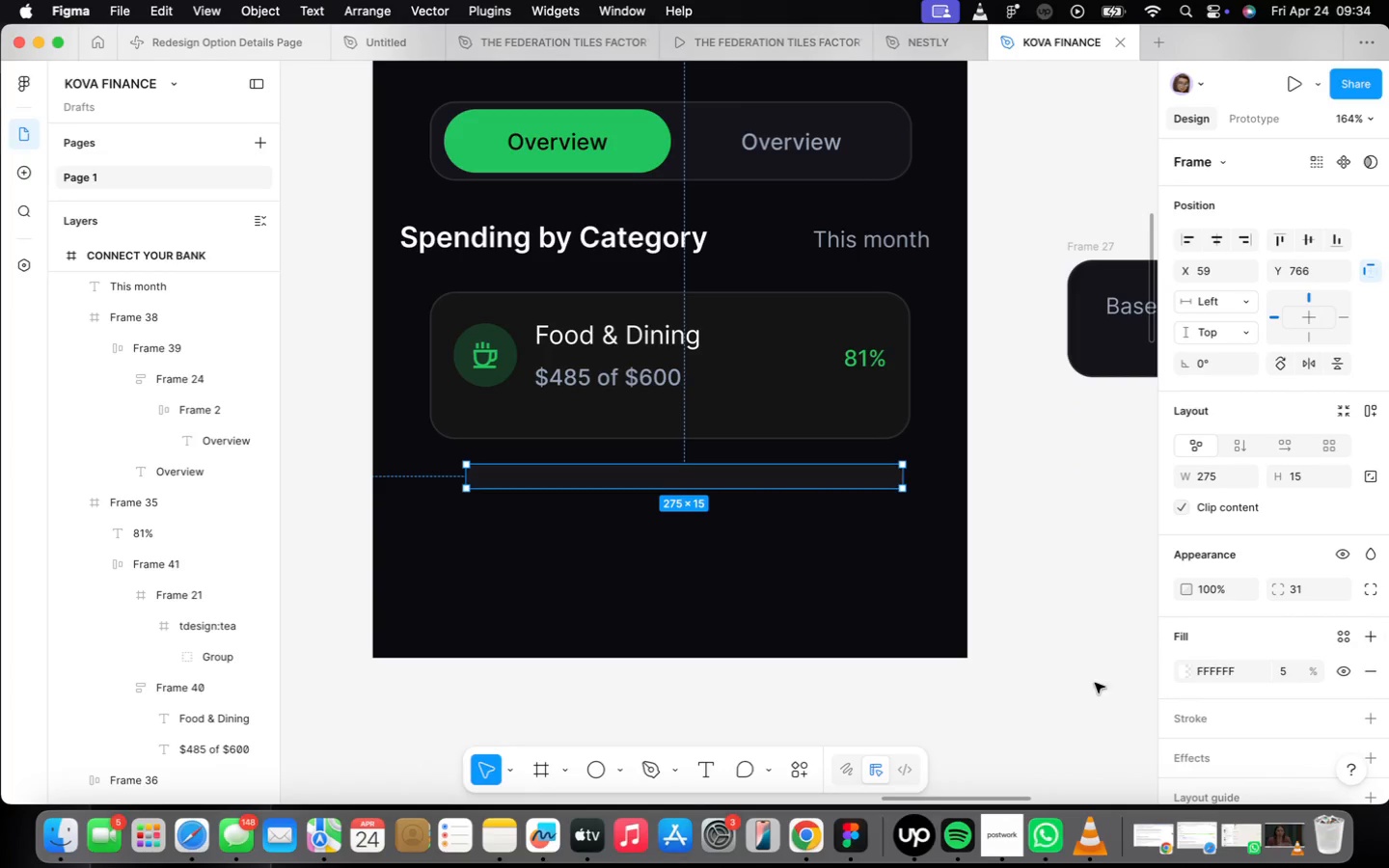 
hold_key(key=OptionLeft, duration=1.45)
left_click_drag(start_coordinate=[540, 475], to_coordinate=[539, 515])
 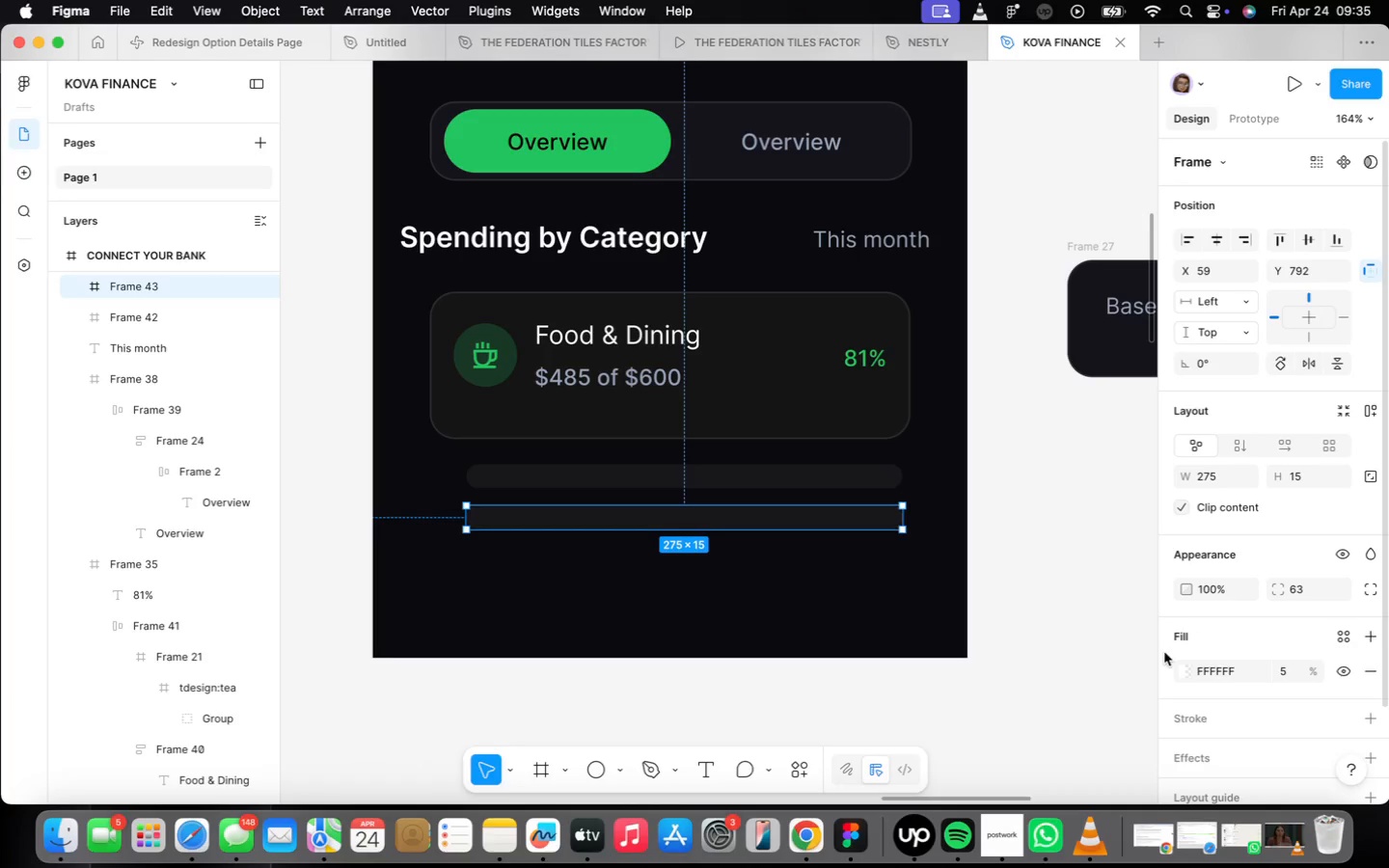 
left_click([1189, 668])
 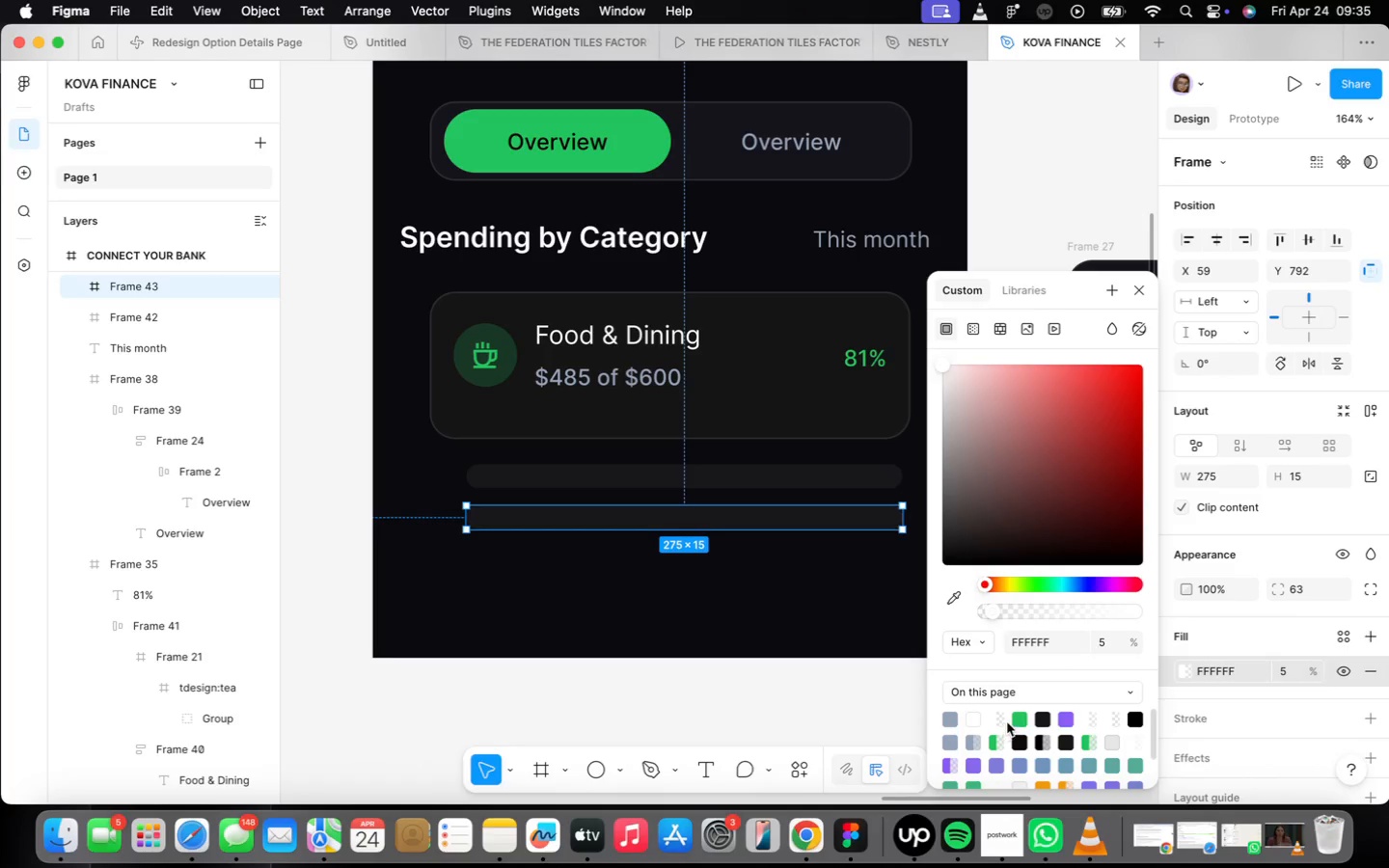 
left_click([1021, 716])
 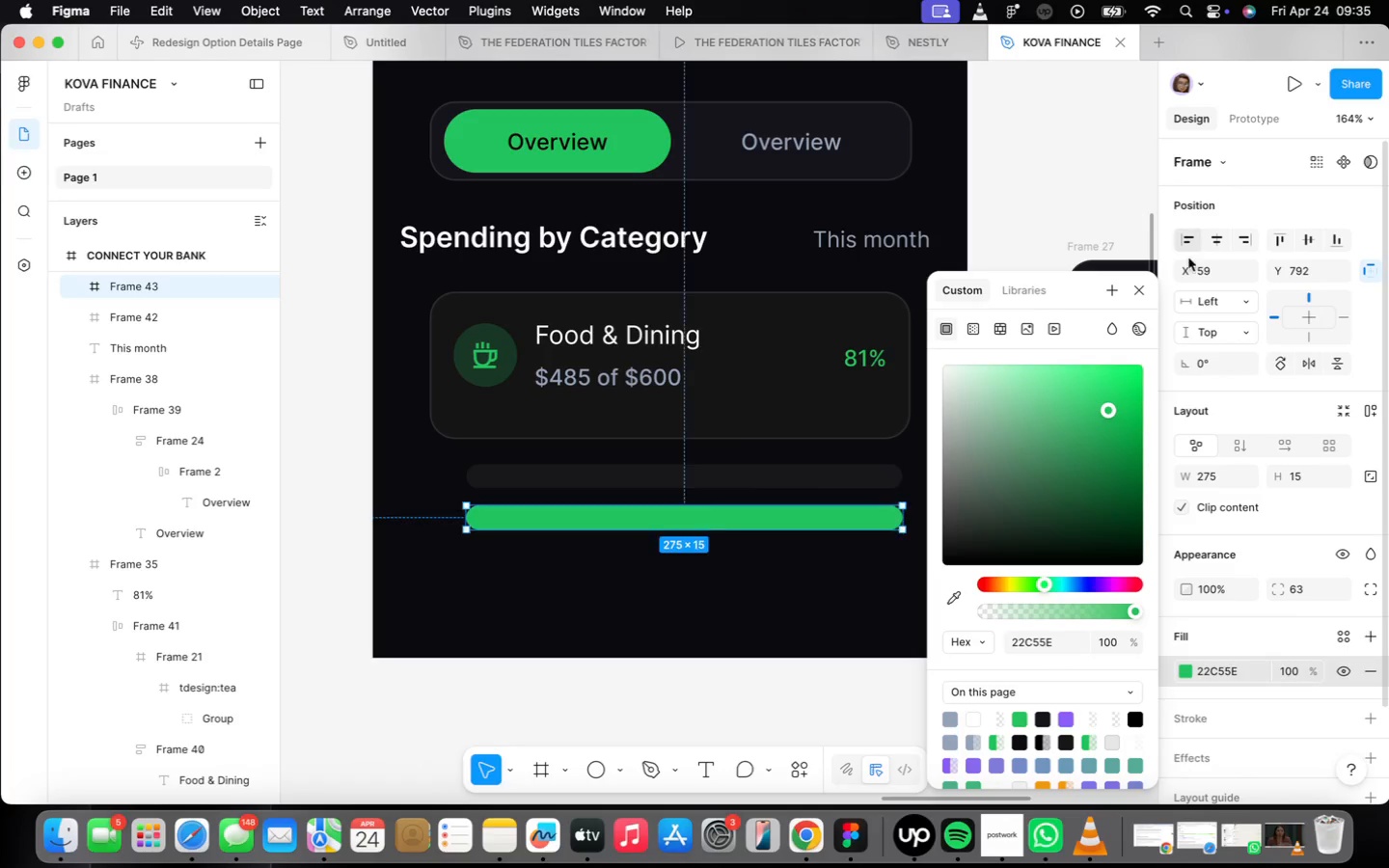 
left_click([1139, 297])
 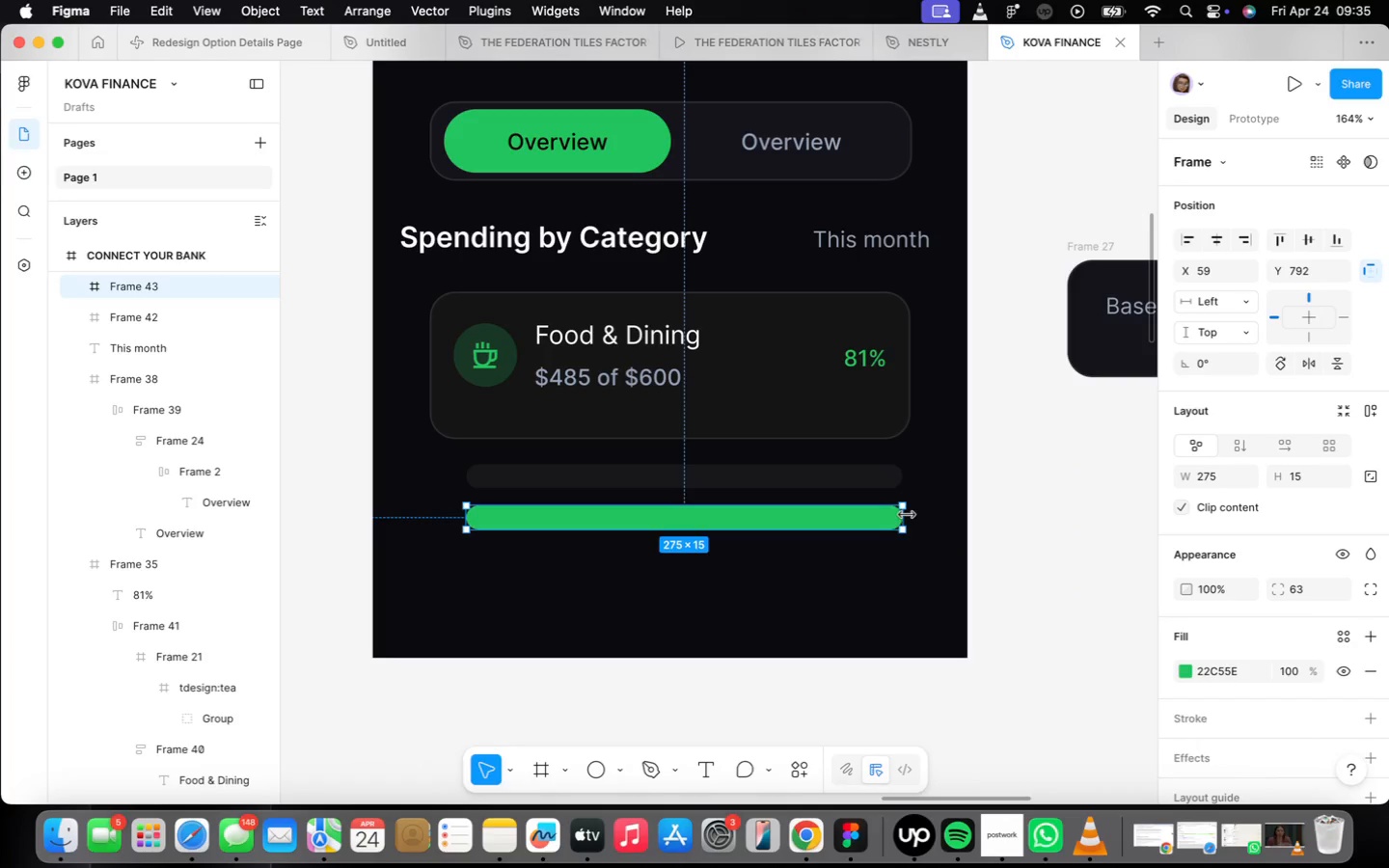 
left_click_drag(start_coordinate=[907, 515], to_coordinate=[805, 515])
 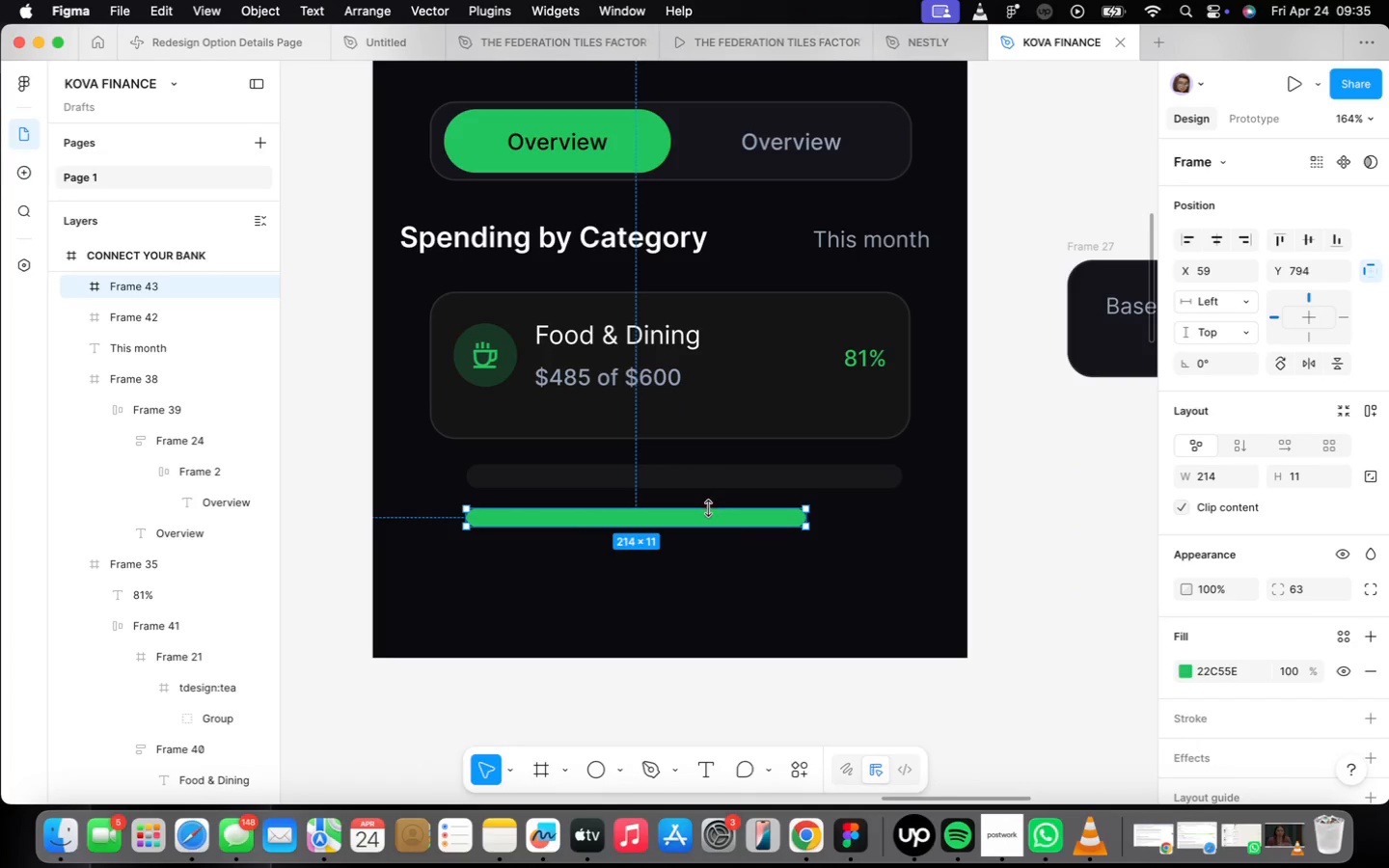 
hold_key(key=ShiftLeft, duration=1.26)
 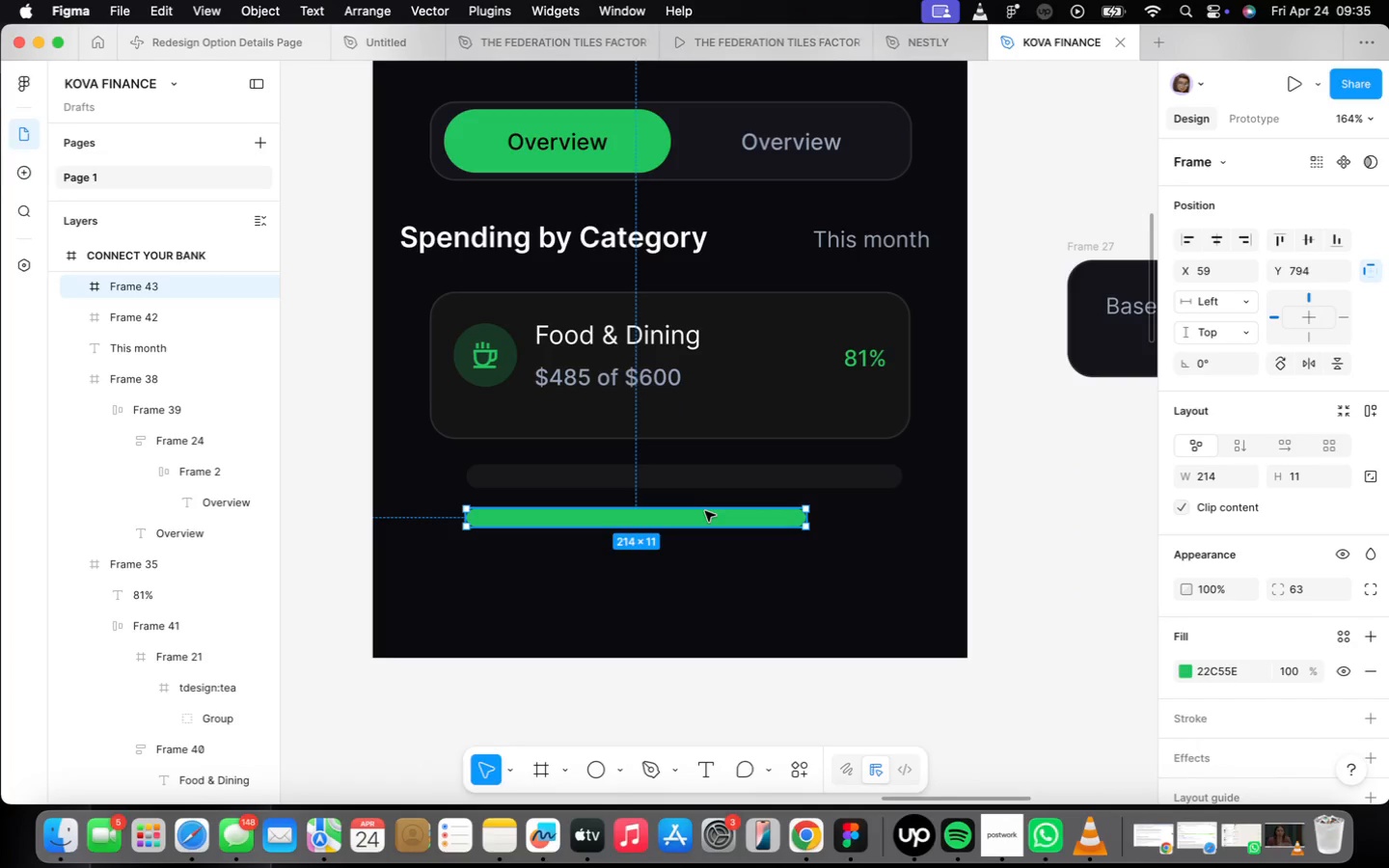 
left_click_drag(start_coordinate=[700, 516], to_coordinate=[695, 520])
 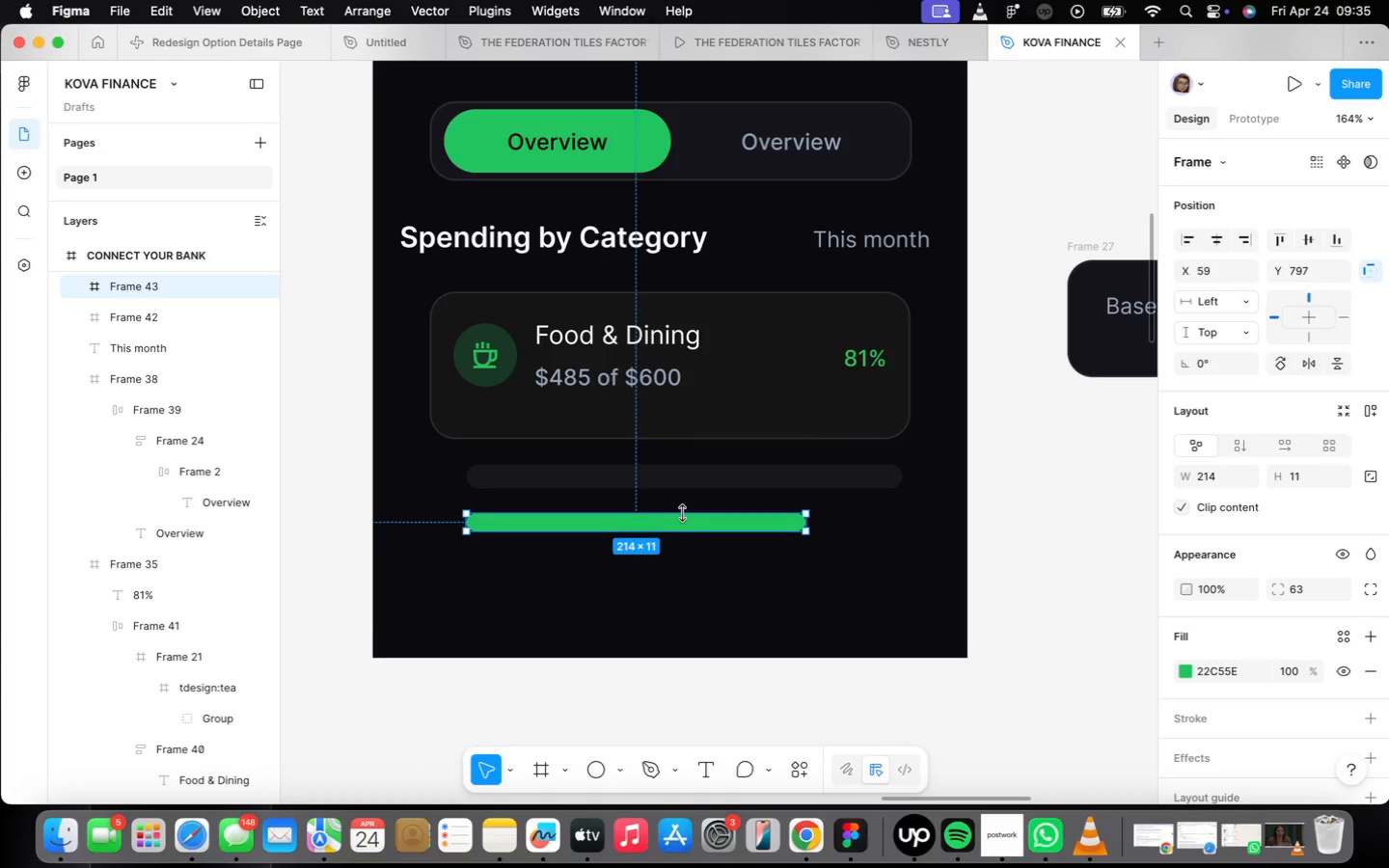 
scroll: coordinate [683, 515], scroll_direction: up, amount: 7.0
 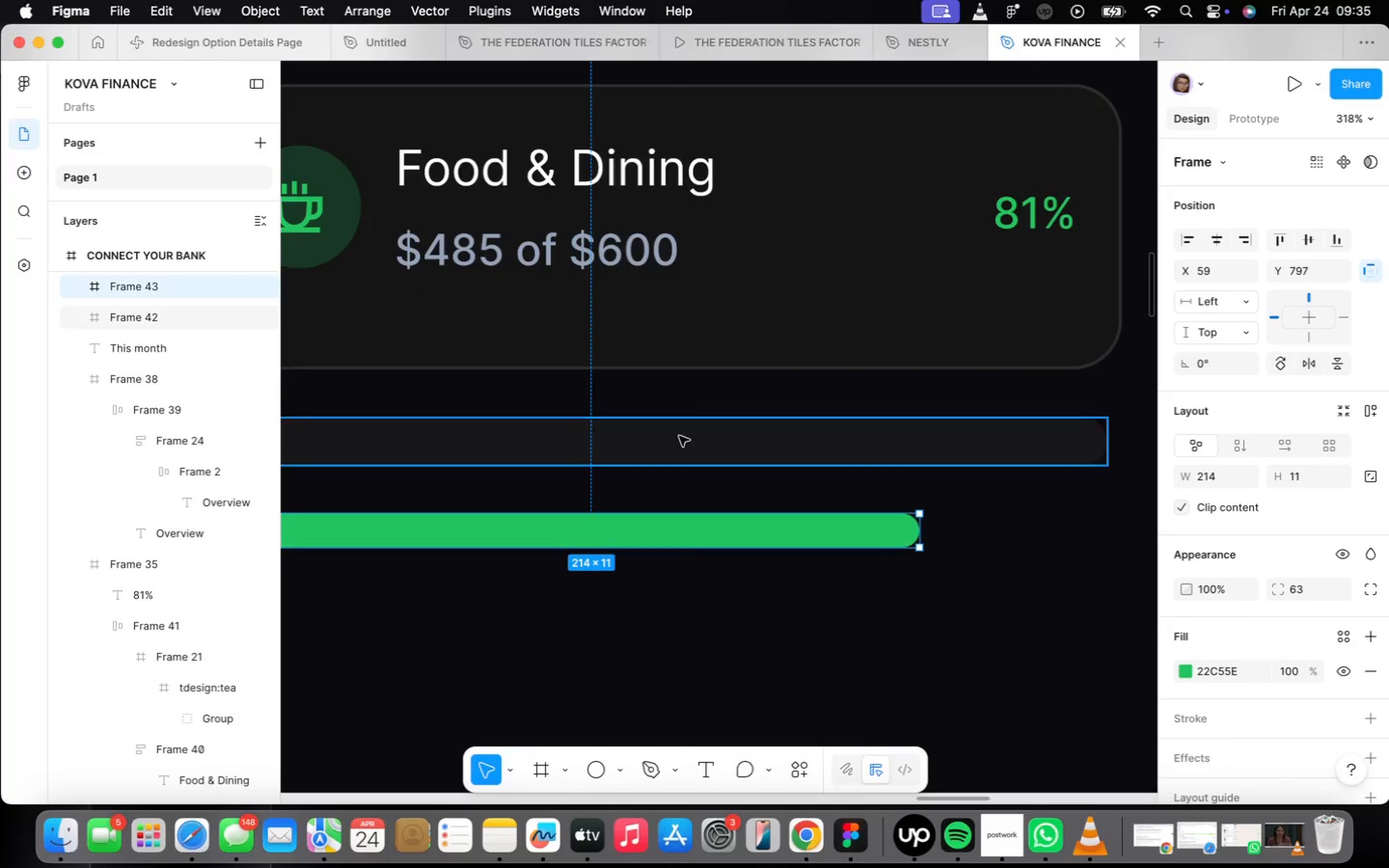 
left_click([694, 448])
 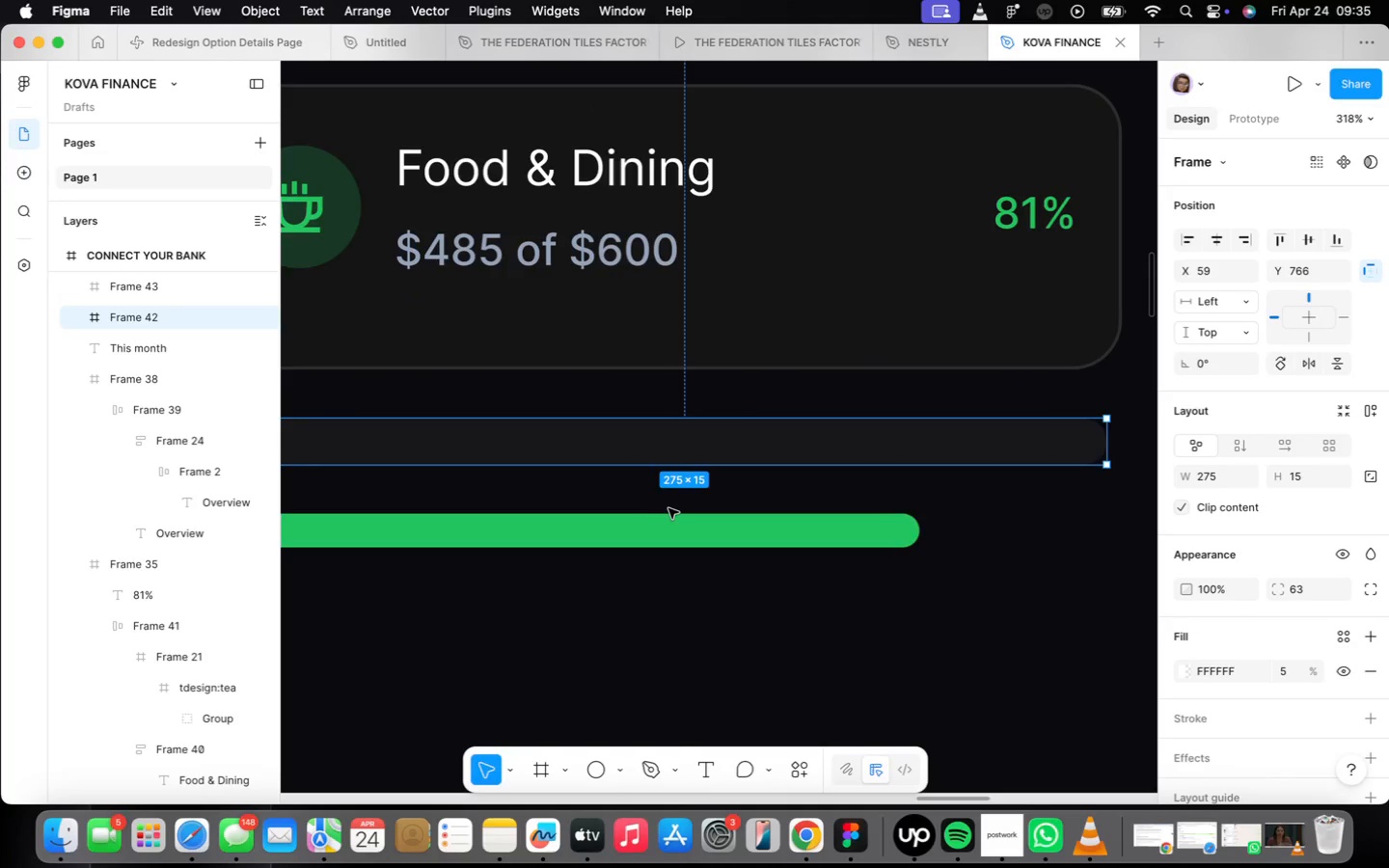 
scroll: coordinate [670, 506], scroll_direction: down, amount: 7.0
 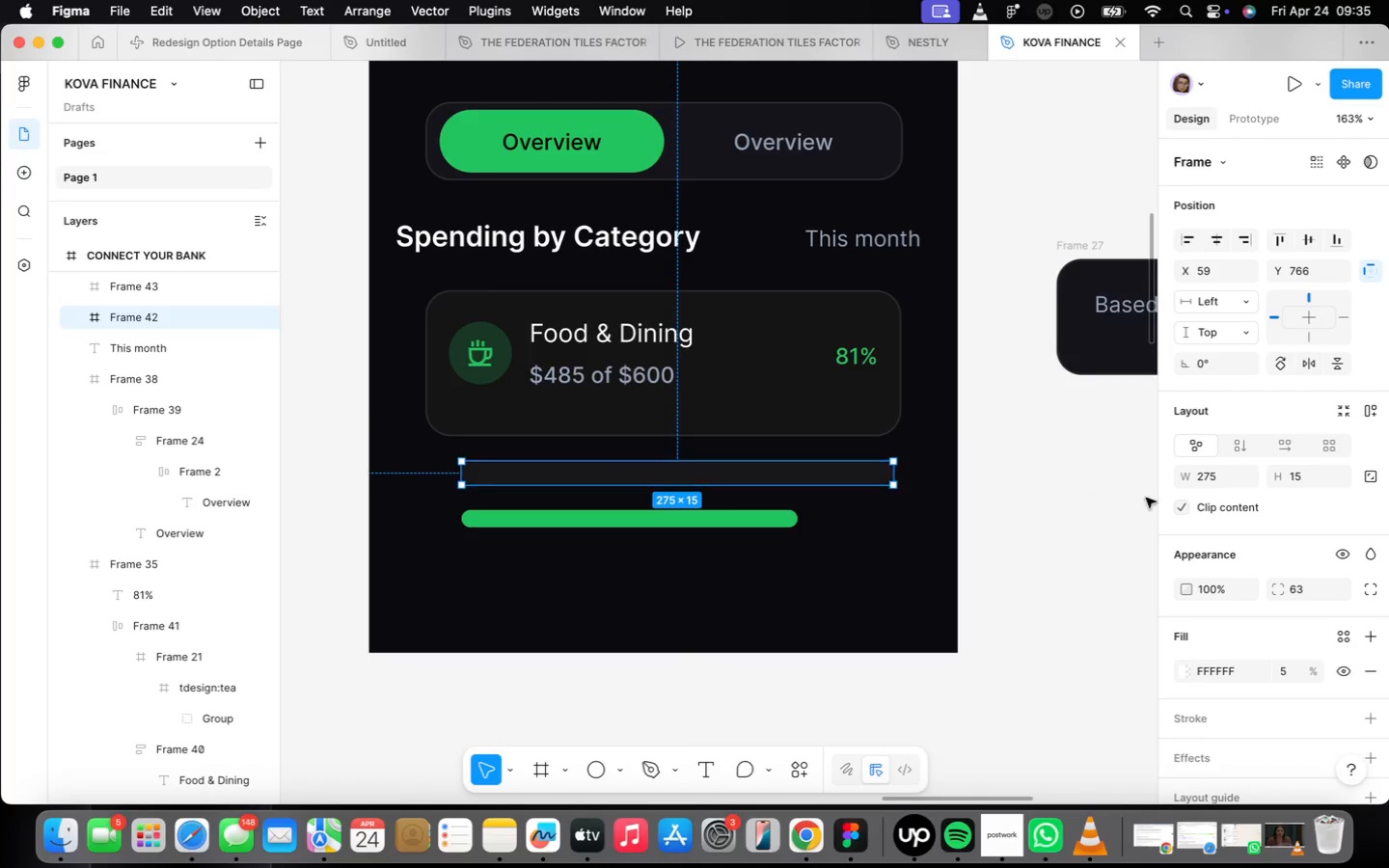 
left_click([1309, 481])
 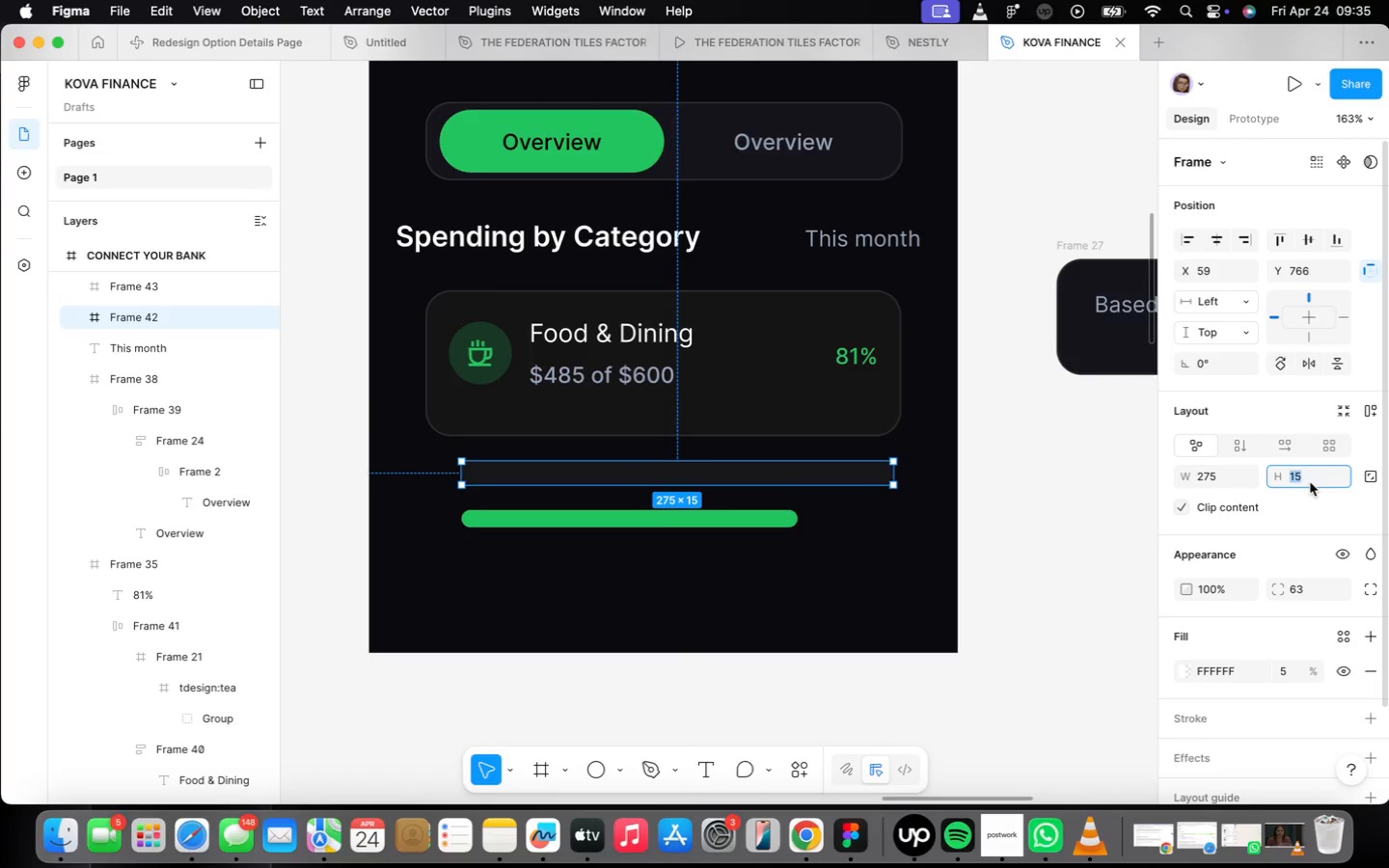 
key(7)
 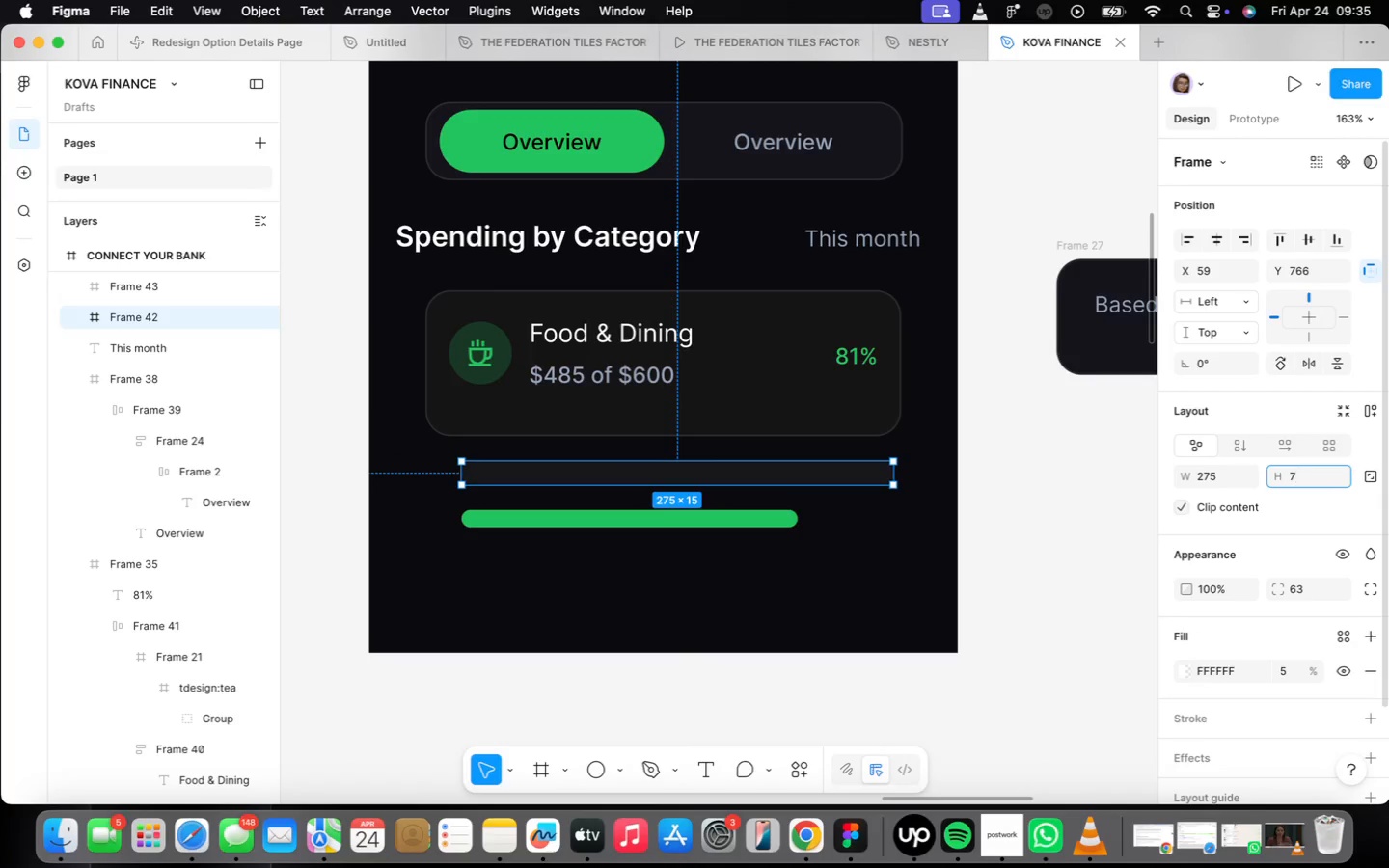 
key(Enter)
 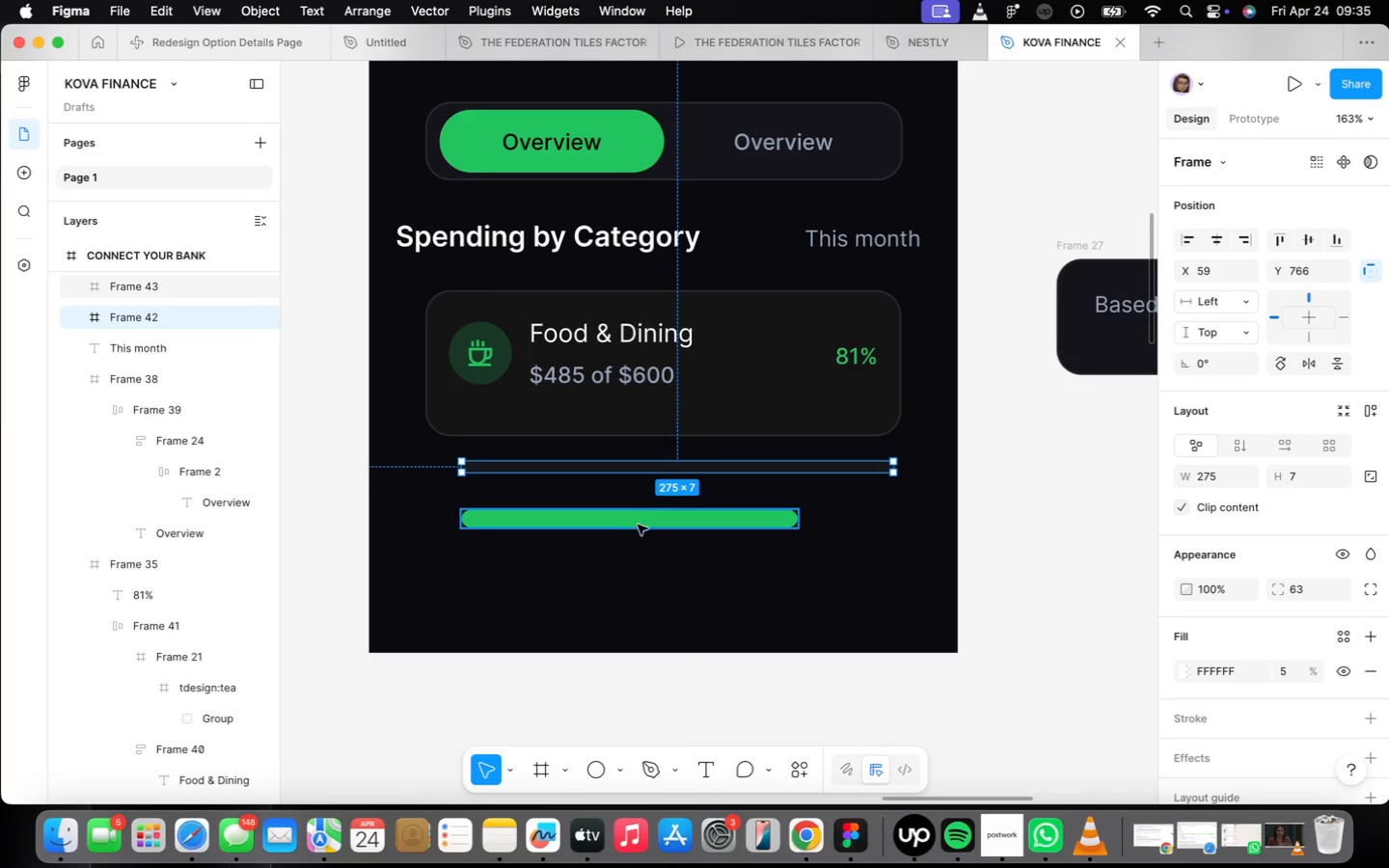 
left_click([639, 524])
 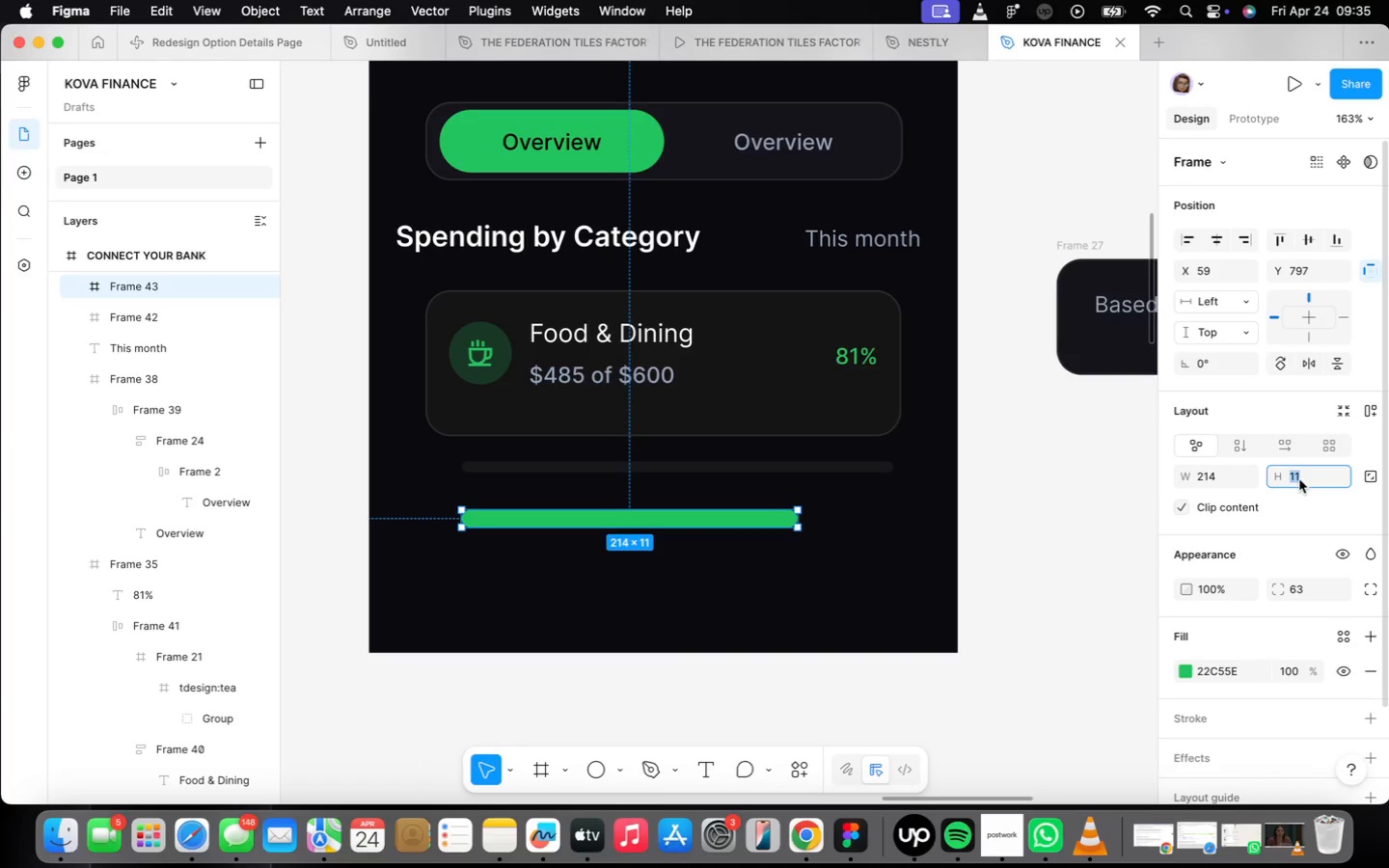 
key(7)
 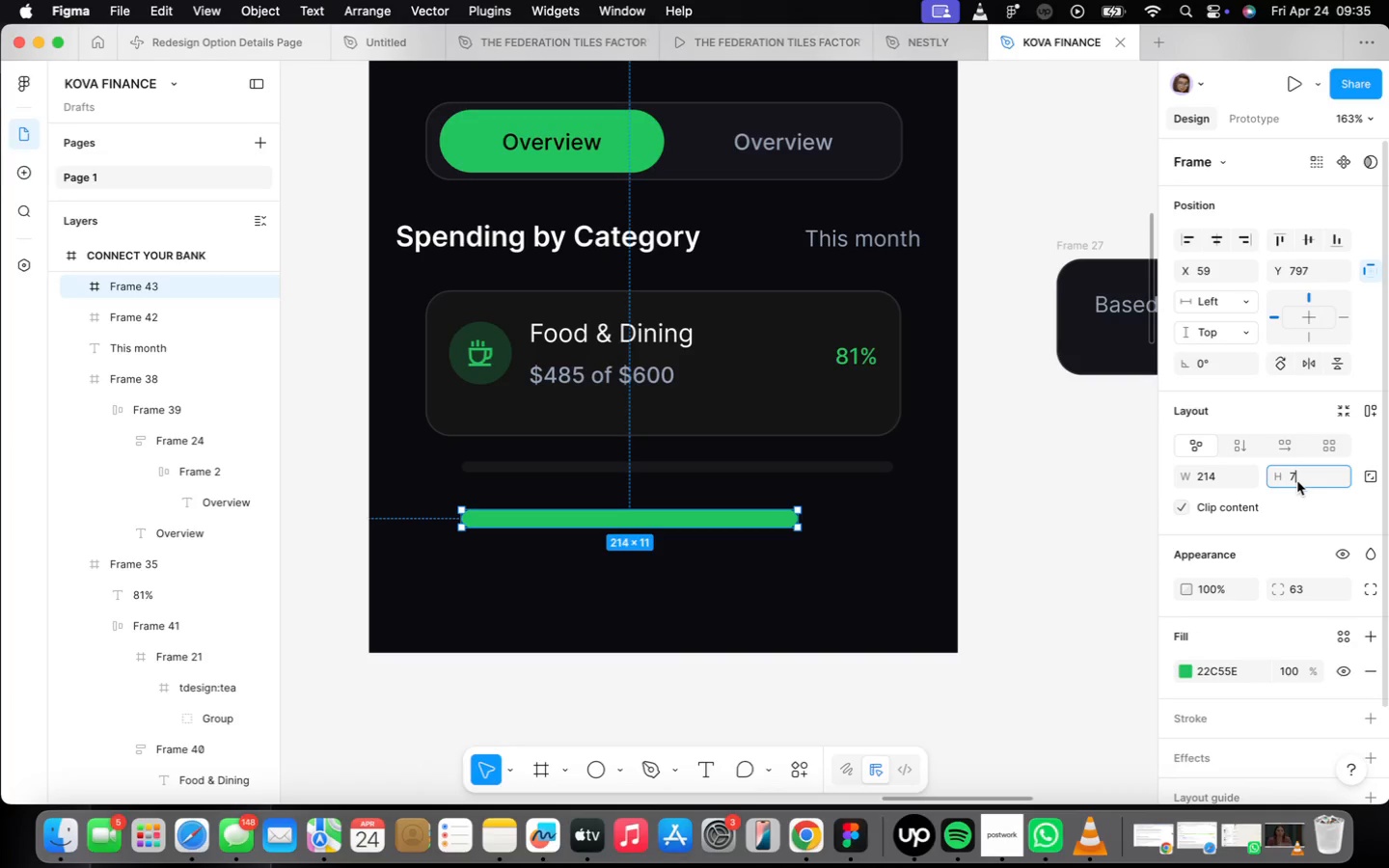 
key(Enter)
 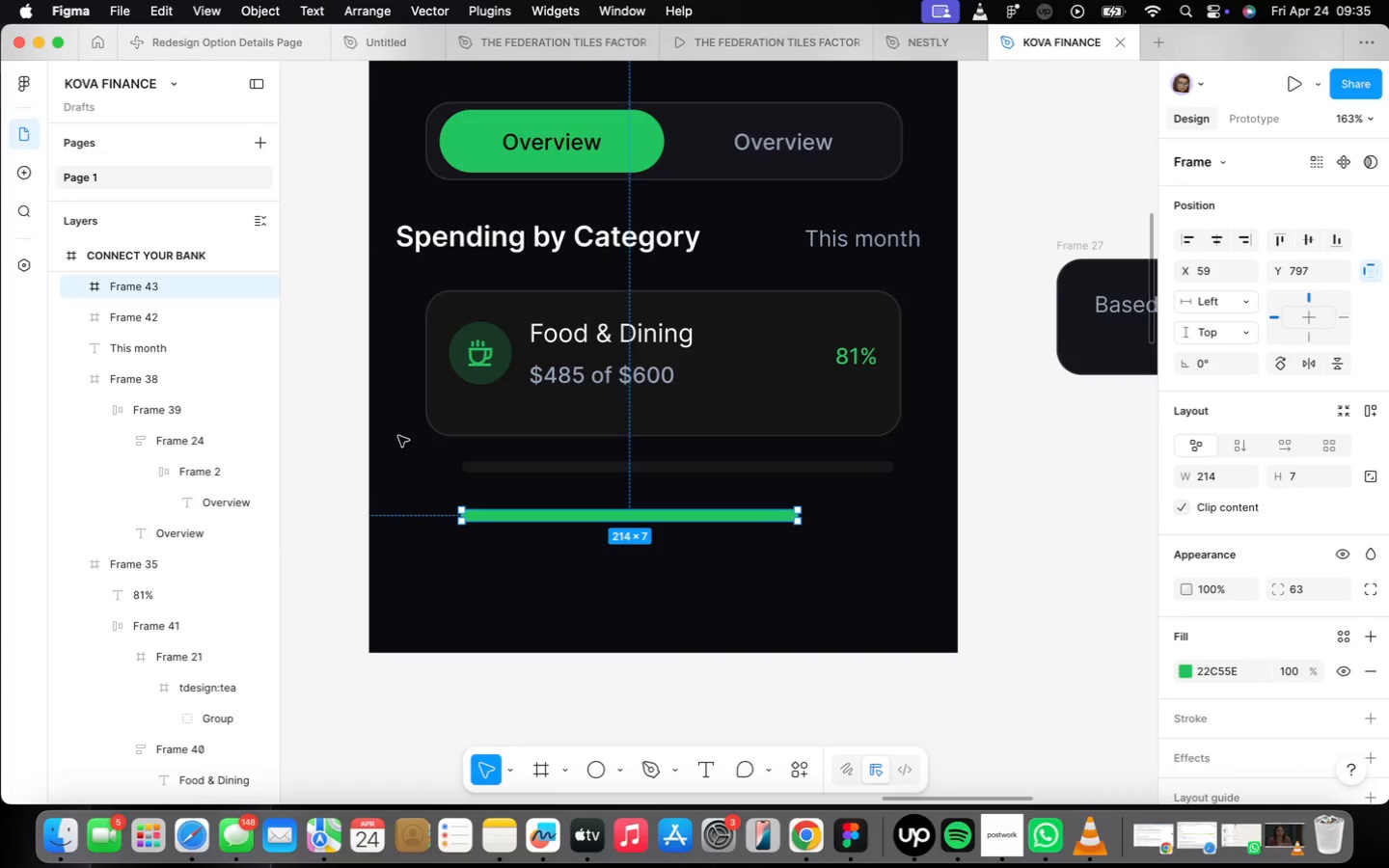 
scroll: coordinate [429, 456], scroll_direction: up, amount: 7.0
 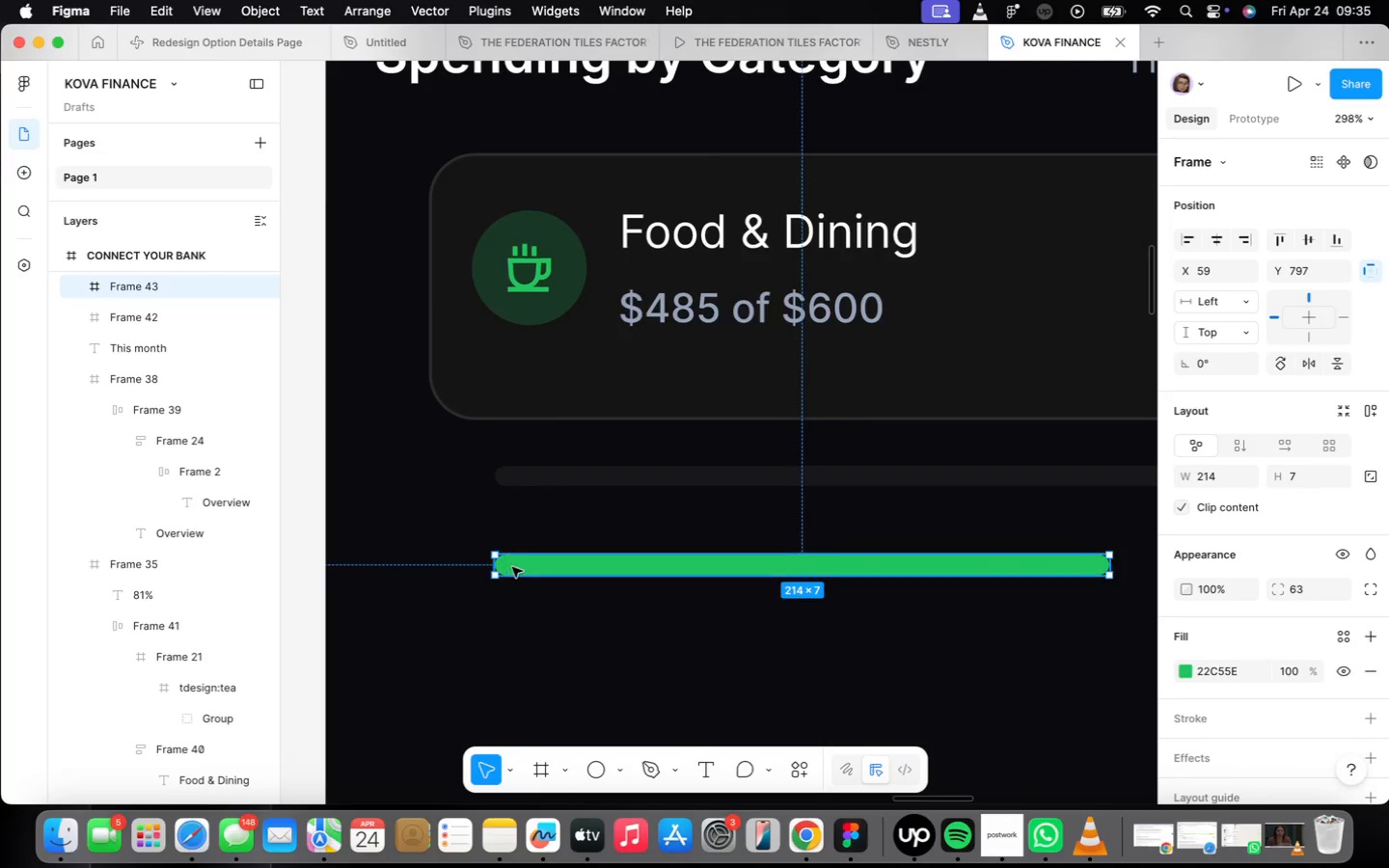 
left_click_drag(start_coordinate=[513, 566], to_coordinate=[515, 473])
 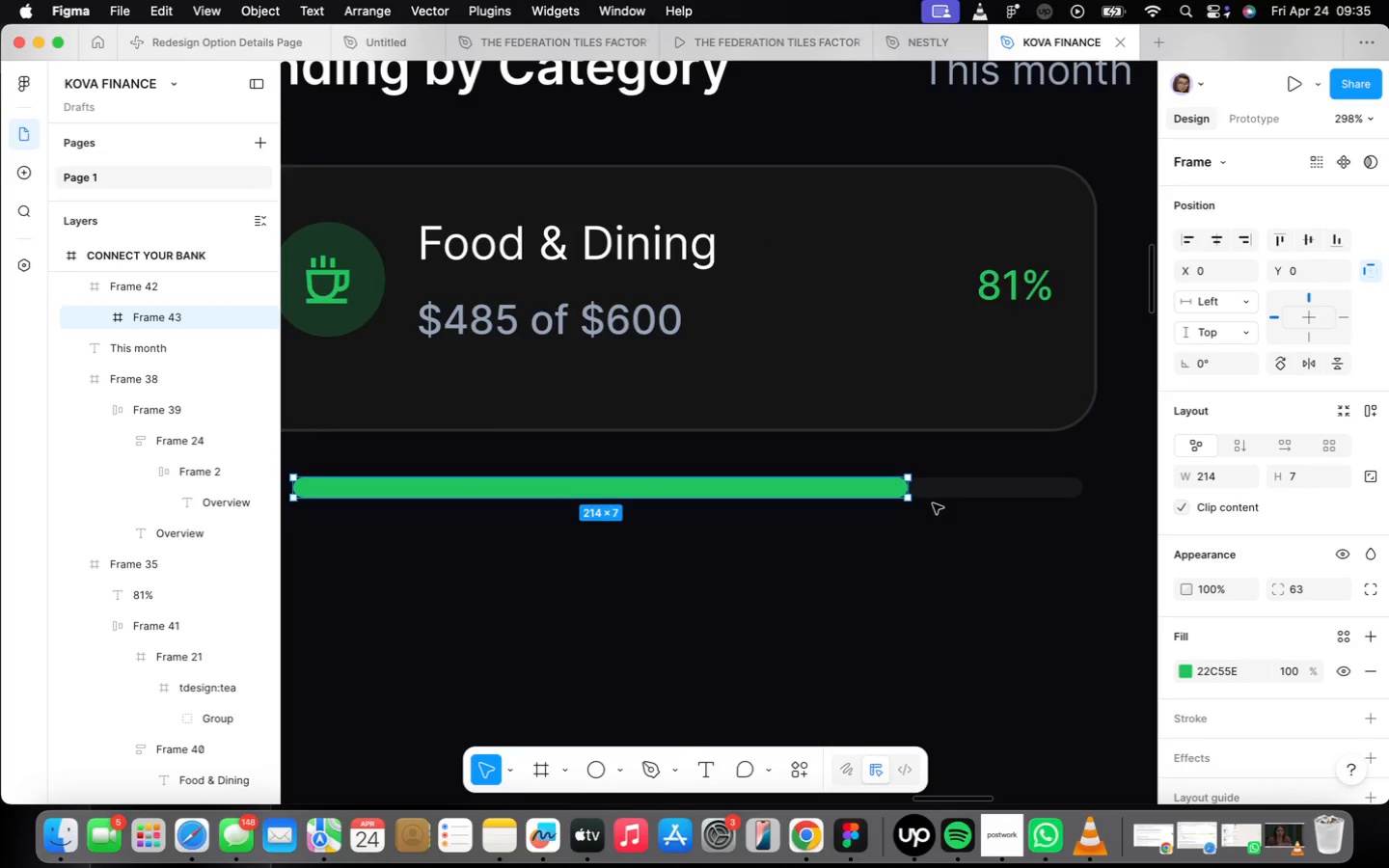 
hold_key(key=ShiftLeft, duration=0.43)
left_click([944, 490])
 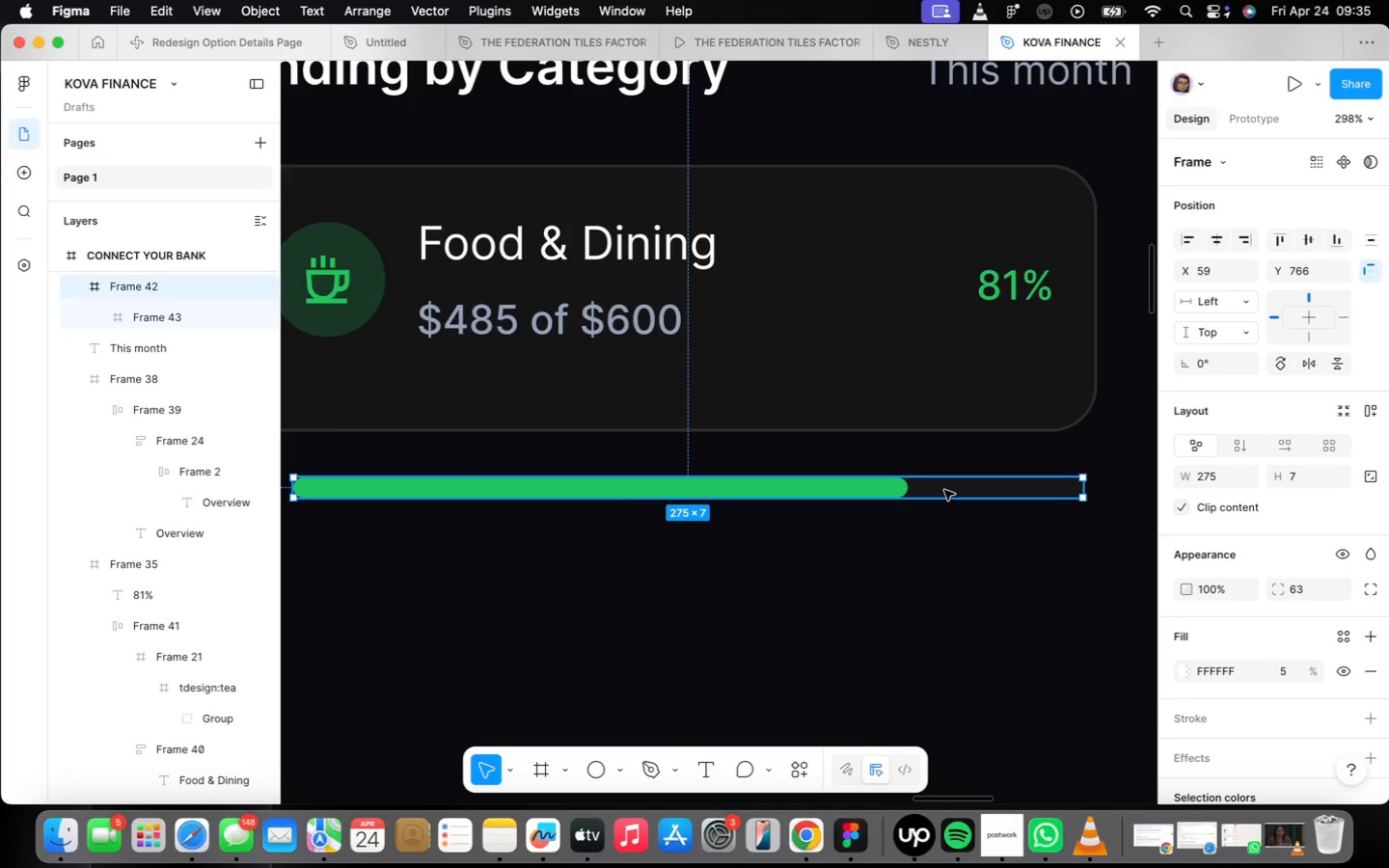 
key(Meta+G)
 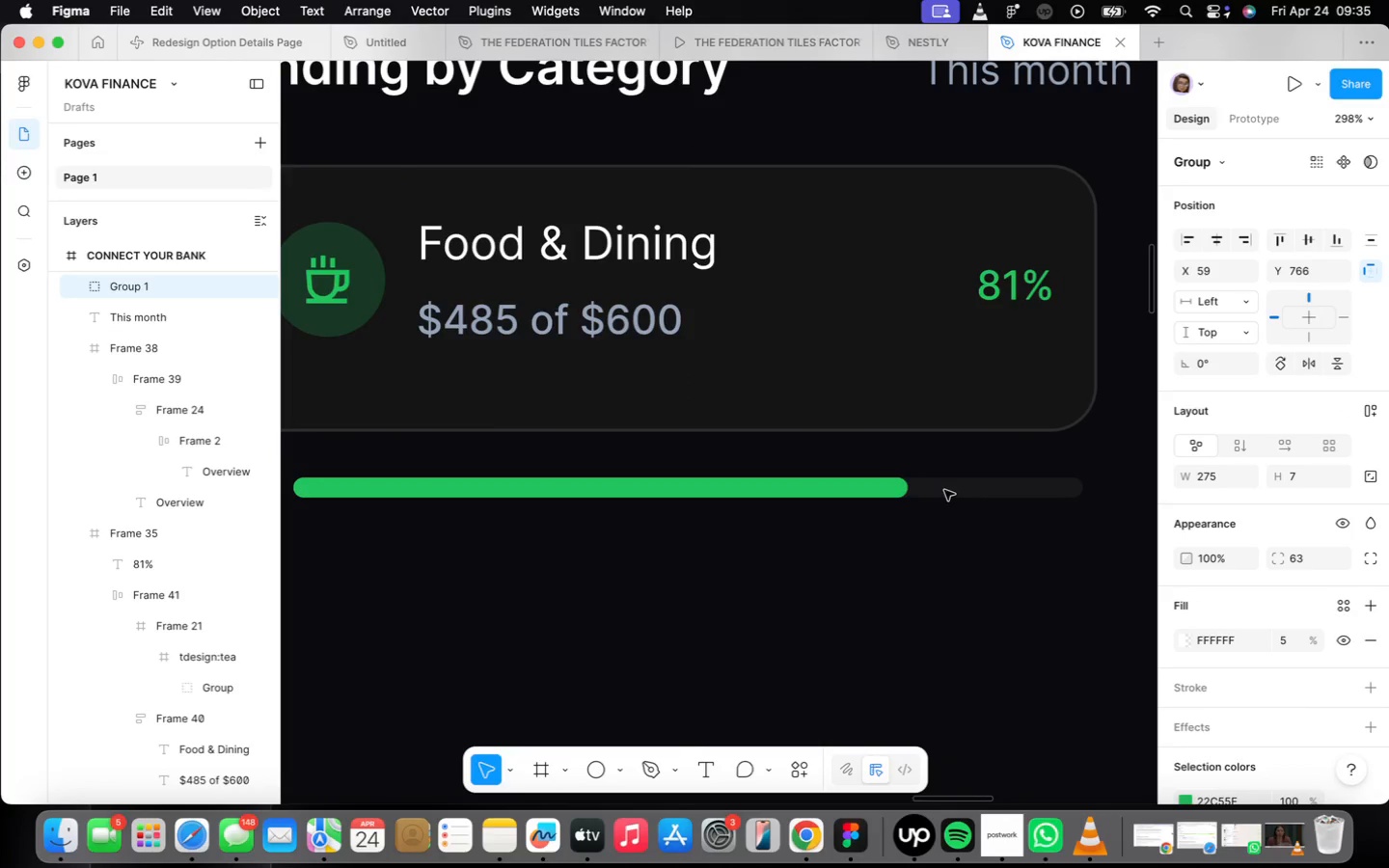 
scroll: coordinate [940, 503], scroll_direction: down, amount: 3.0
 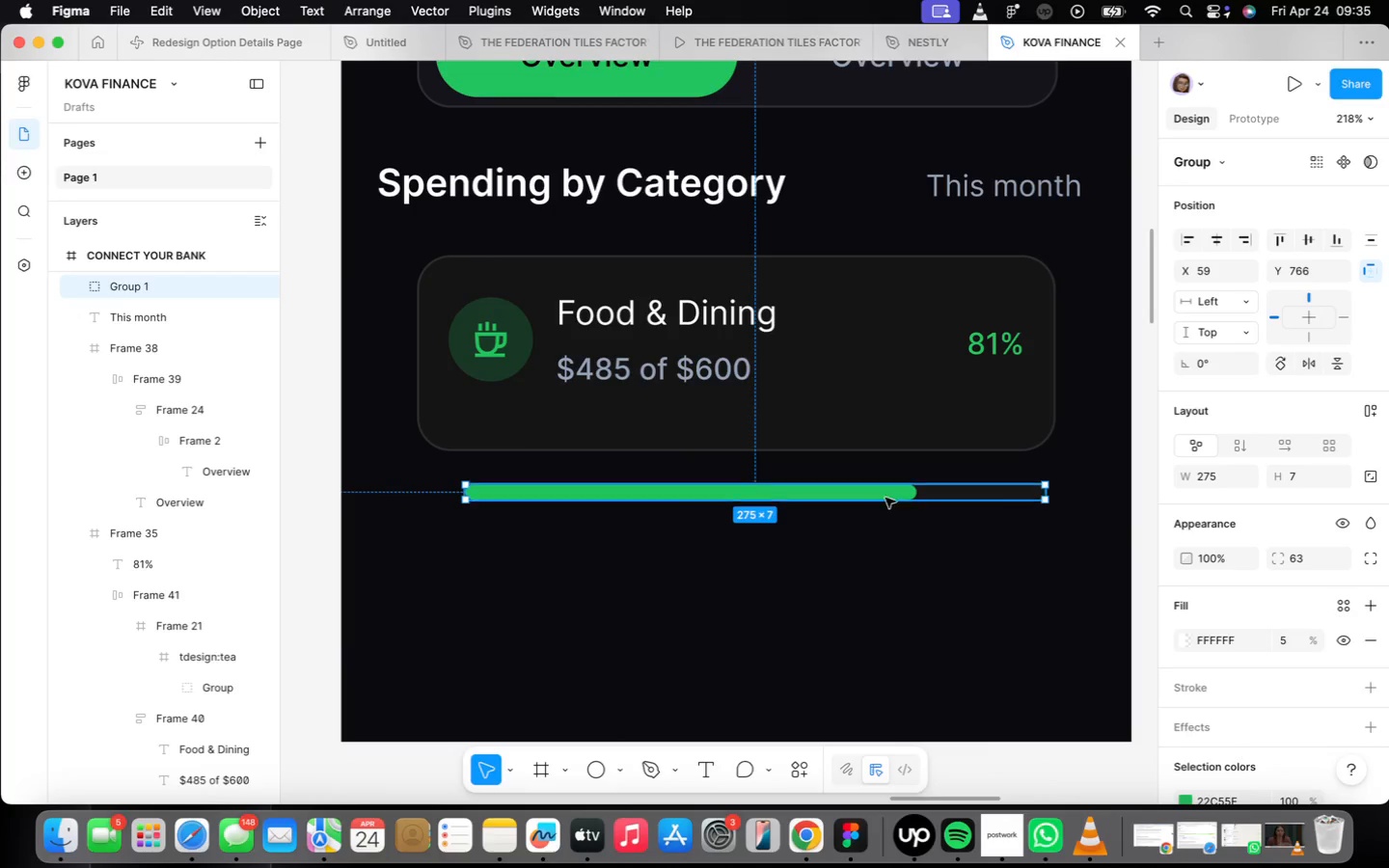 
left_click_drag(start_coordinate=[884, 494], to_coordinate=[868, 417])
 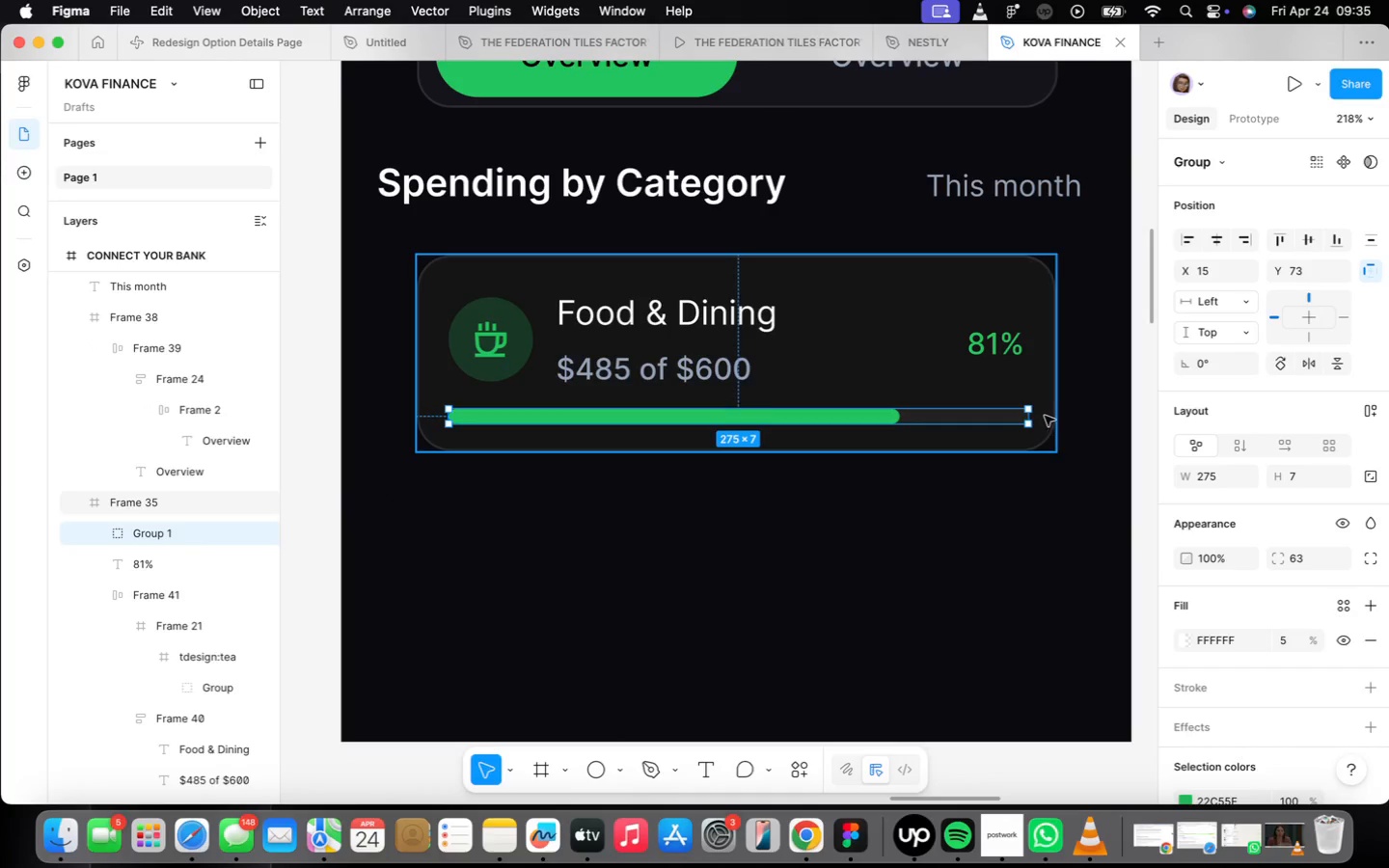 
left_click_drag(start_coordinate=[1031, 416], to_coordinate=[1021, 415])
 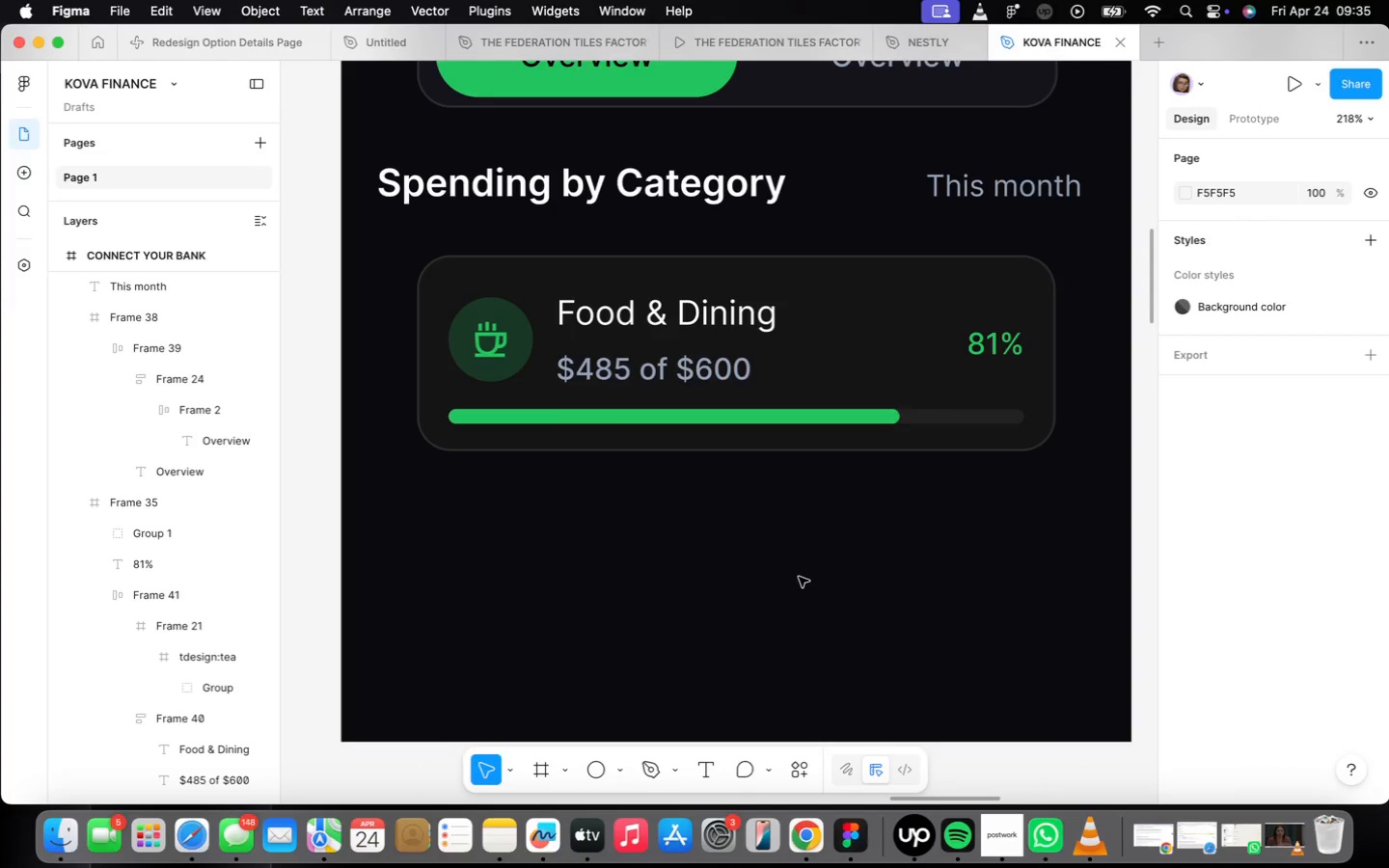 
scroll: coordinate [798, 574], scroll_direction: down, amount: 2.0
 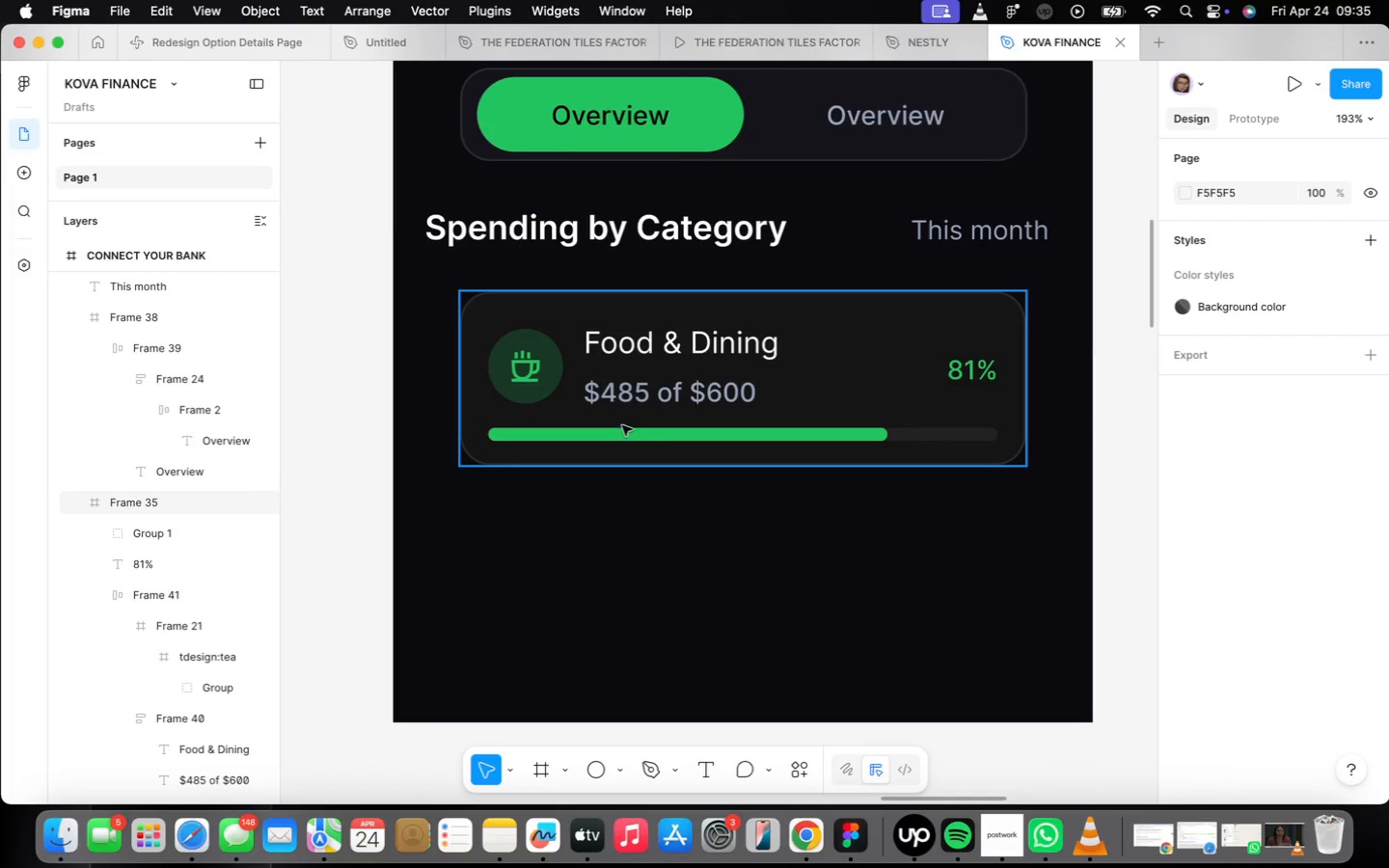 
double_click([622, 425])
 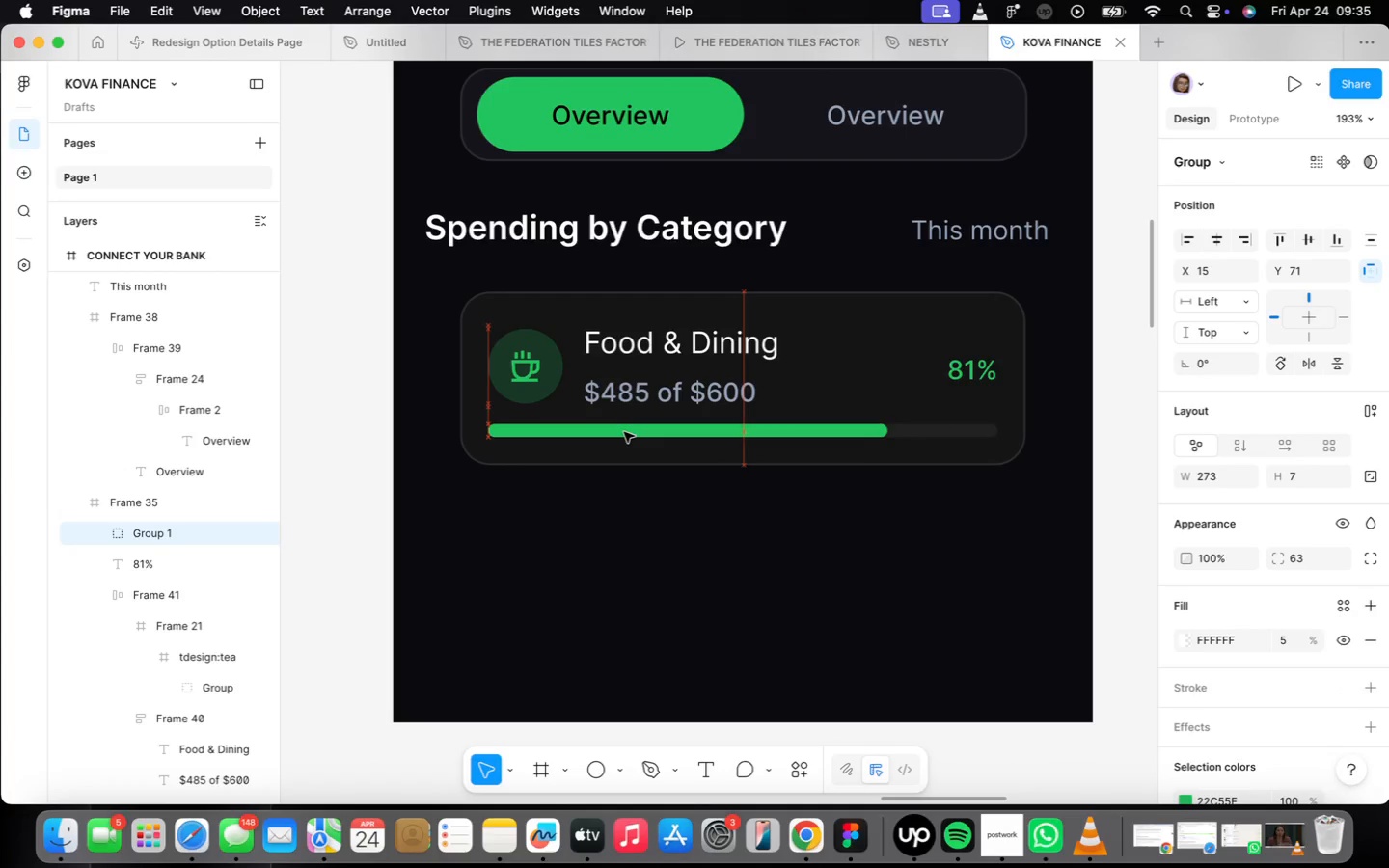 
wait(5.68)
 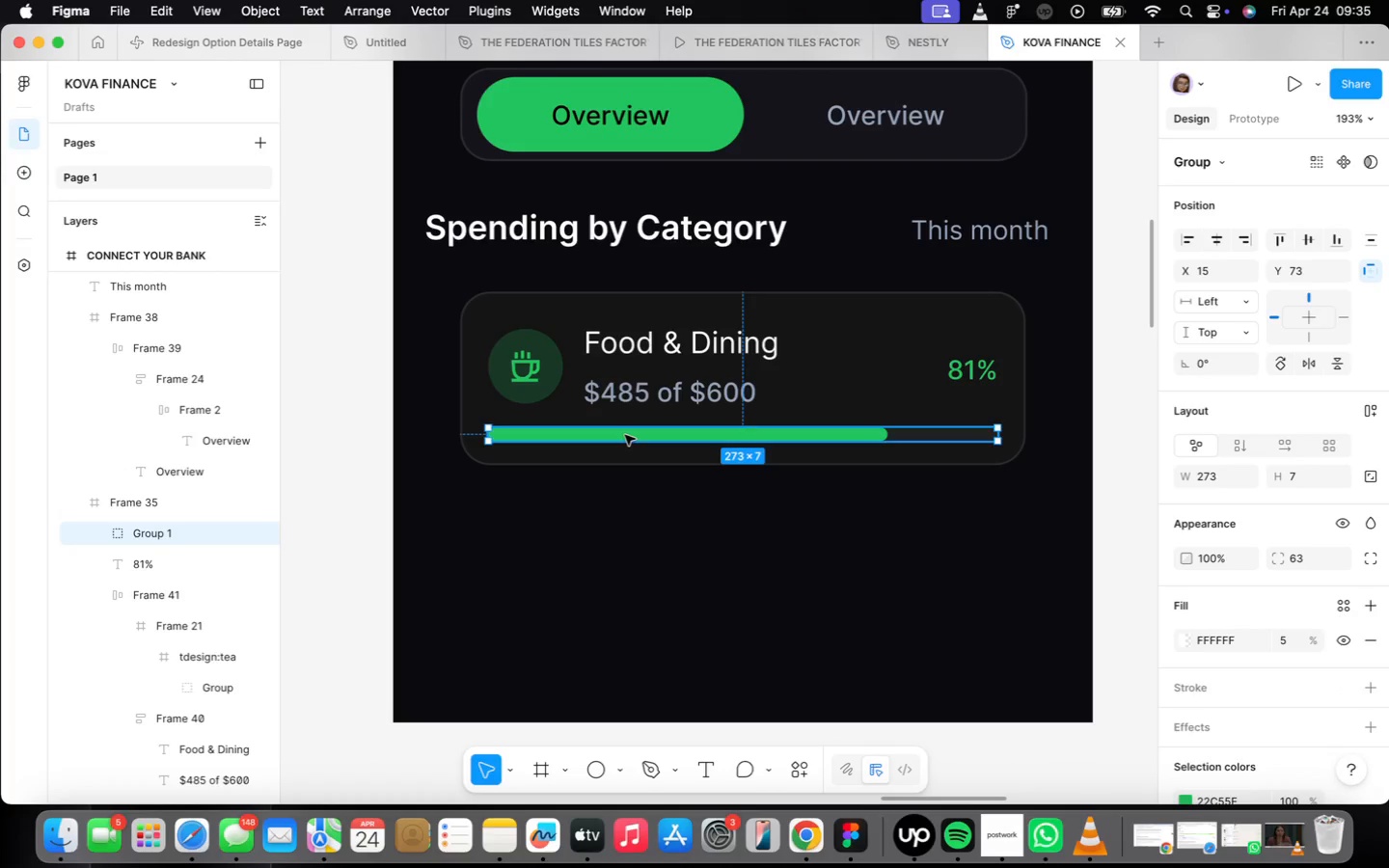 
scroll: coordinate [1056, 430], scroll_direction: up, amount: 15.0
 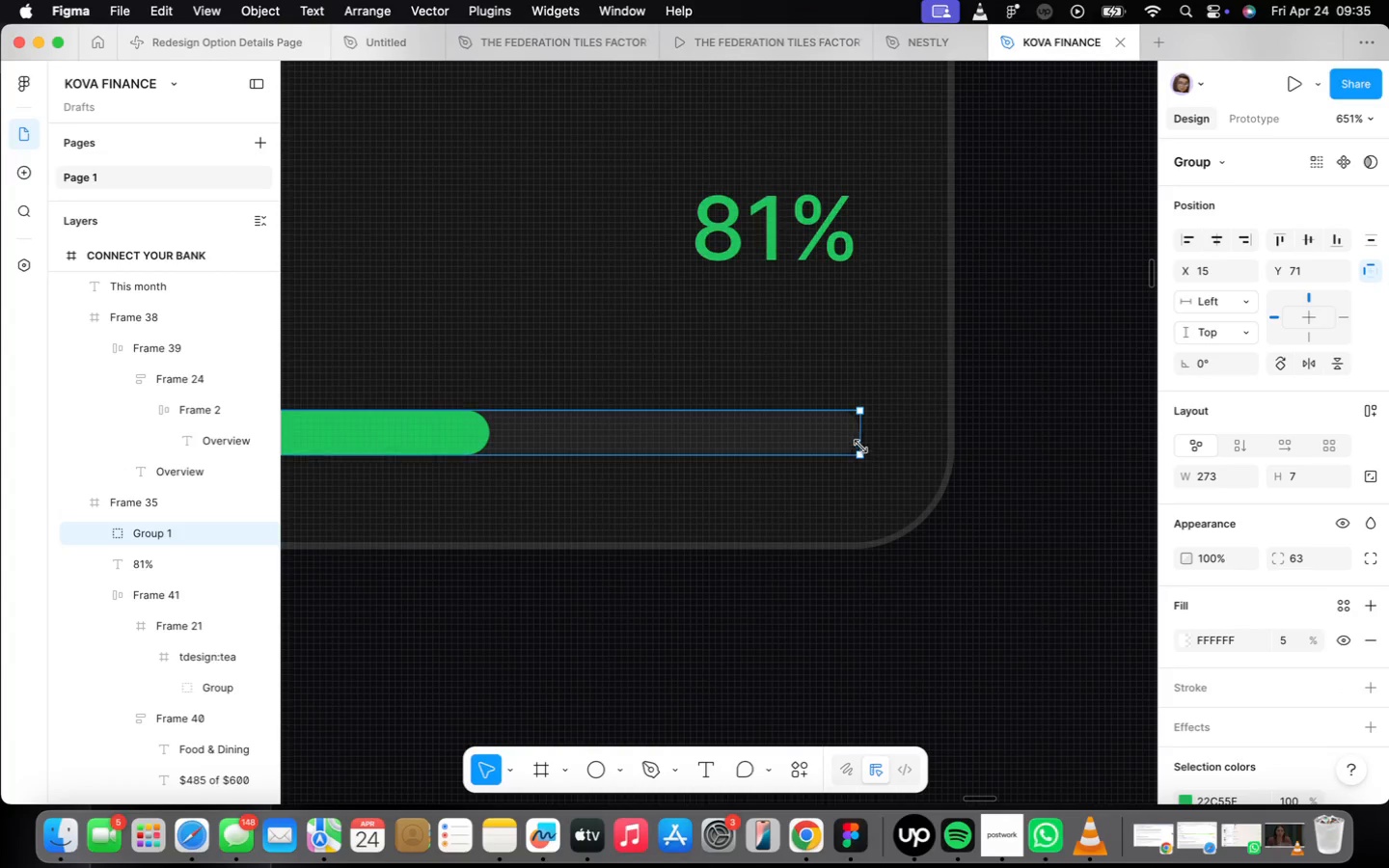 
left_click_drag(start_coordinate=[863, 439], to_coordinate=[858, 447])
 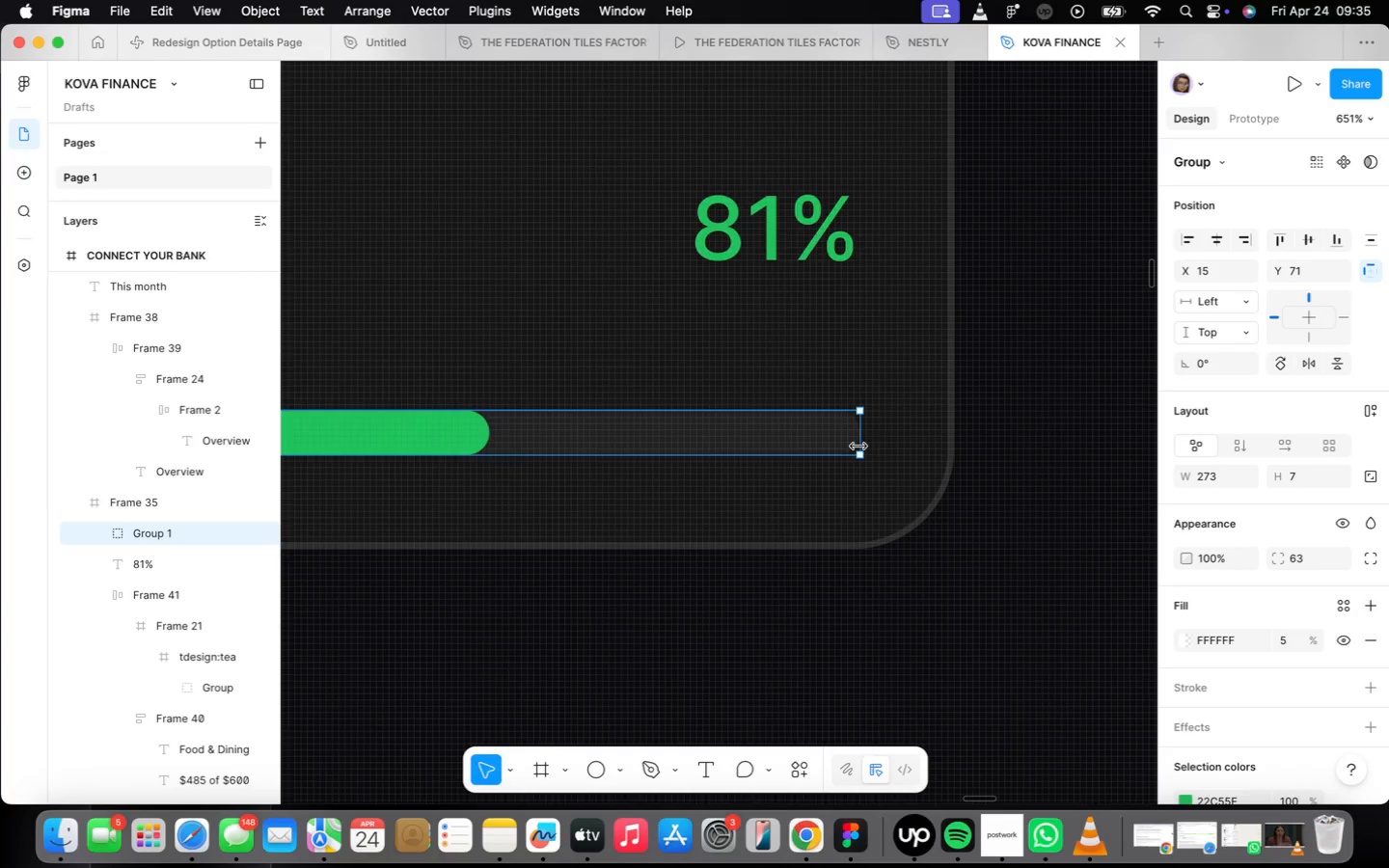 
scroll: coordinate [803, 432], scroll_direction: down, amount: 39.0
 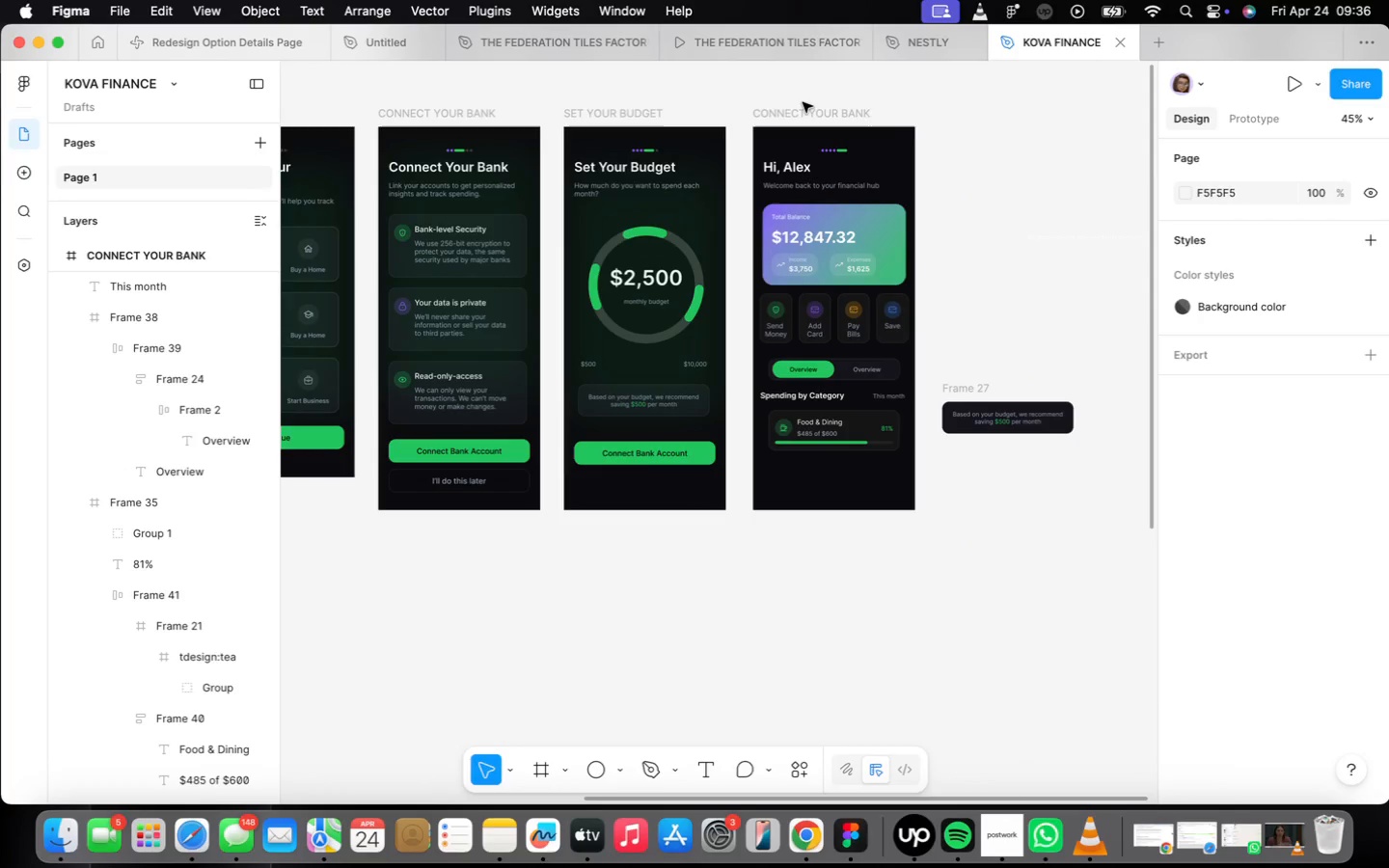 
left_click([807, 111])
 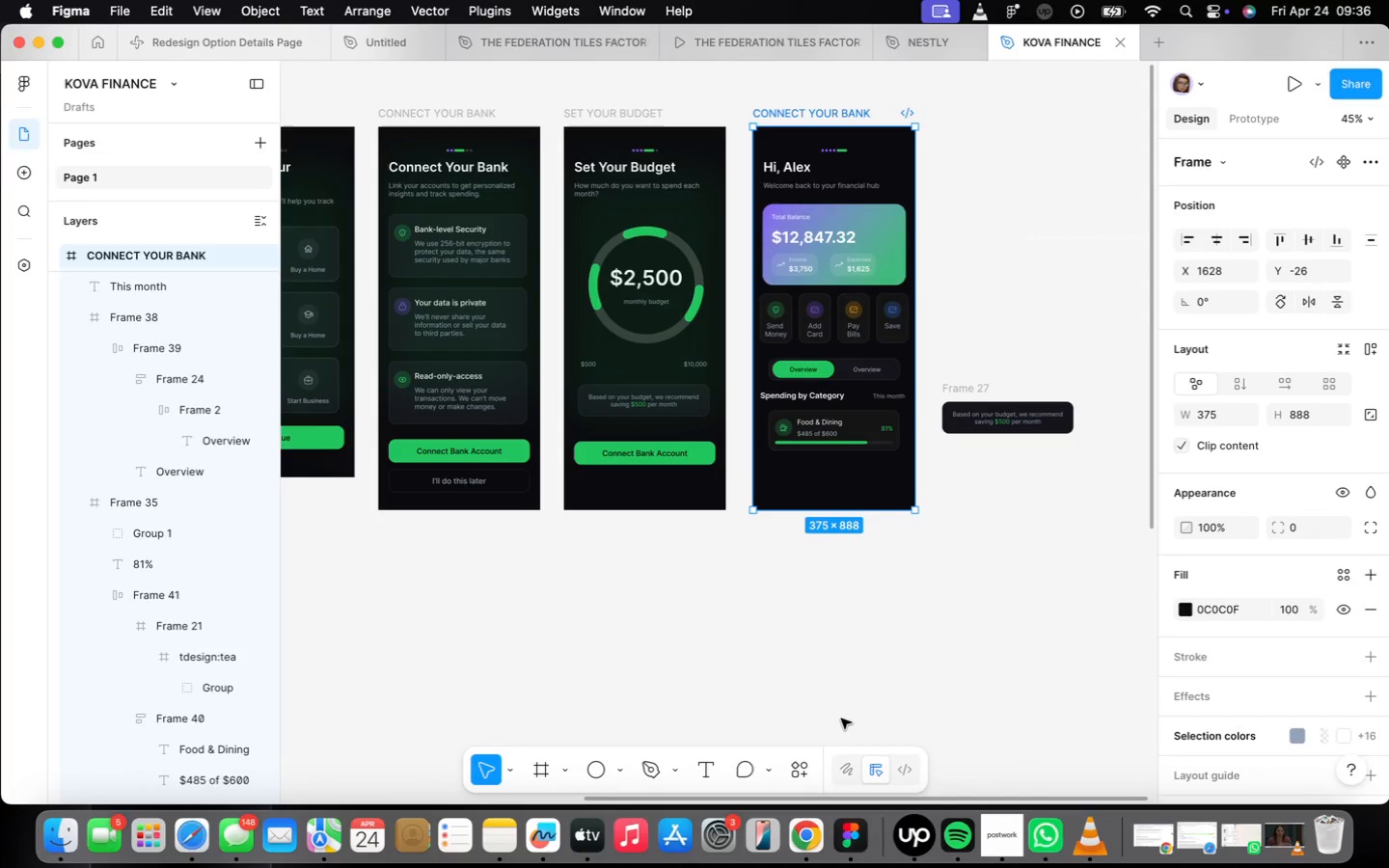 
left_click_drag(start_coordinate=[861, 509], to_coordinate=[872, 723])
 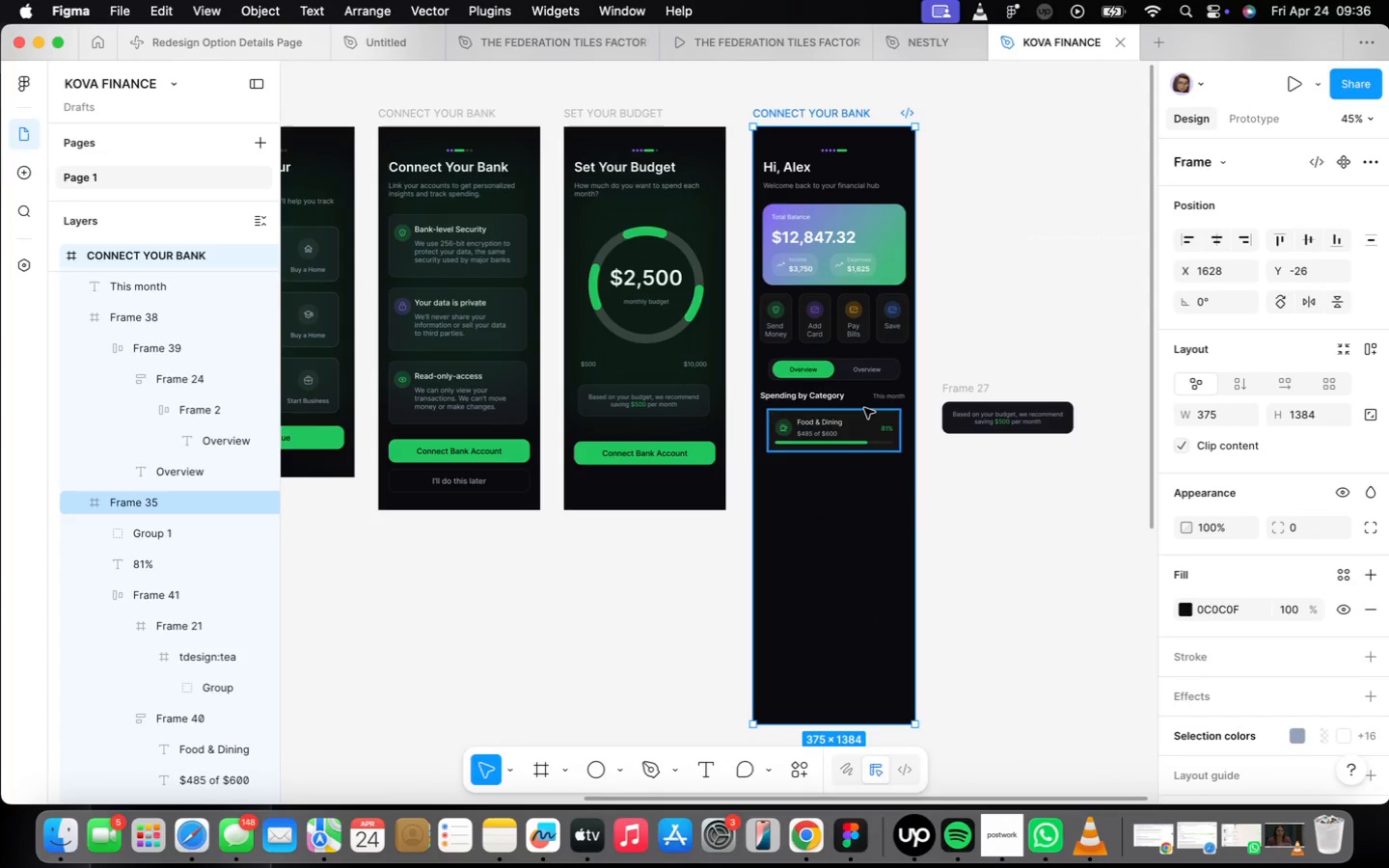 
scroll: coordinate [870, 421], scroll_direction: up, amount: 4.0
 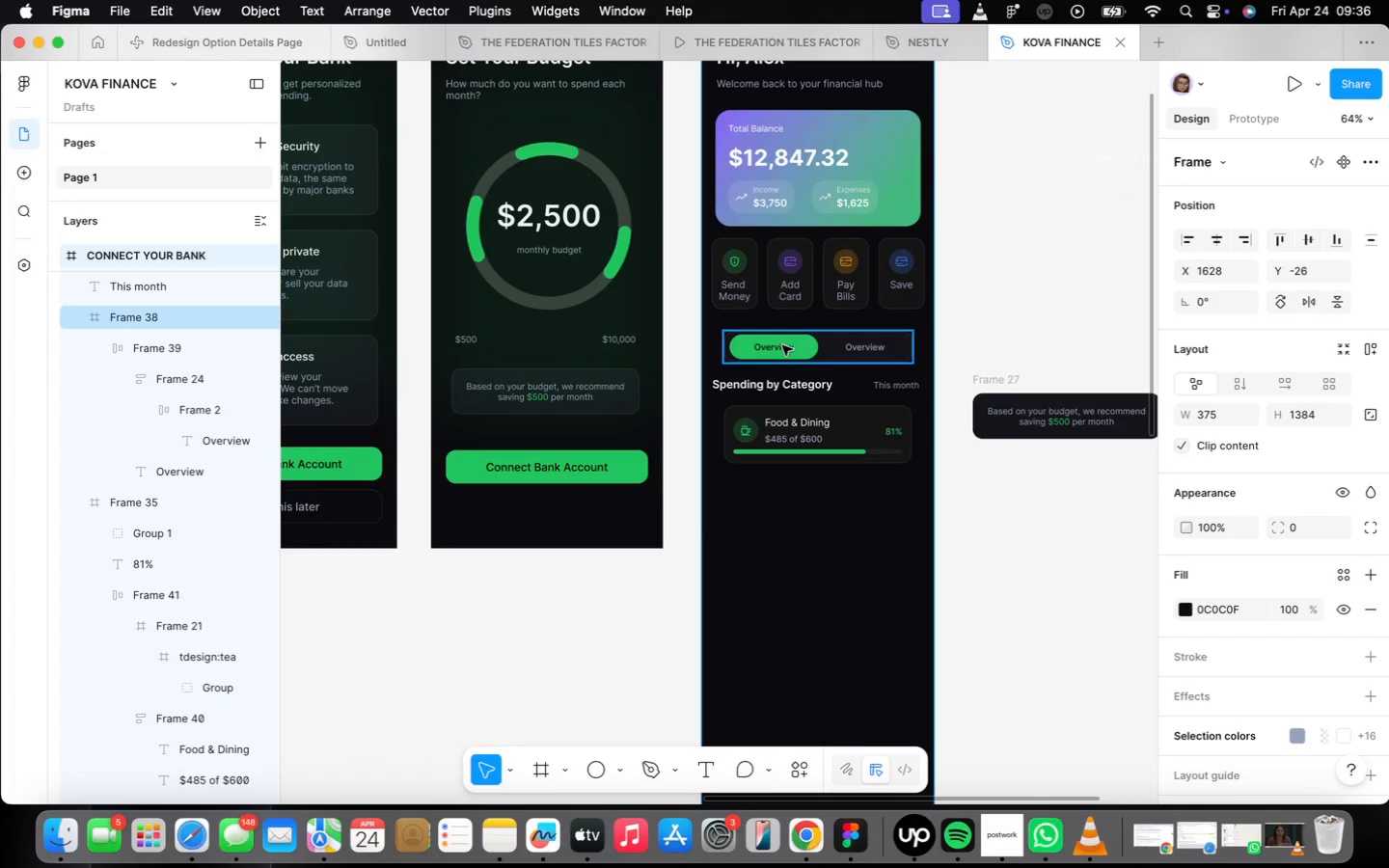 
wait(6.35)
 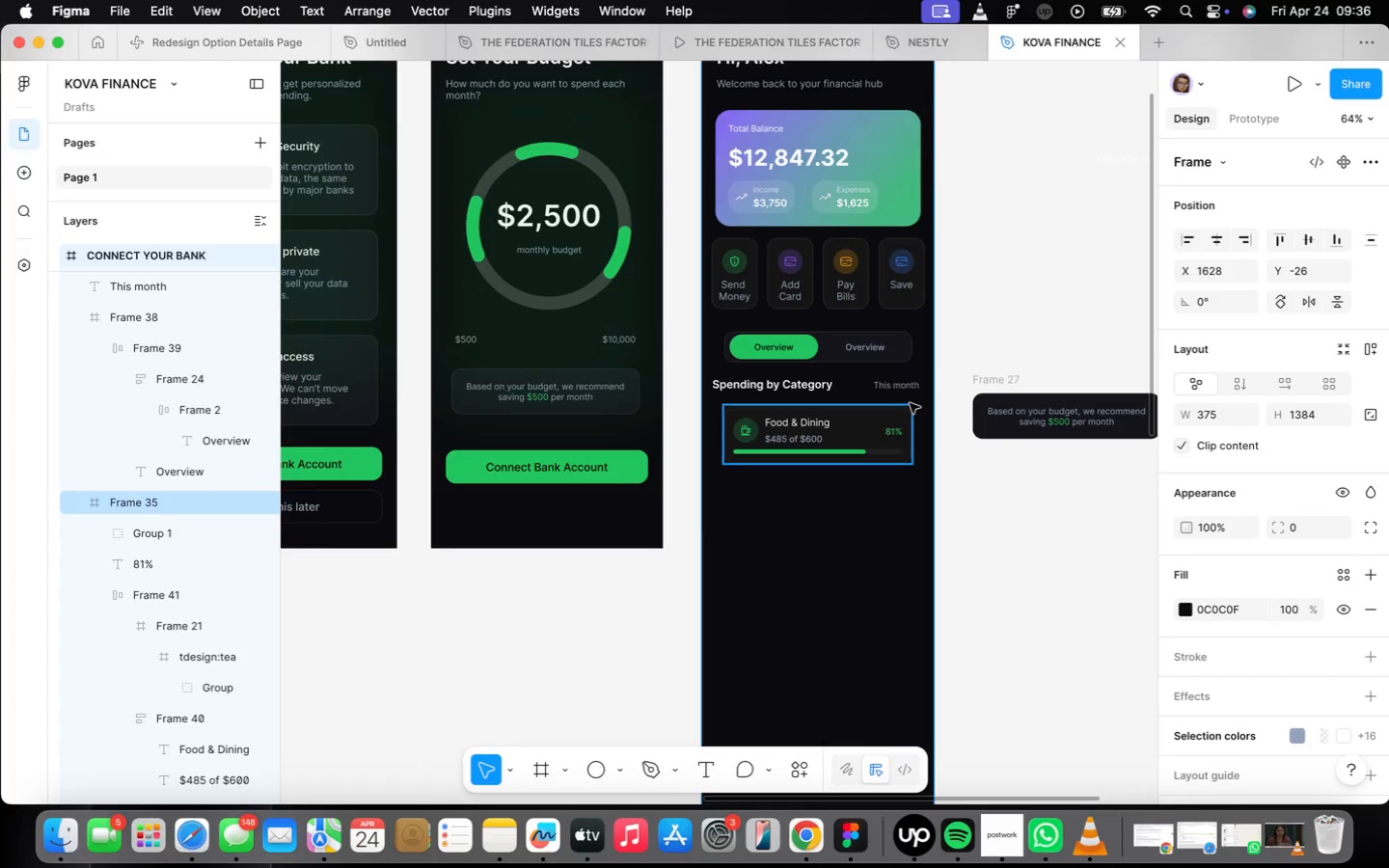 
left_click([766, 450])
 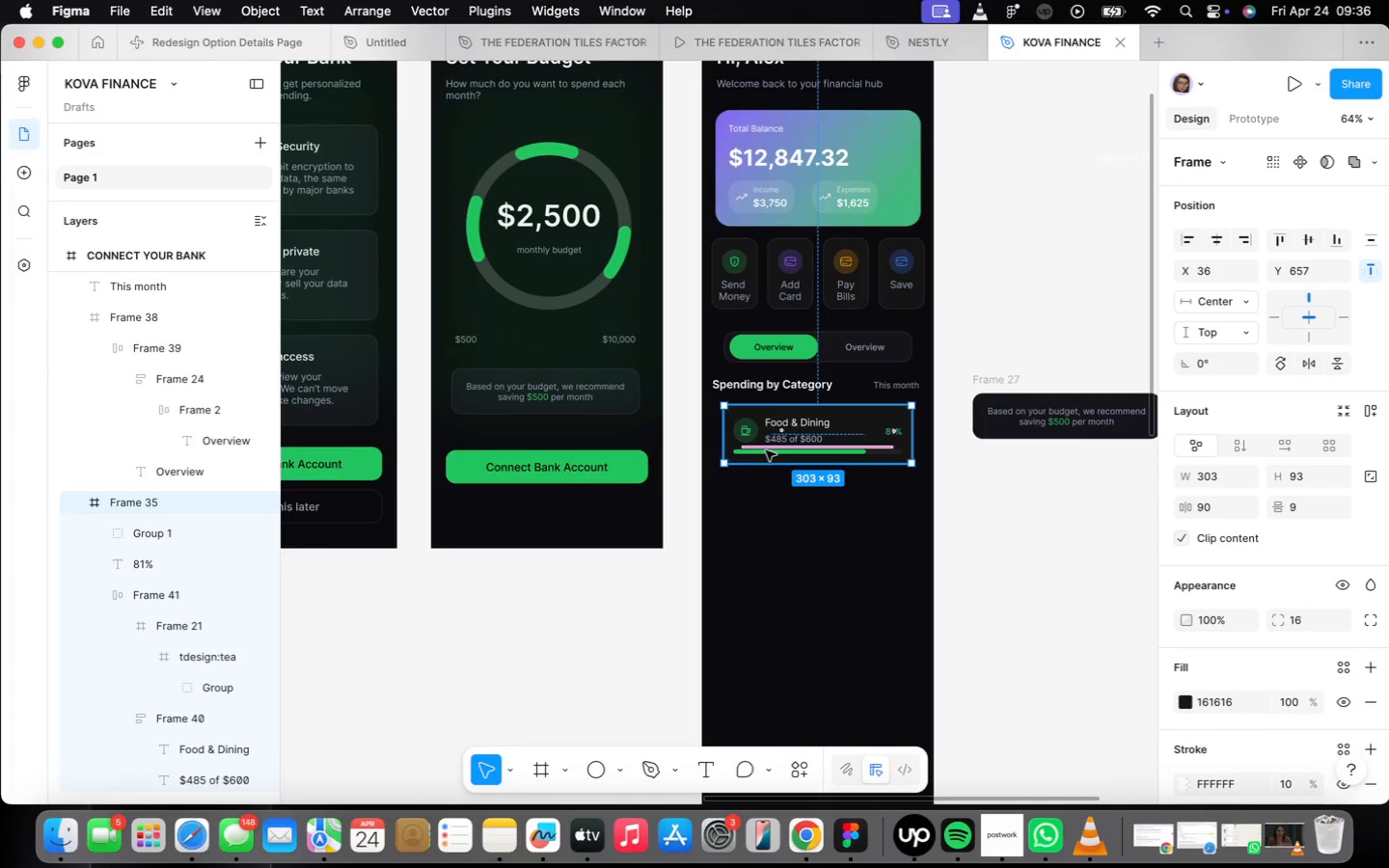 
left_click([819, 405])
 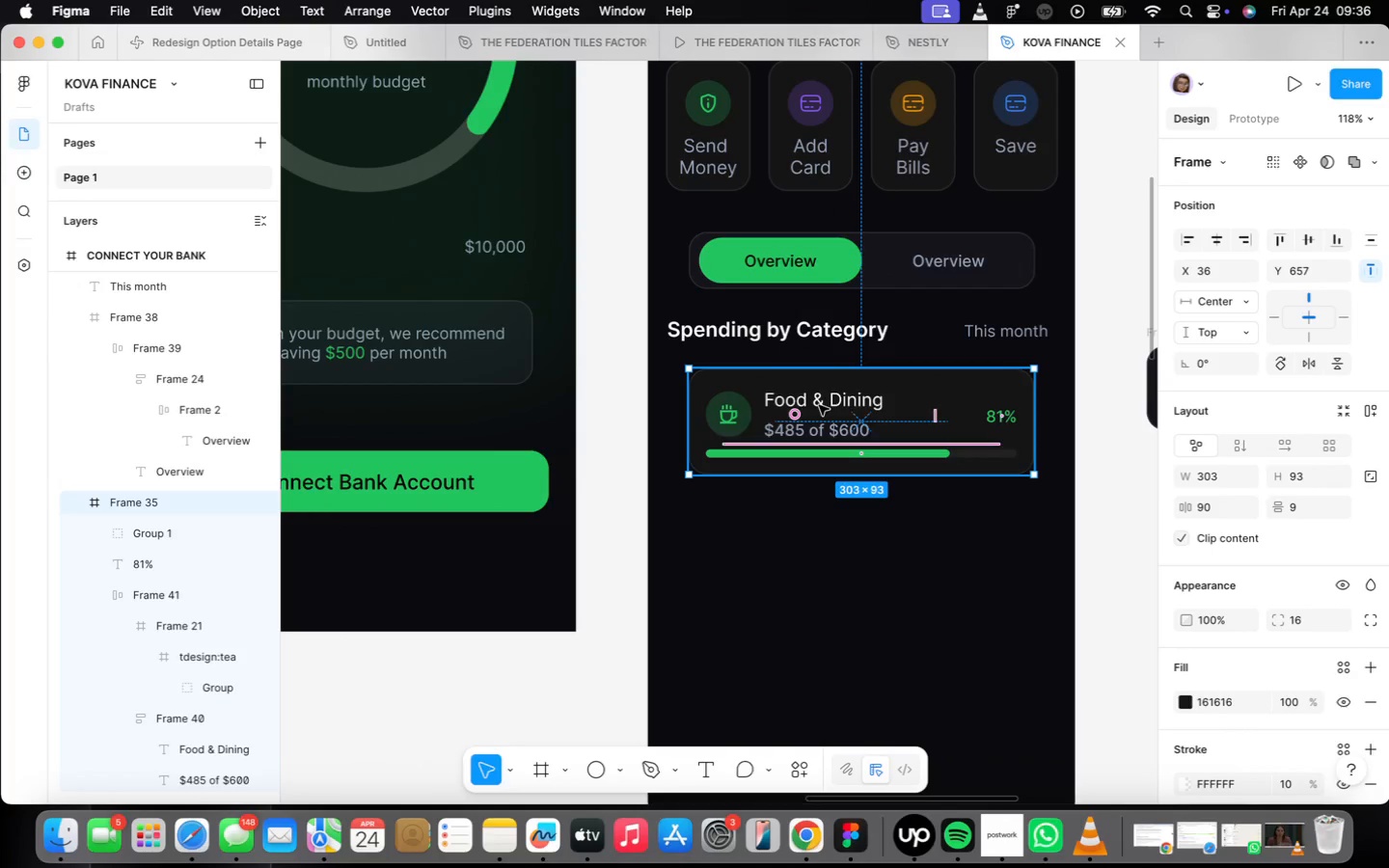 
scroll: coordinate [766, 449], scroll_direction: up, amount: 6.0
 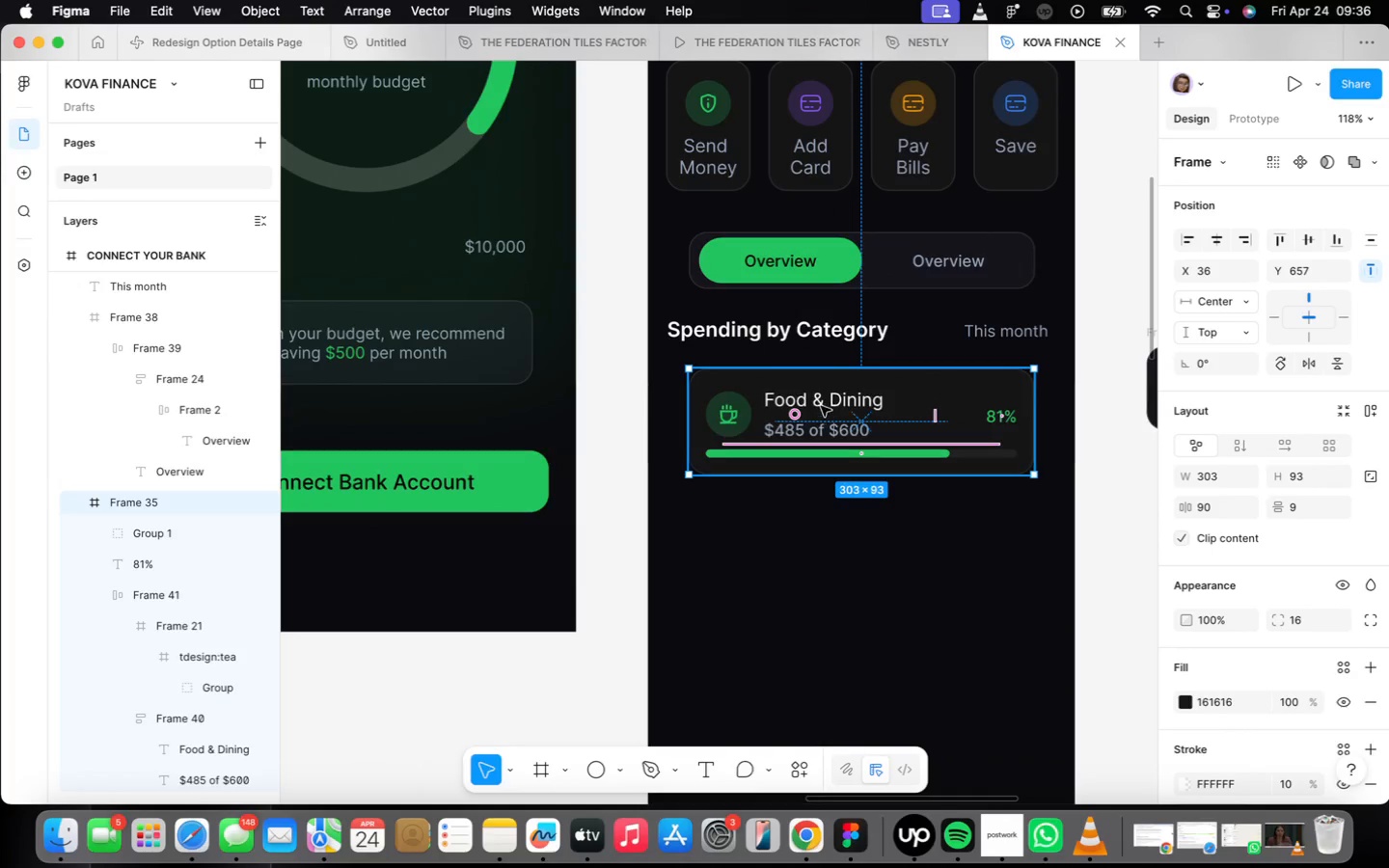 
double_click([819, 405])
 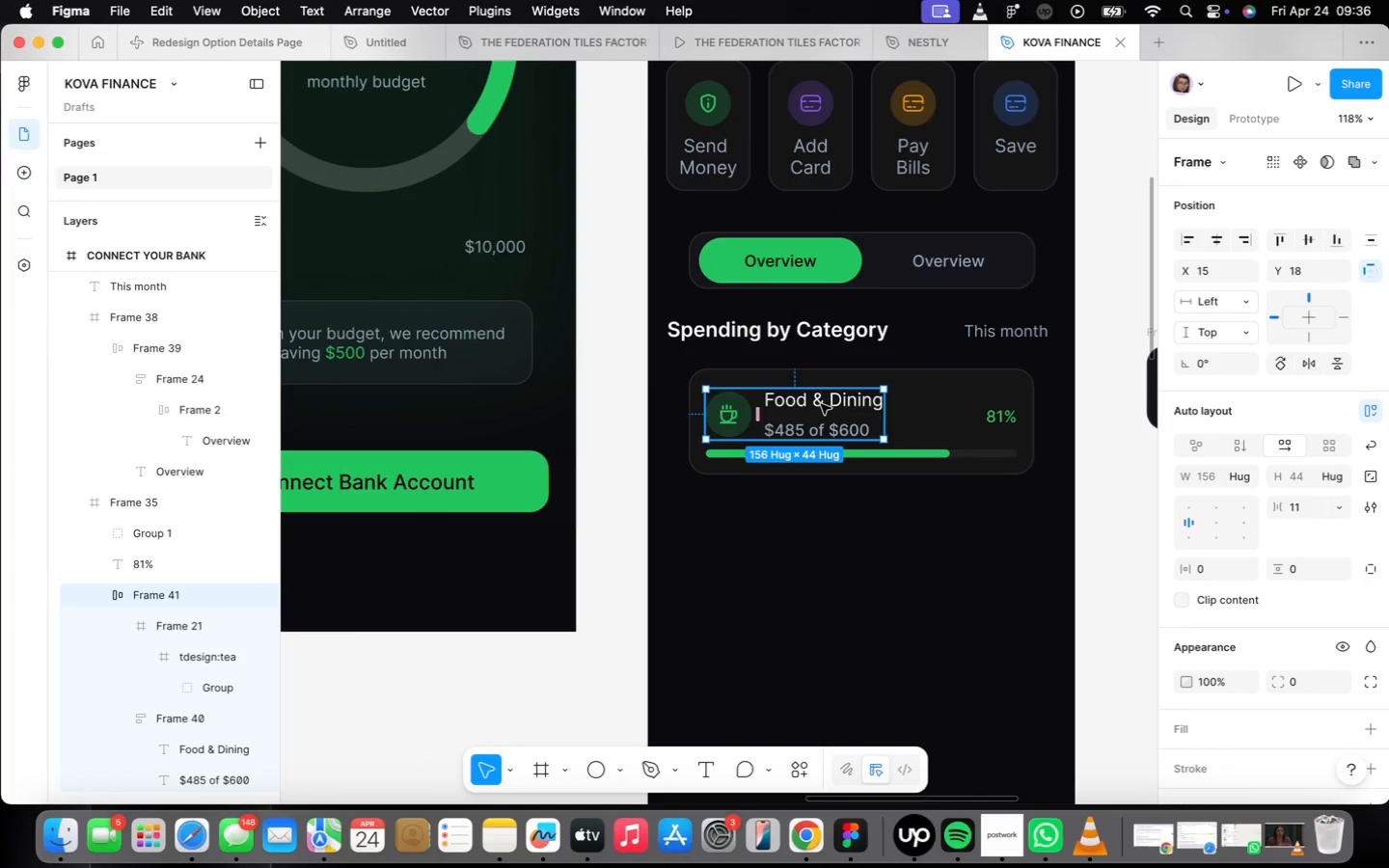 
scroll: coordinate [820, 407], scroll_direction: up, amount: 2.0
 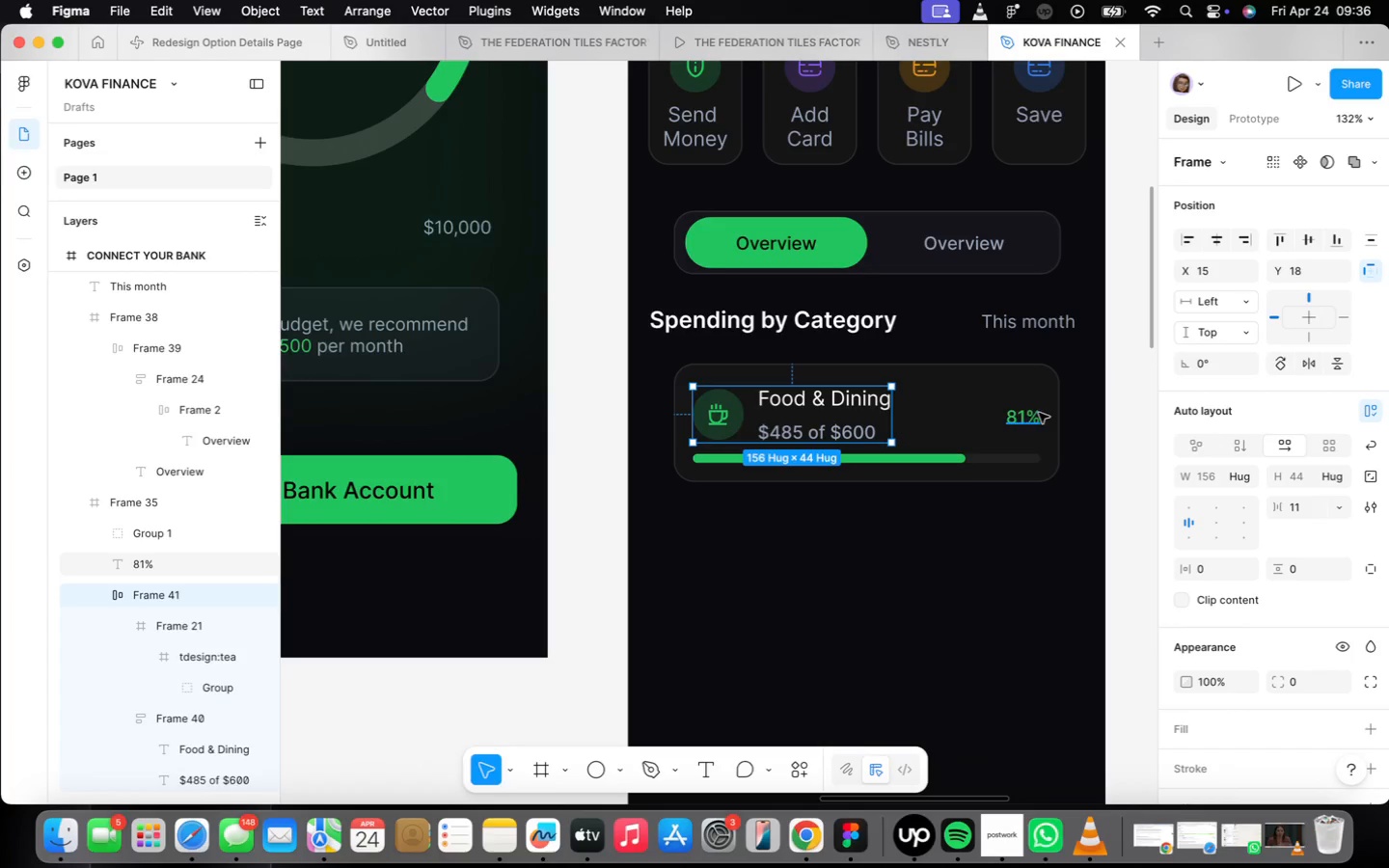 
hold_key(key=ShiftLeft, duration=0.46)
left_click([1012, 418])
 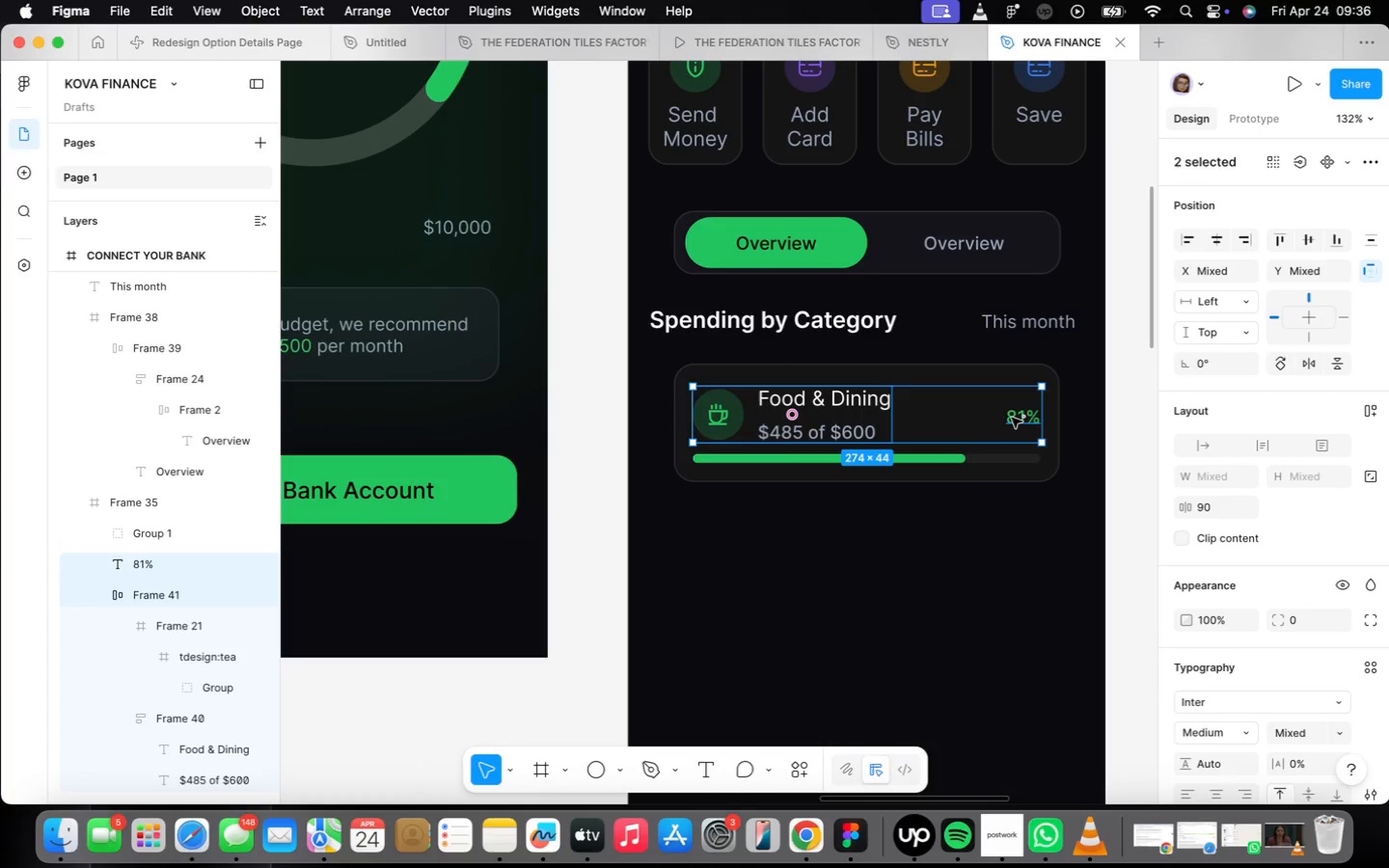 
key(Shift+ShiftLeft)
 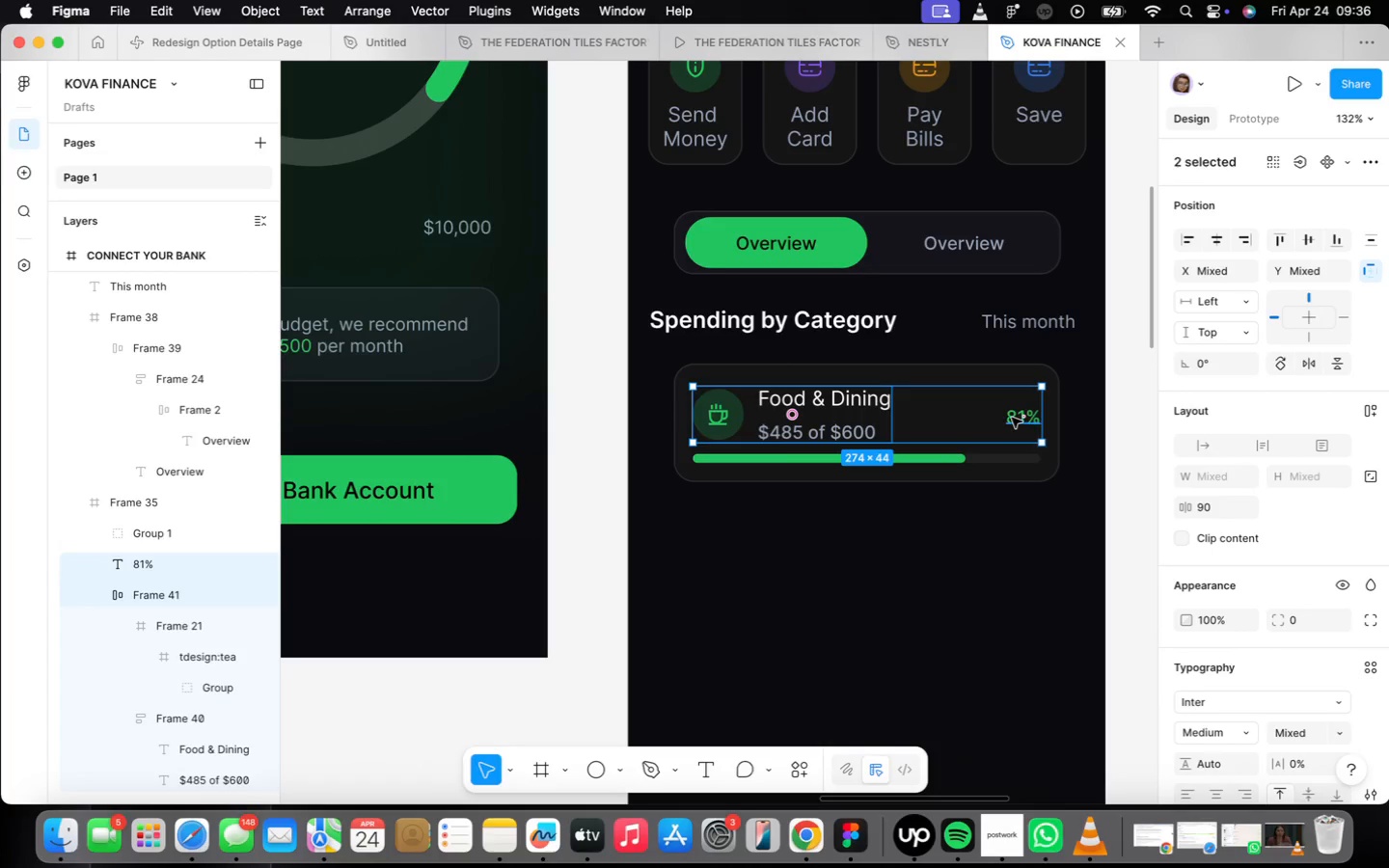 
key(Shift+A)
 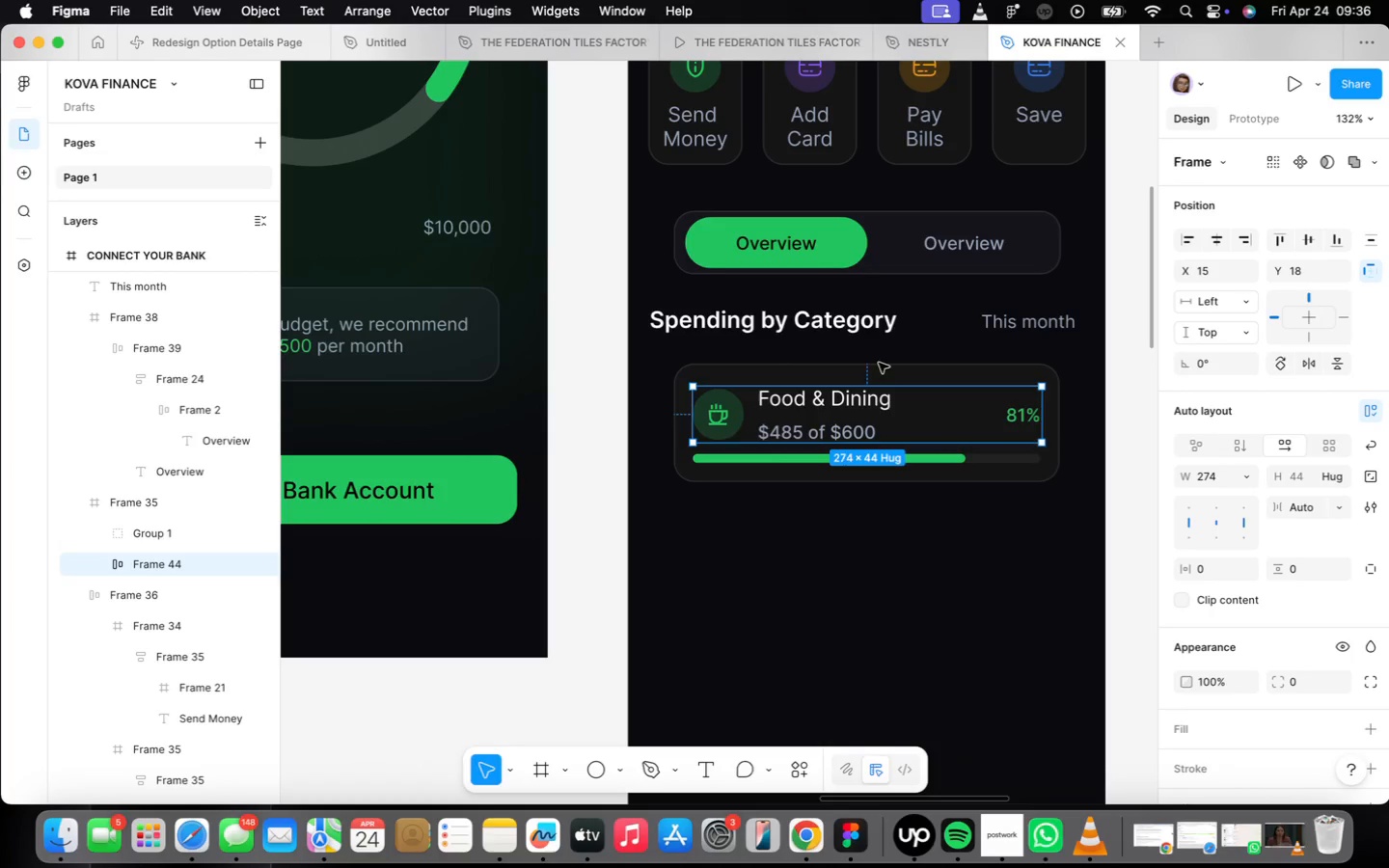 
hold_key(key=ShiftLeft, duration=0.73)
 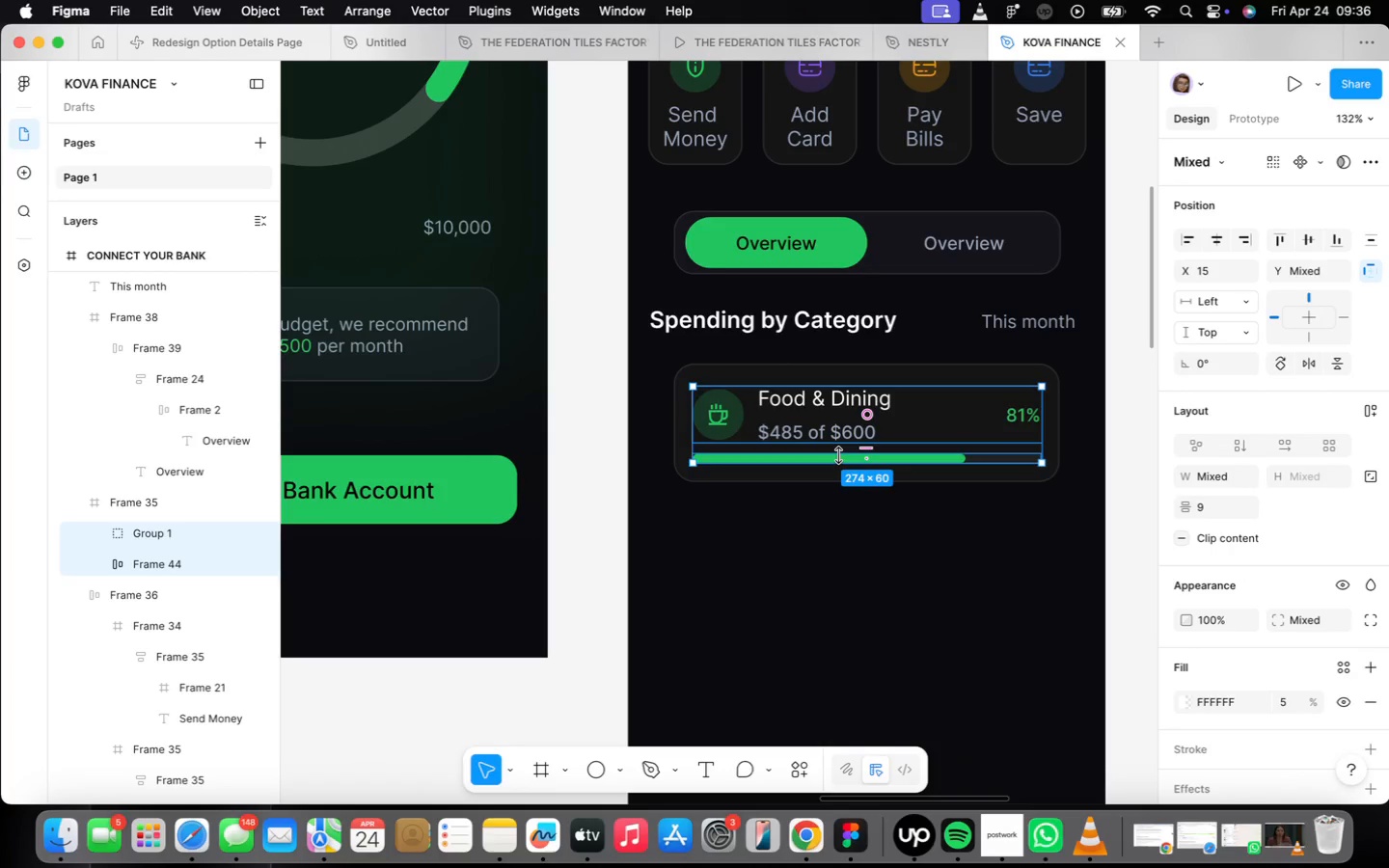 
key(Shift+ShiftLeft)
 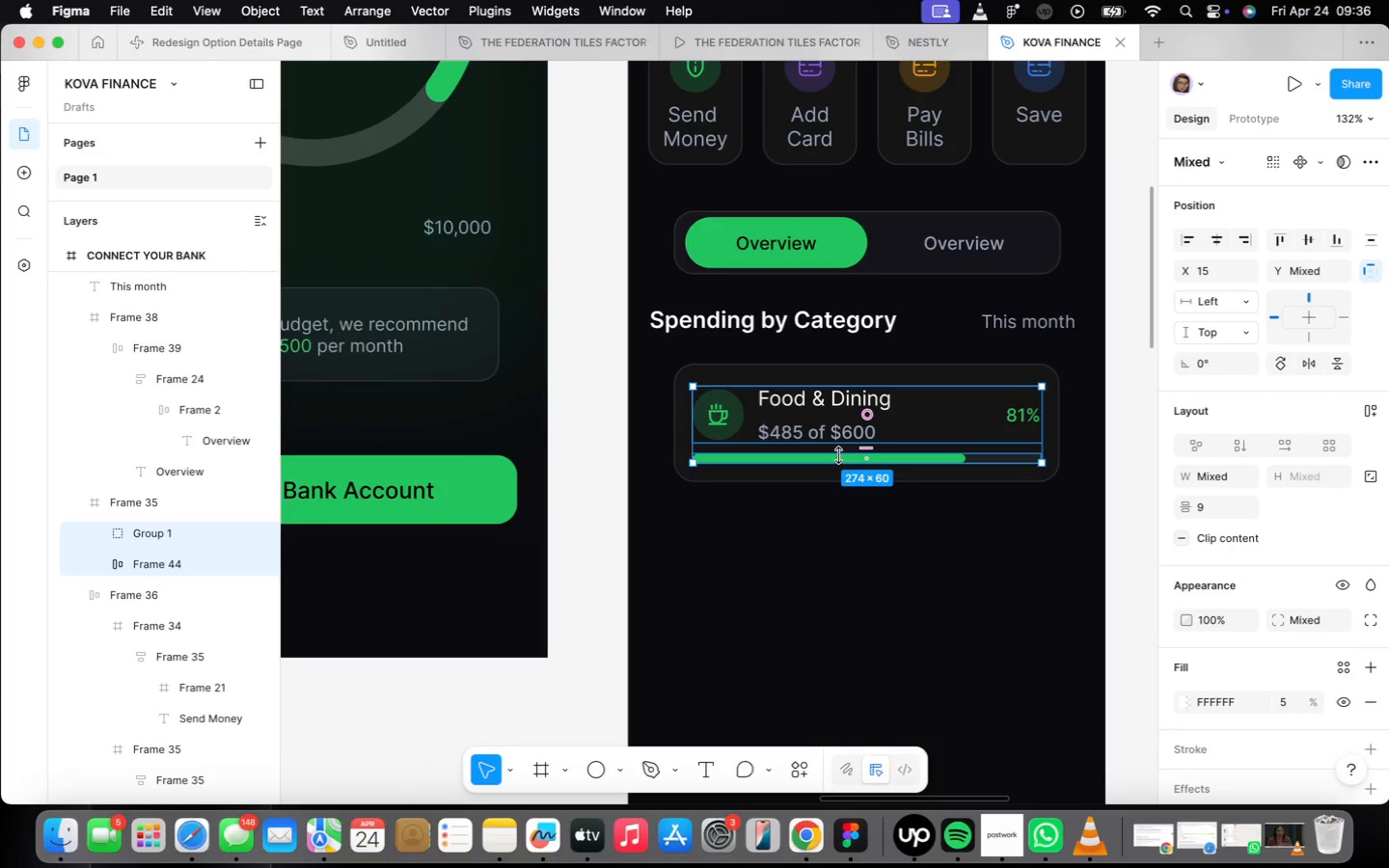 
key(Shift+A)
 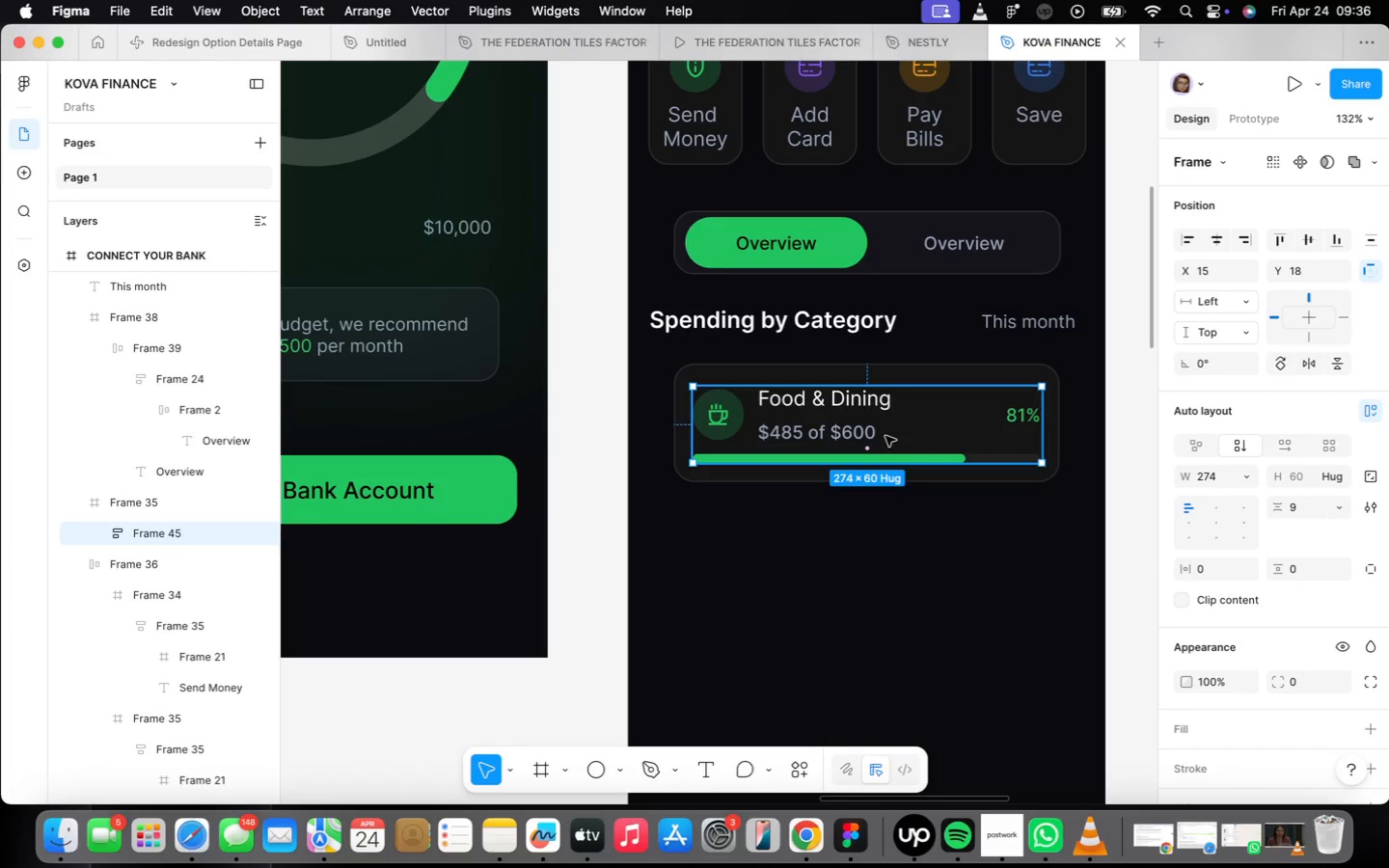 
key(Alt+ArrowUp)
 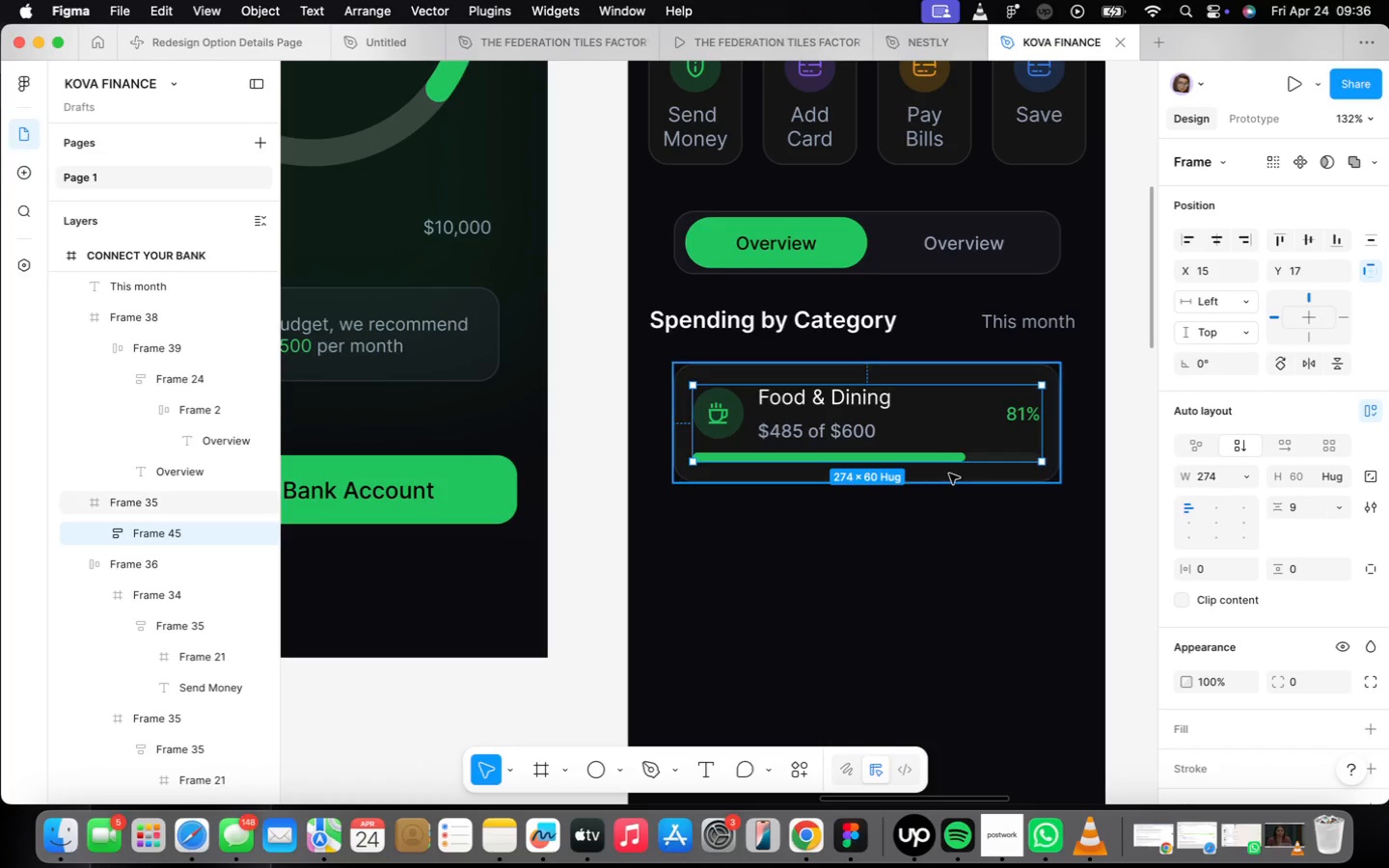 
hold_key(key=ShiftLeft, duration=1.49)
left_click([919, 370])
 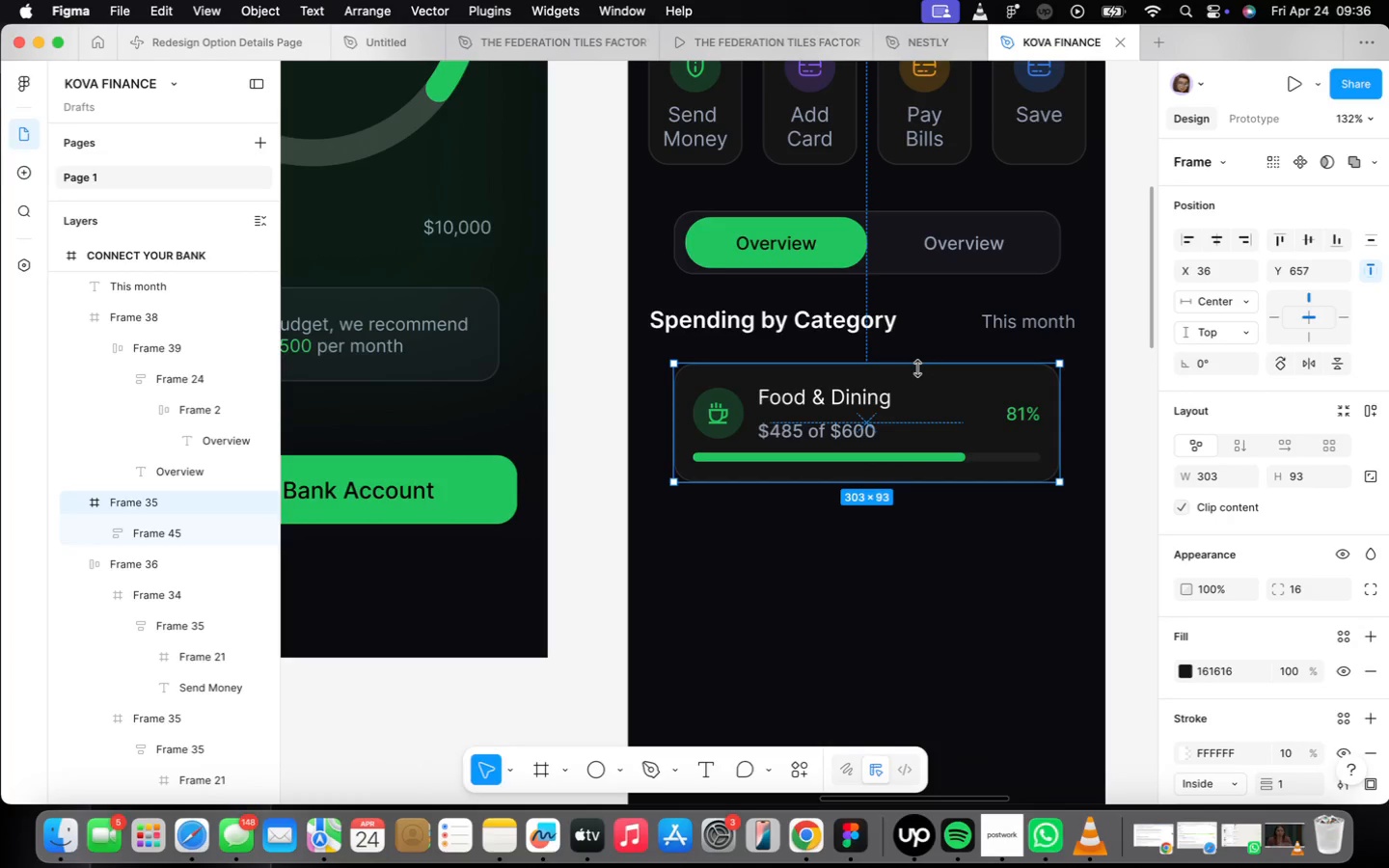 
key(Shift+ShiftLeft)
 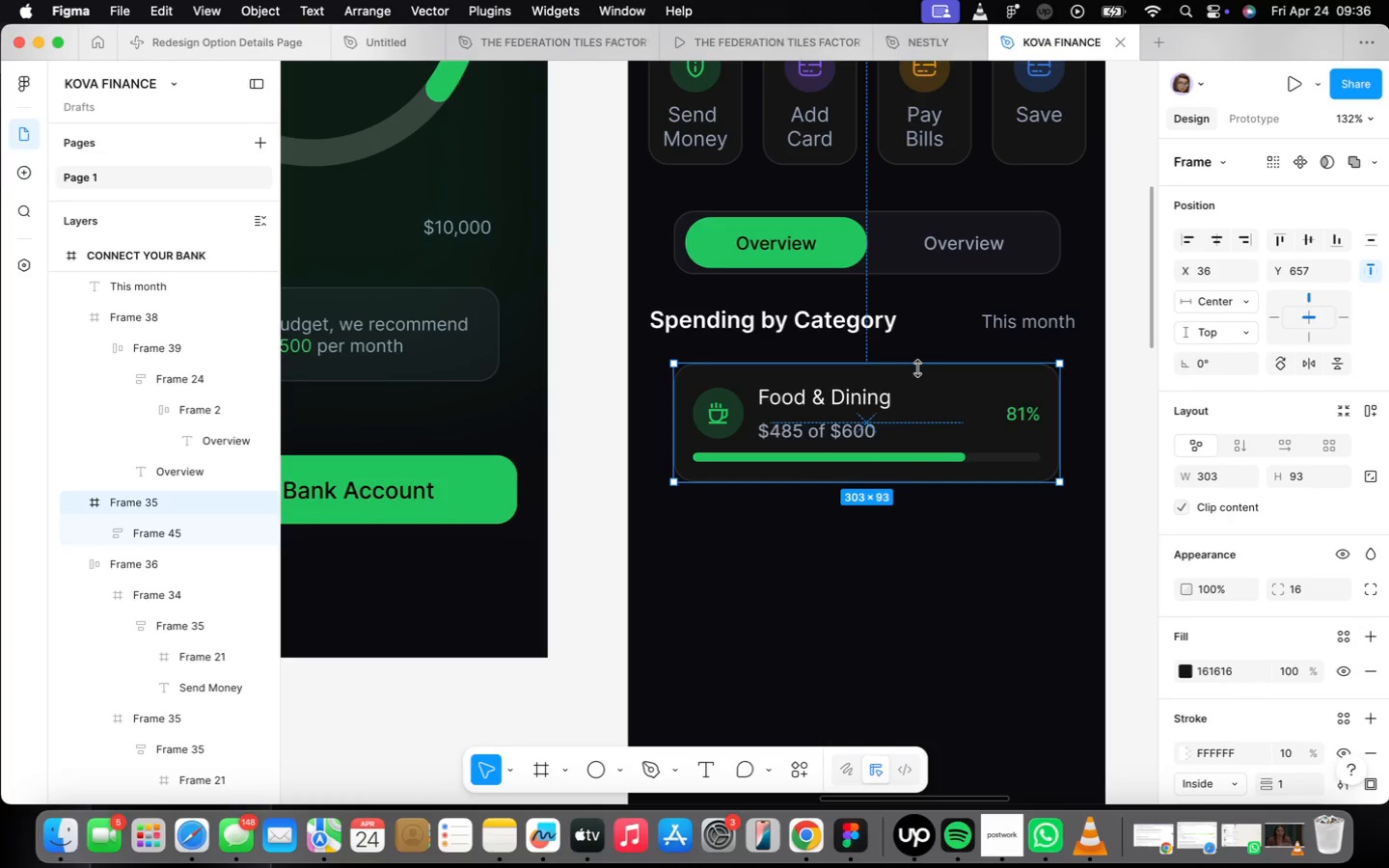 
key(Shift+A)
 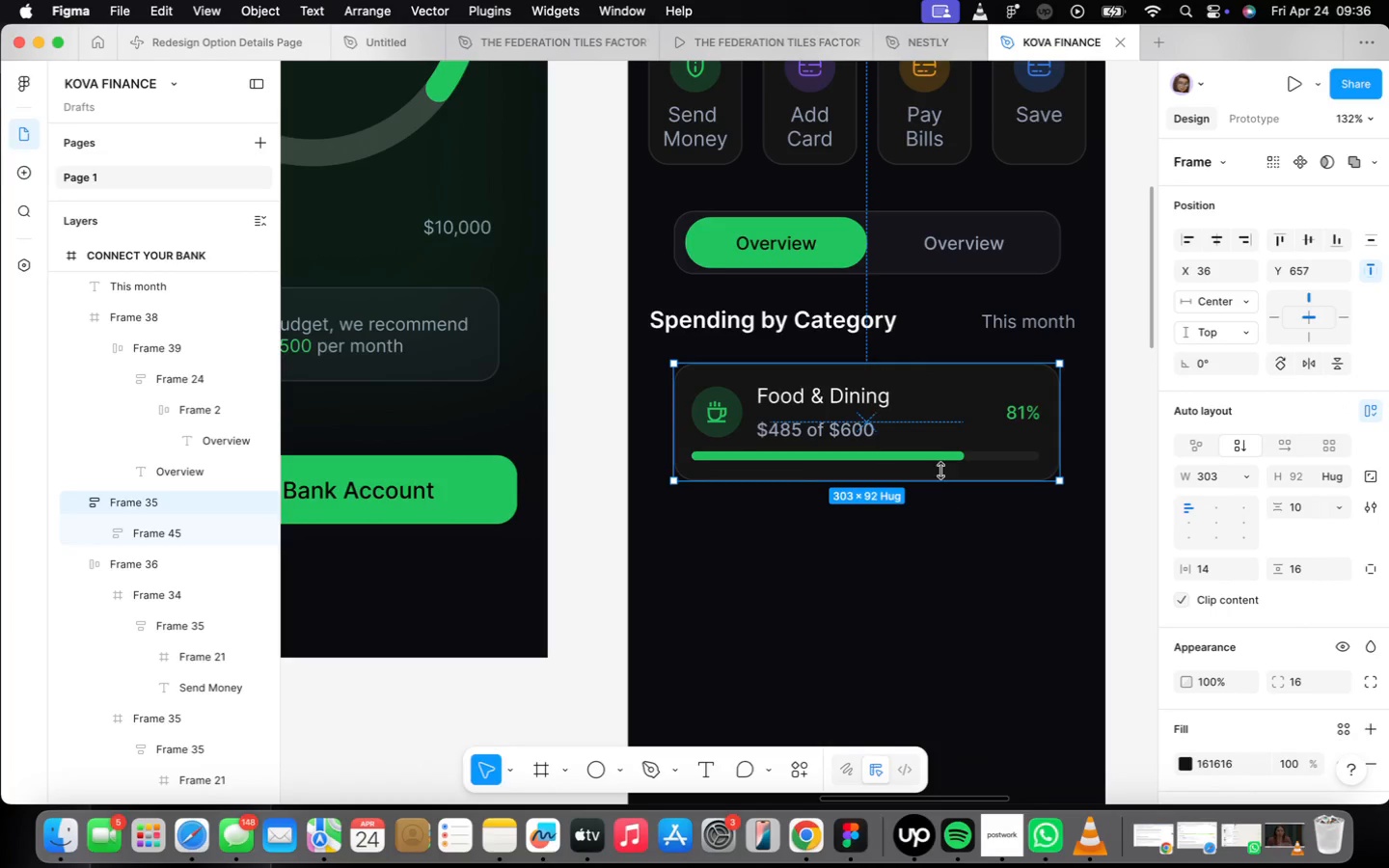 
hold_key(key=OptionLeft, duration=6.89)
left_click_drag(start_coordinate=[927, 401], to_coordinate=[926, 520])
 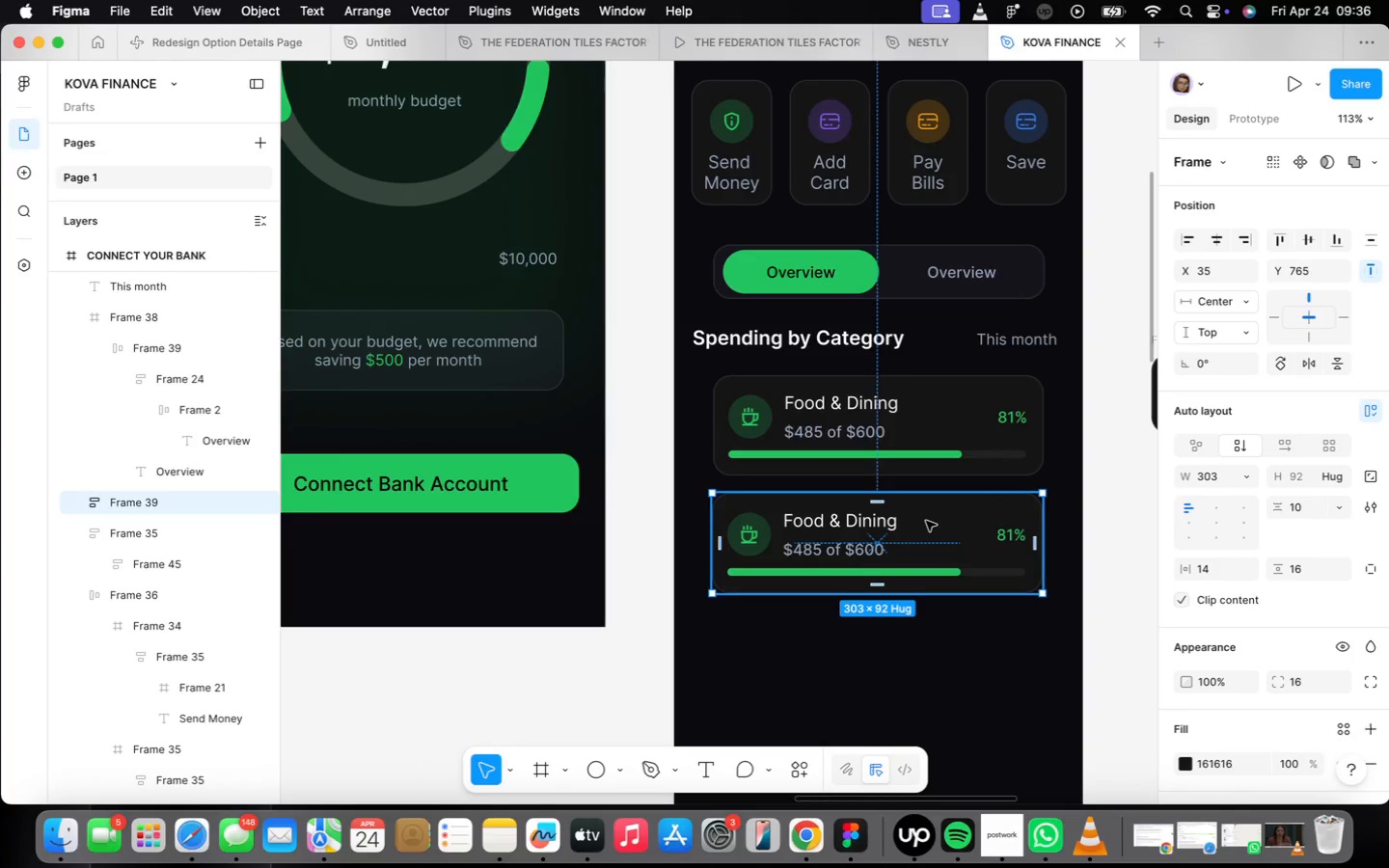 
scroll: coordinate [945, 445], scroll_direction: down, amount: 2.0
 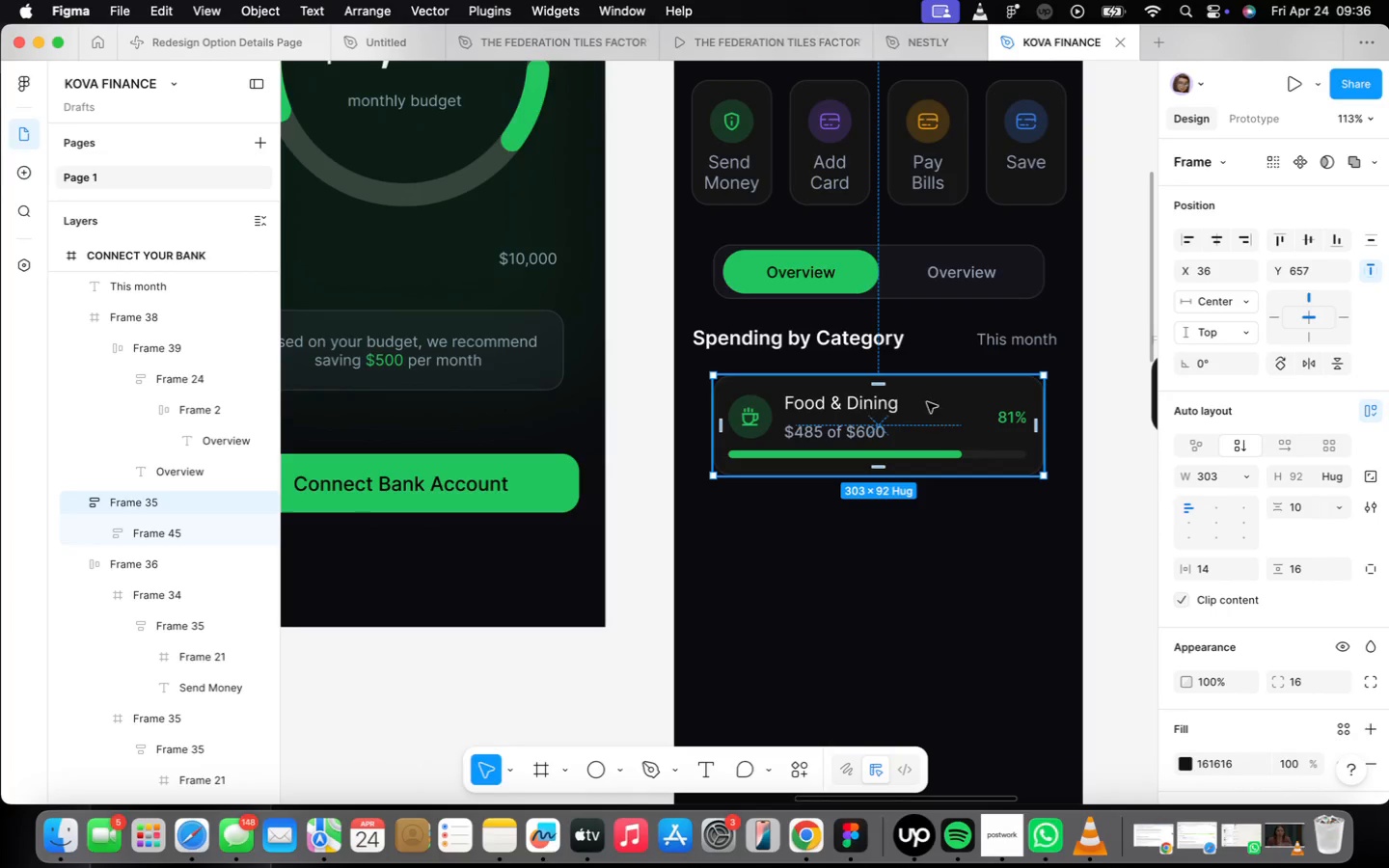 
key(ArrowRight)
 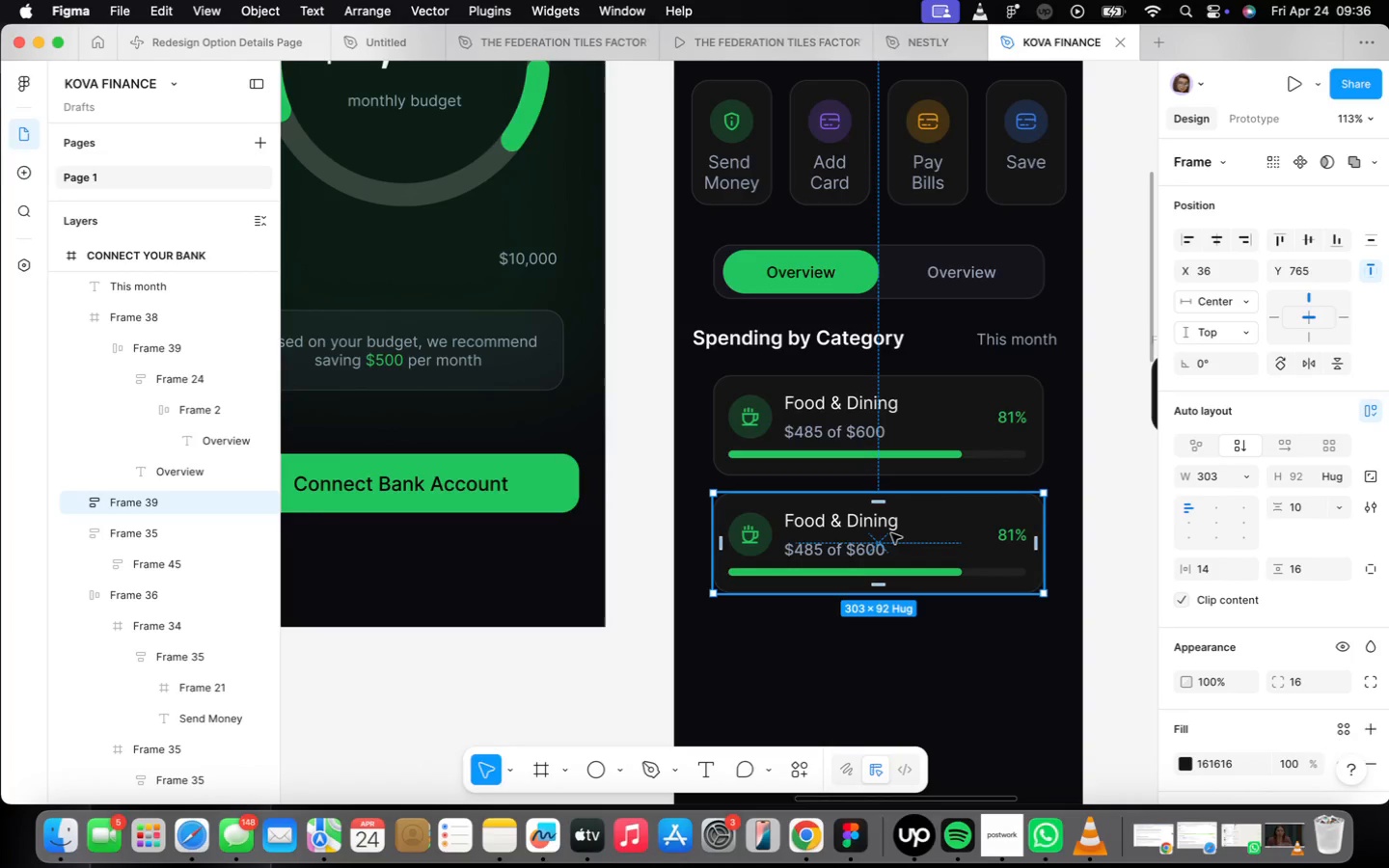 
scroll: coordinate [891, 541], scroll_direction: up, amount: 2.0
 